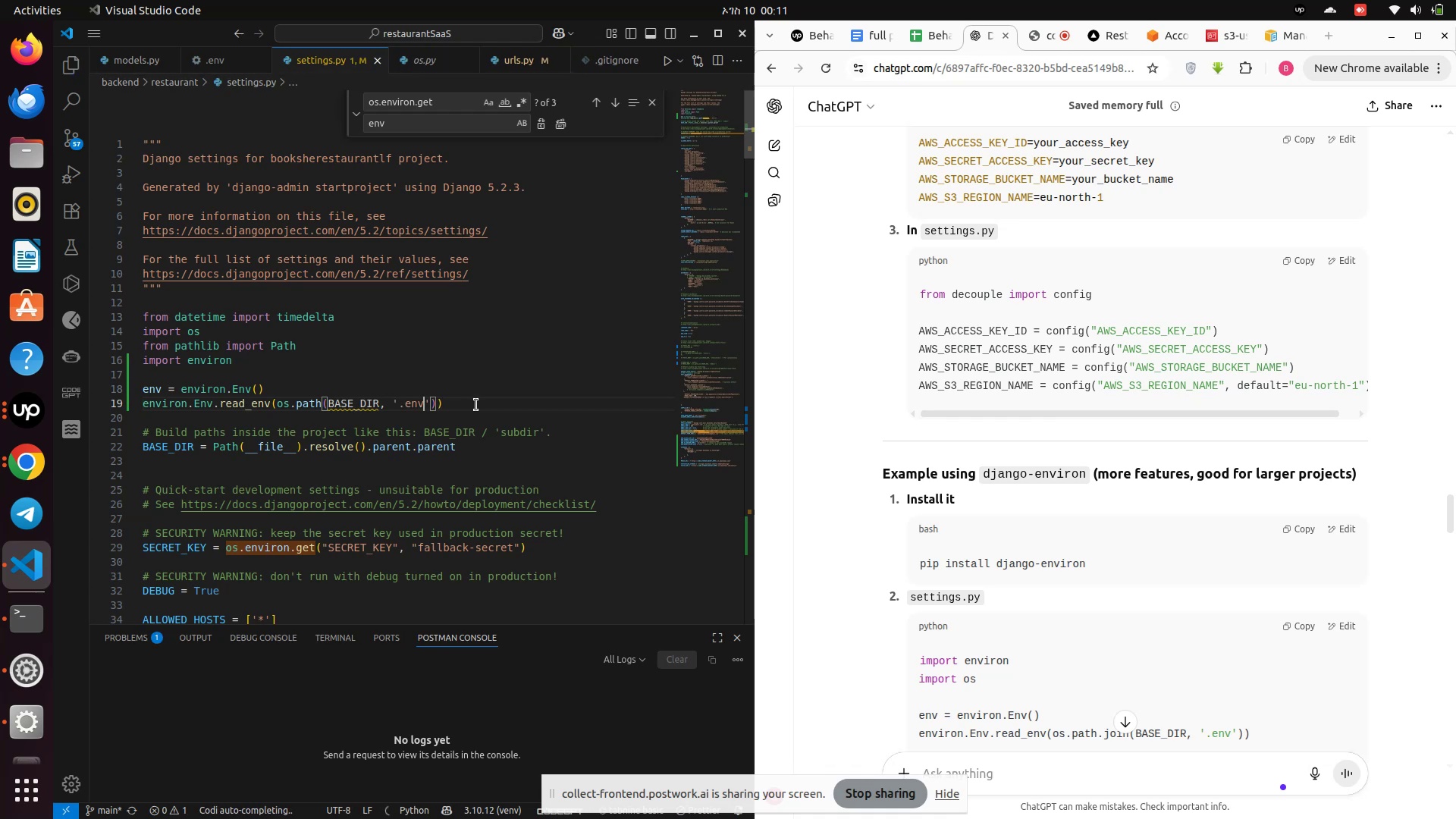 
left_click_drag(start_coordinate=[490, 398], to_coordinate=[136, 388])
 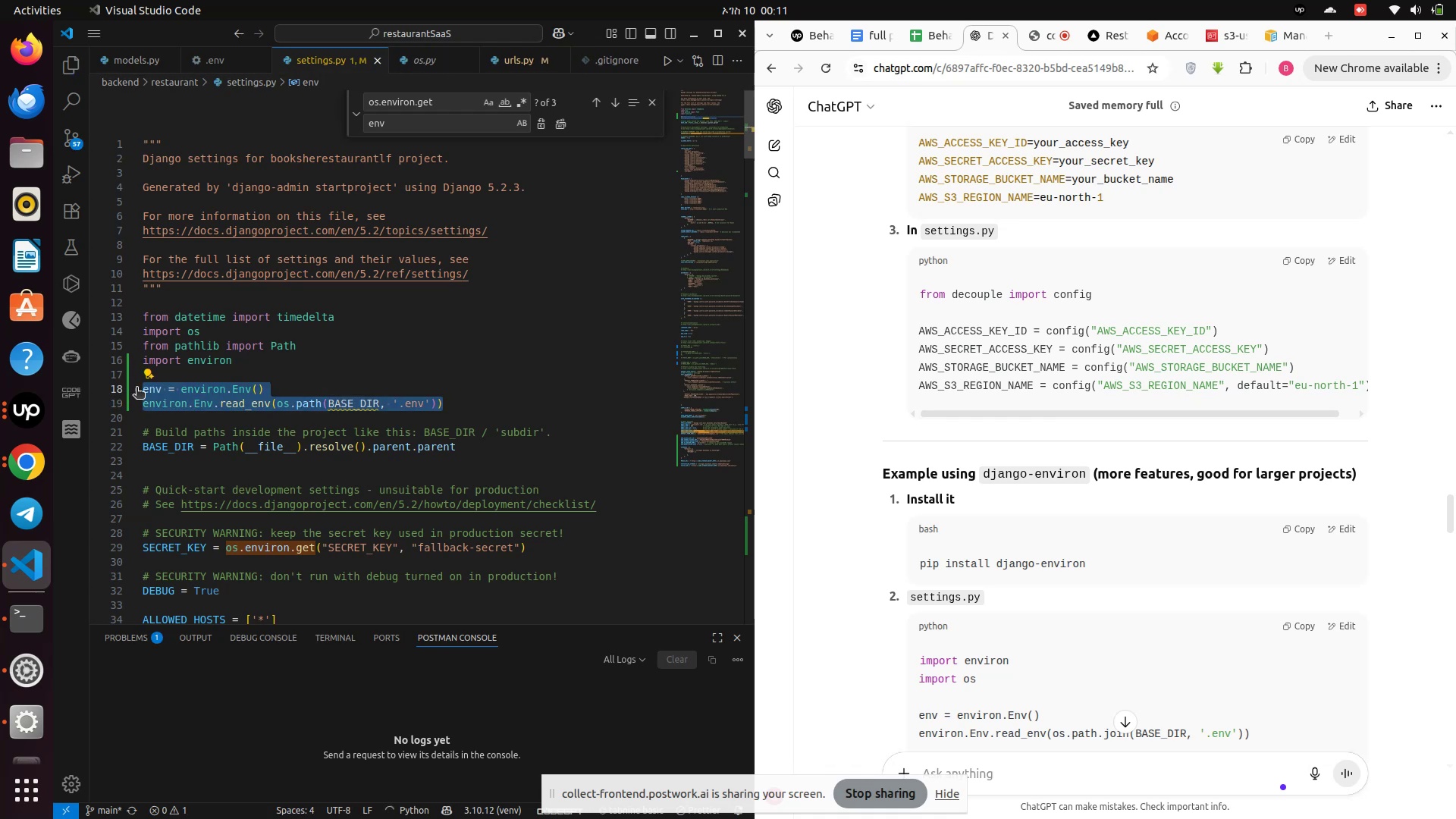 
key(Control+X)
 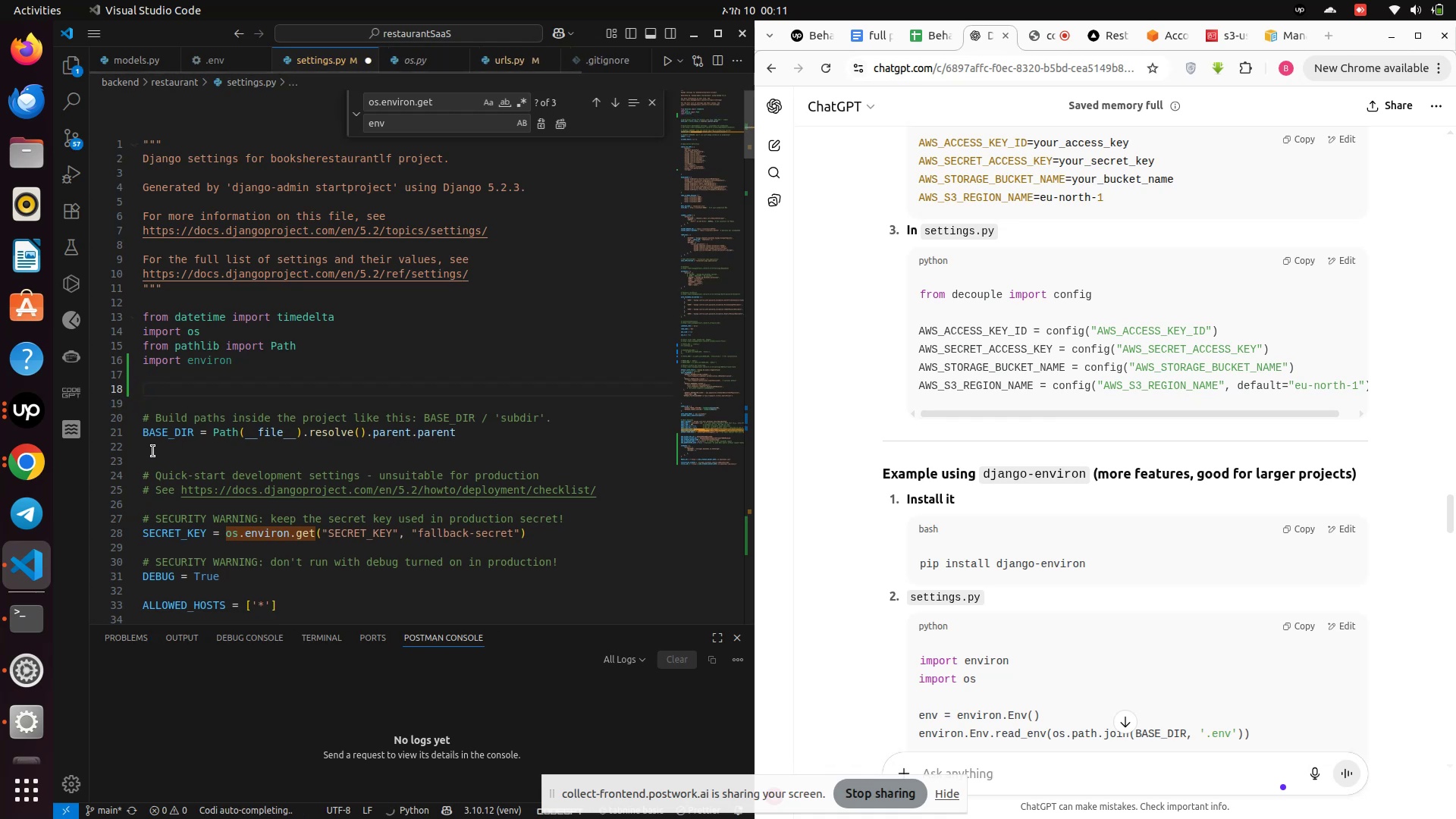 
left_click([153, 451])
 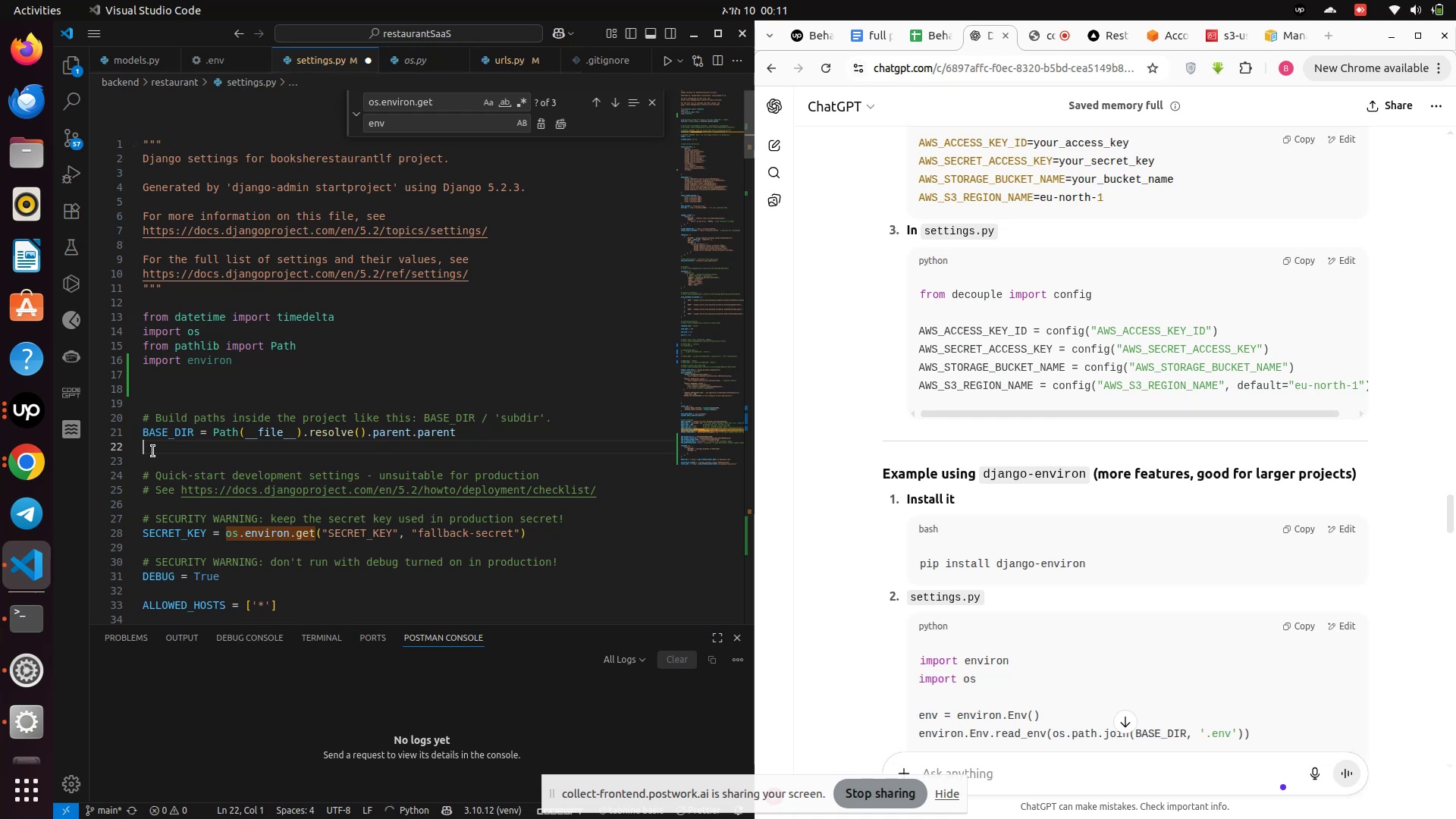 
key(Control+V)
 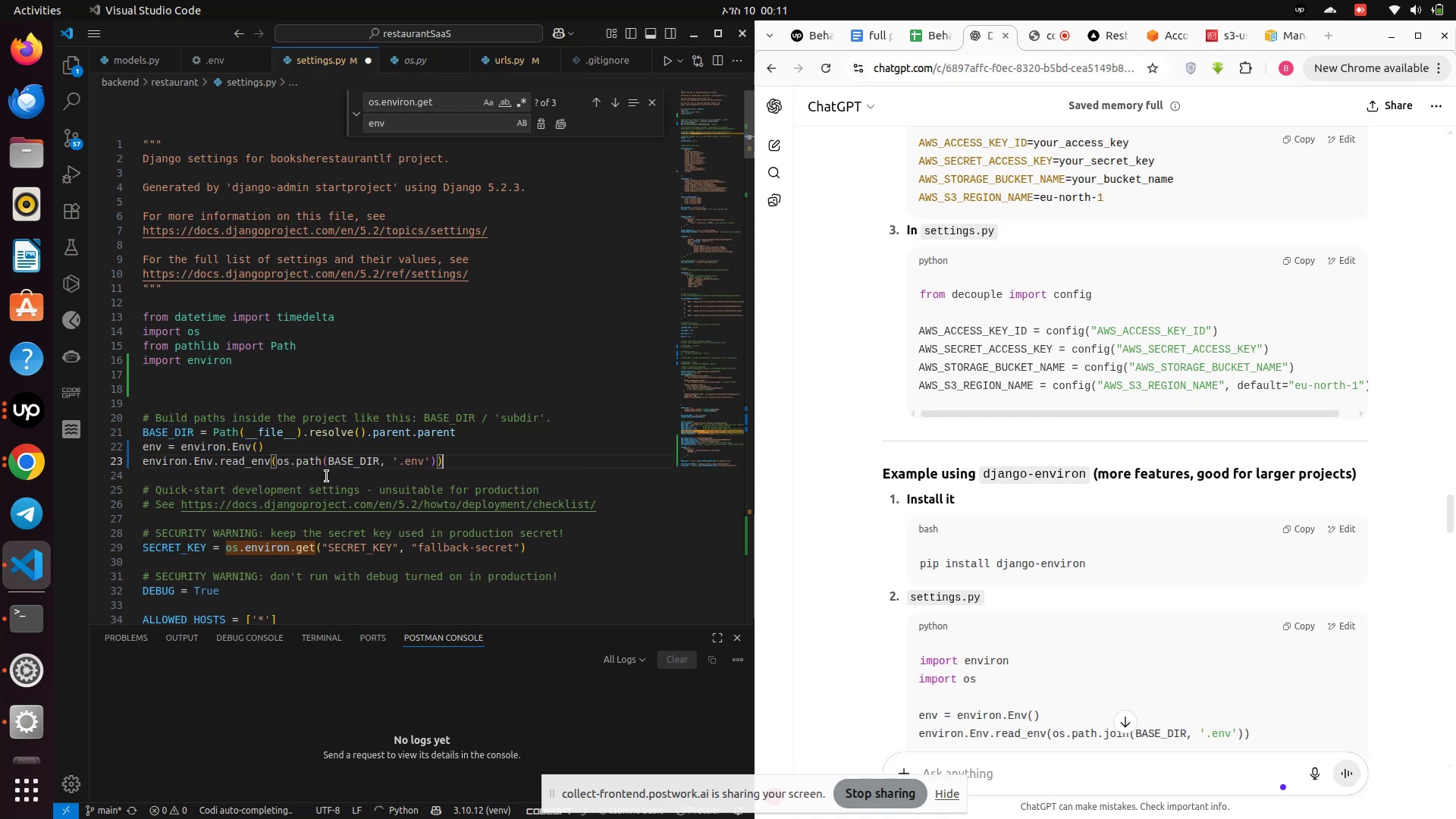 
key(Control+S)
 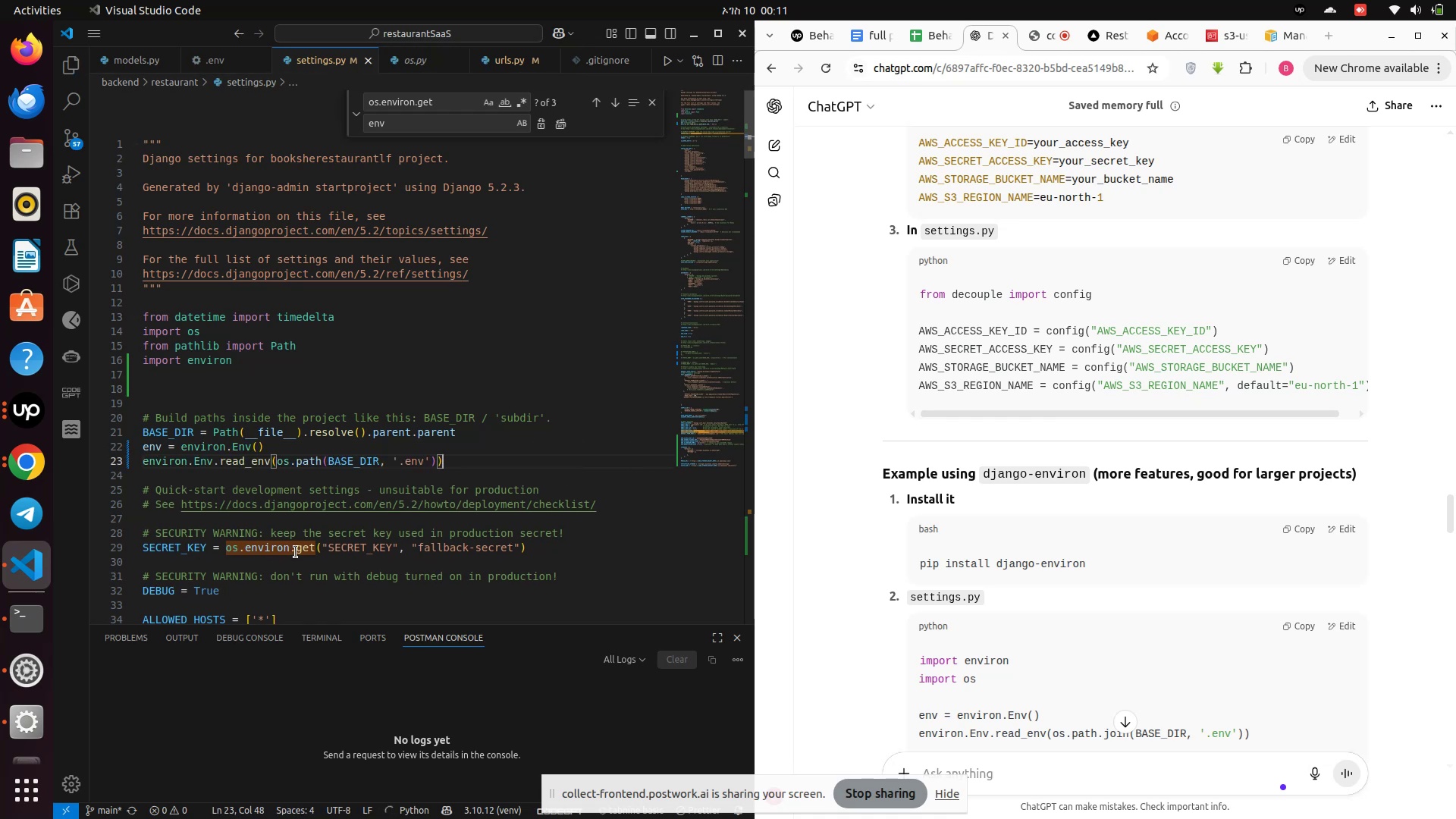 
double_click([296, 552])
 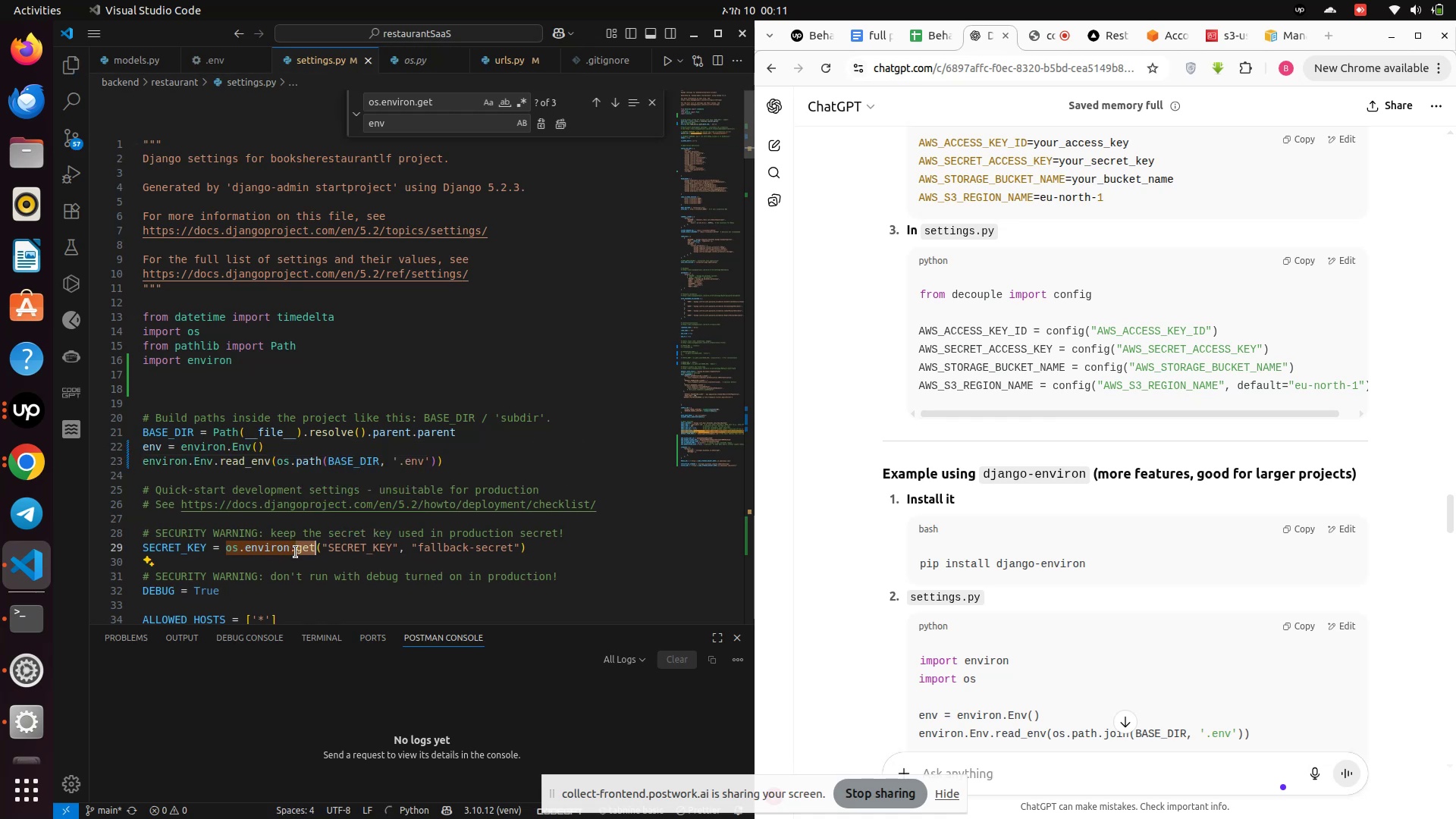 
key(Backspace)
key(Backspace)
key(Backspace)
key(Backspace)
key(Backspace)
key(Backspace)
key(Backspace)
key(Backspace)
key(Backspace)
key(Backspace)
key(Backspace)
key(Backspace)
type(evn)
key(Backspace)
key(Backspace)
type(n)
 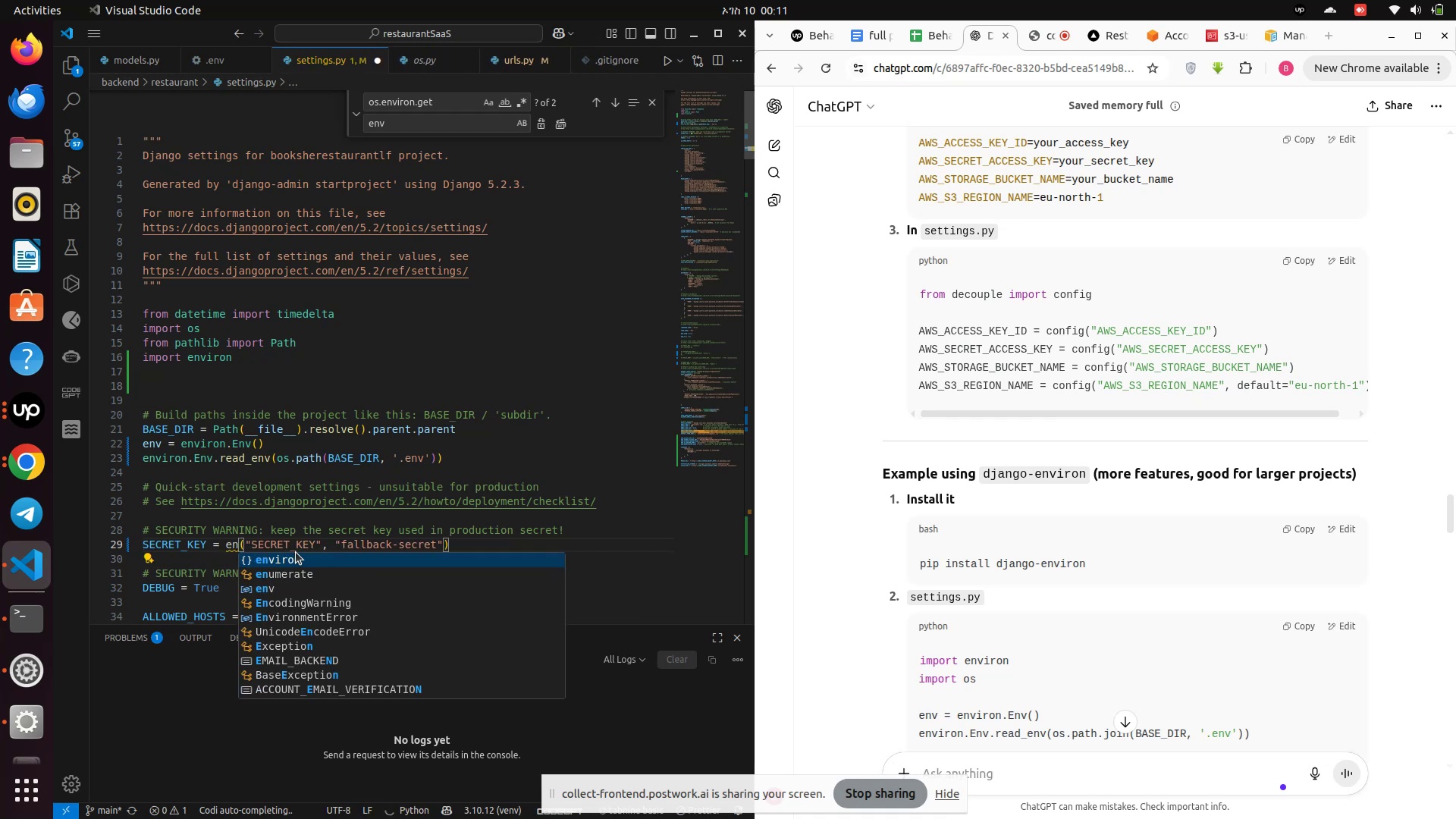 
key(Control+Z)
 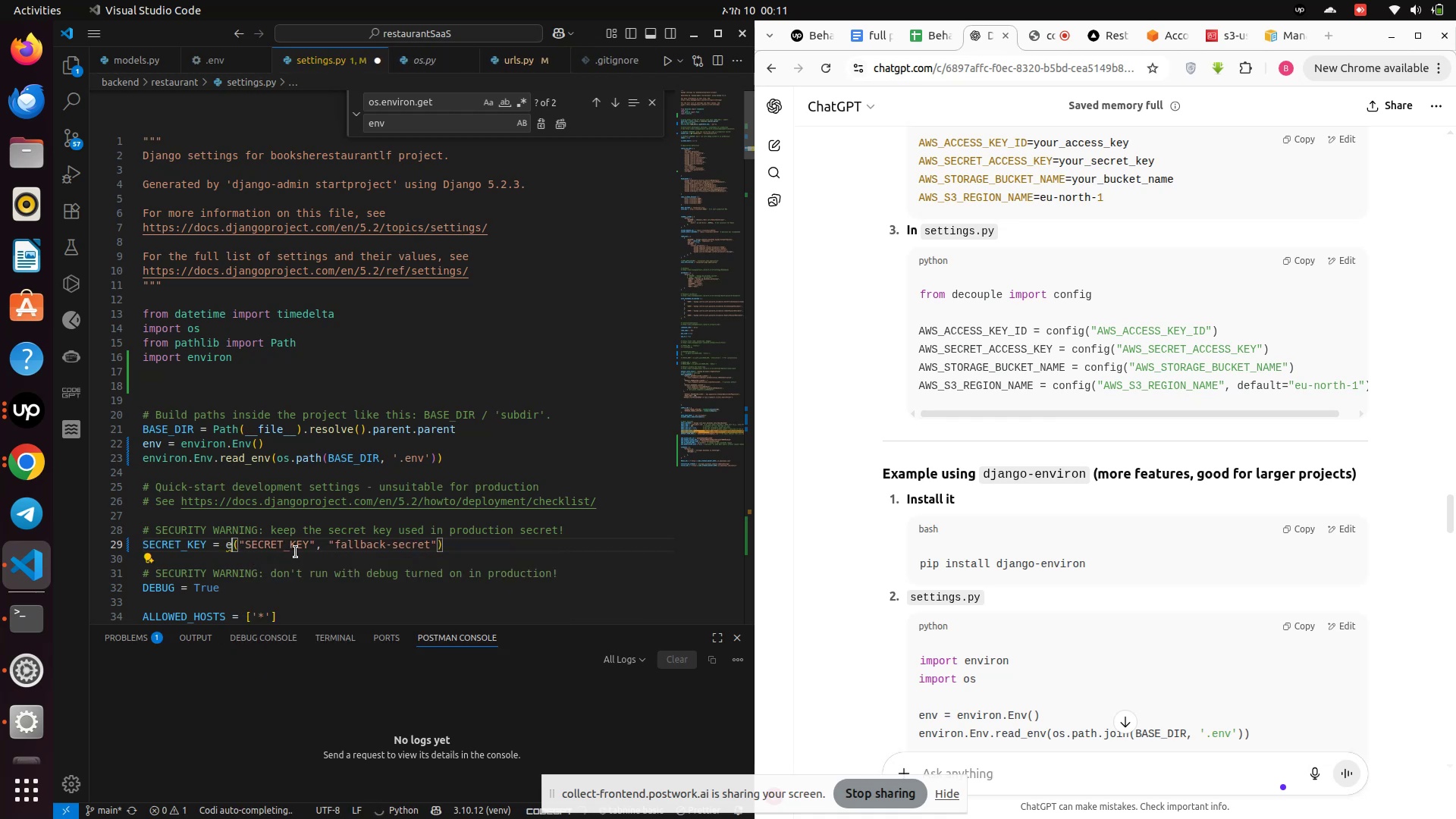 
key(Control+Z)
 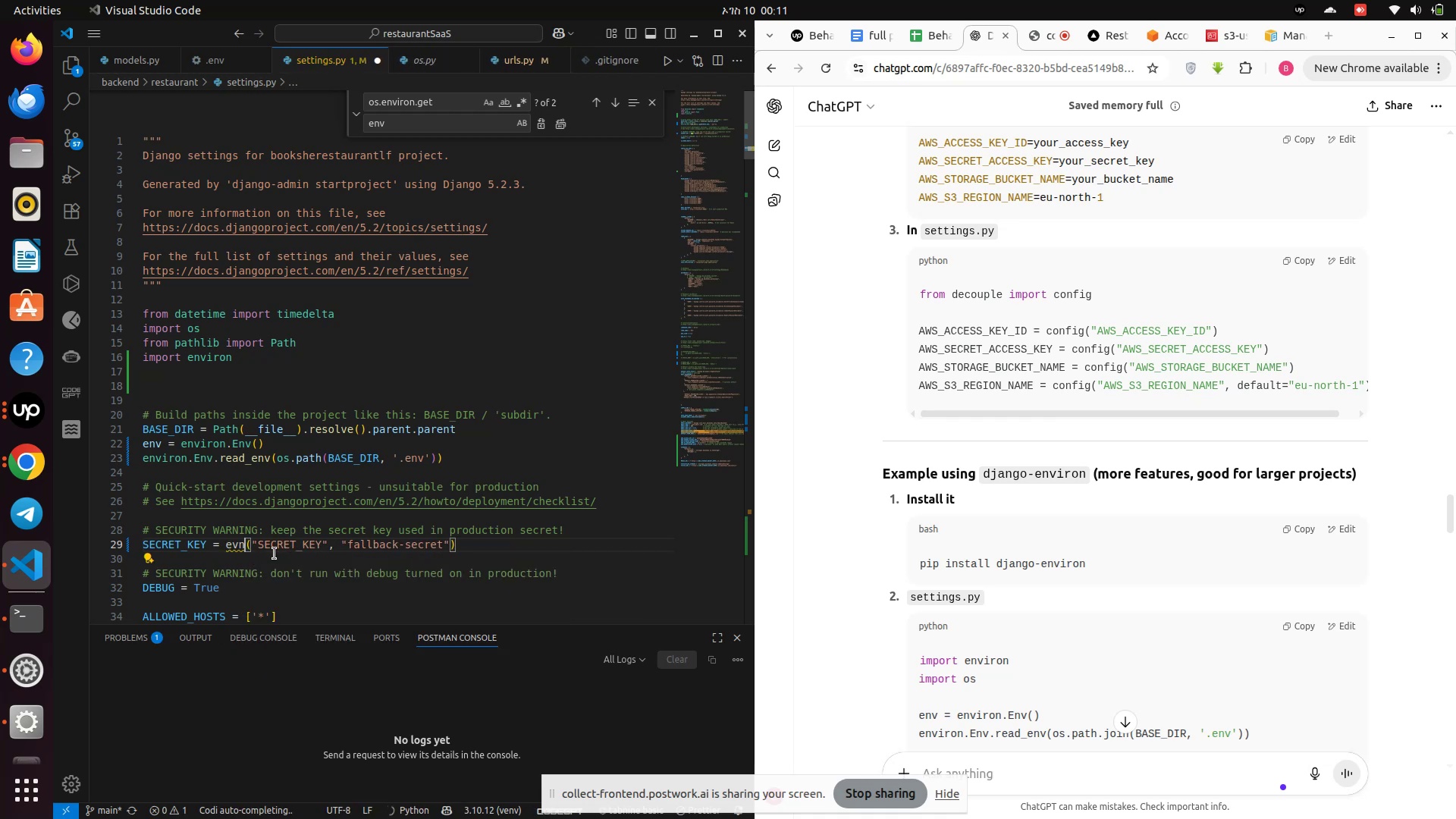 
key(Control+Z)
 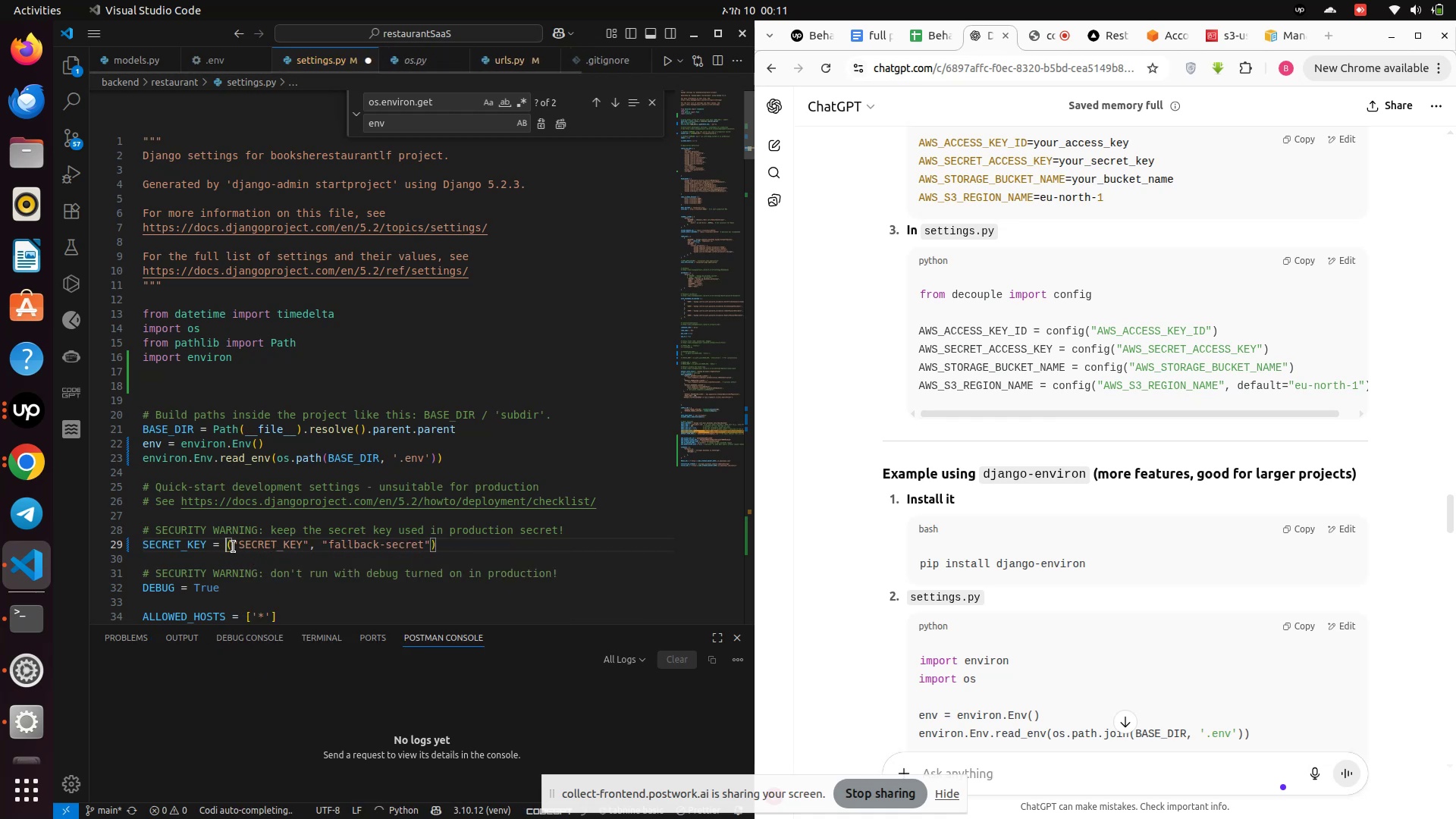 
key(Control+Z)
 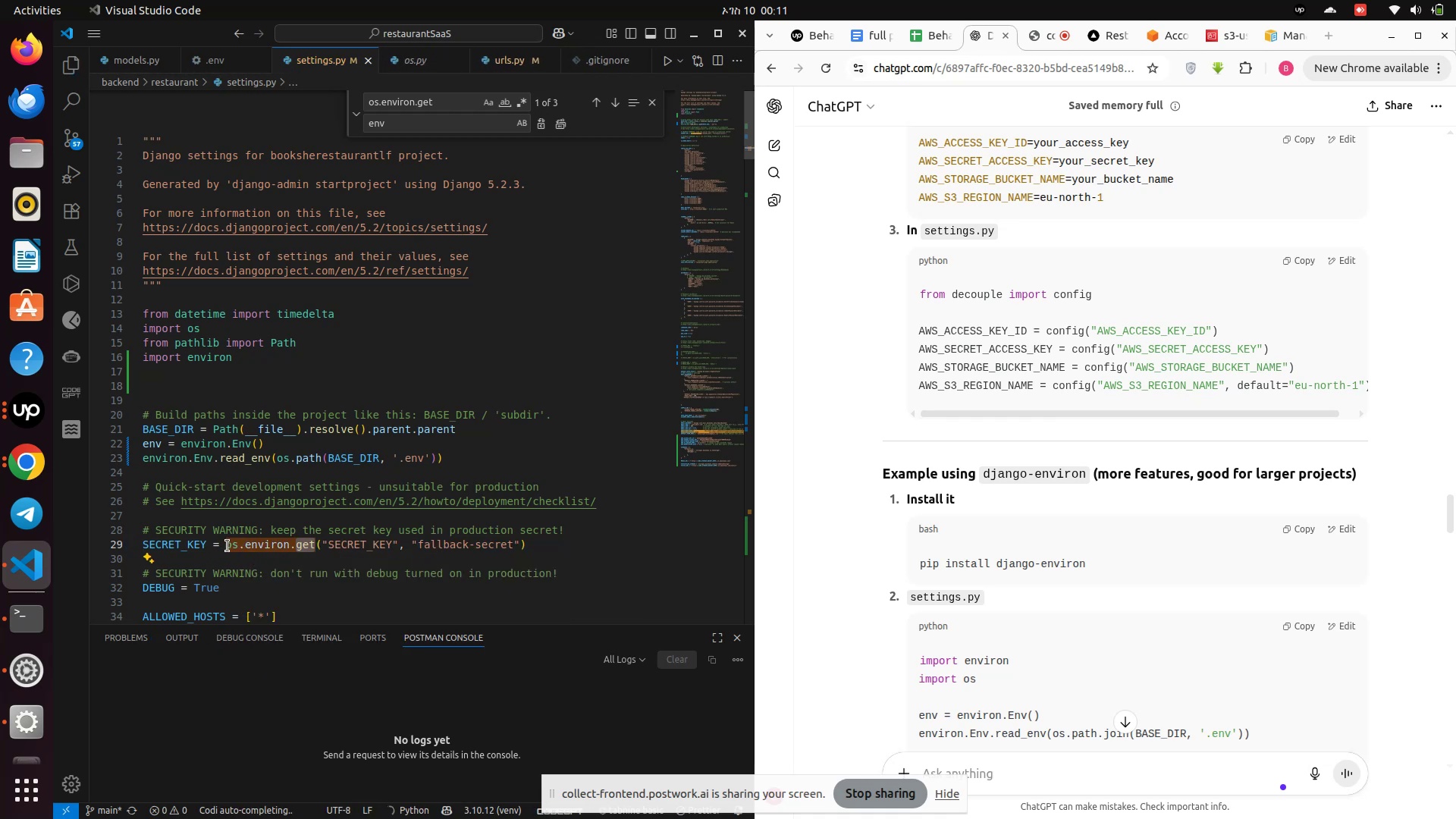 
left_click([226, 547])
 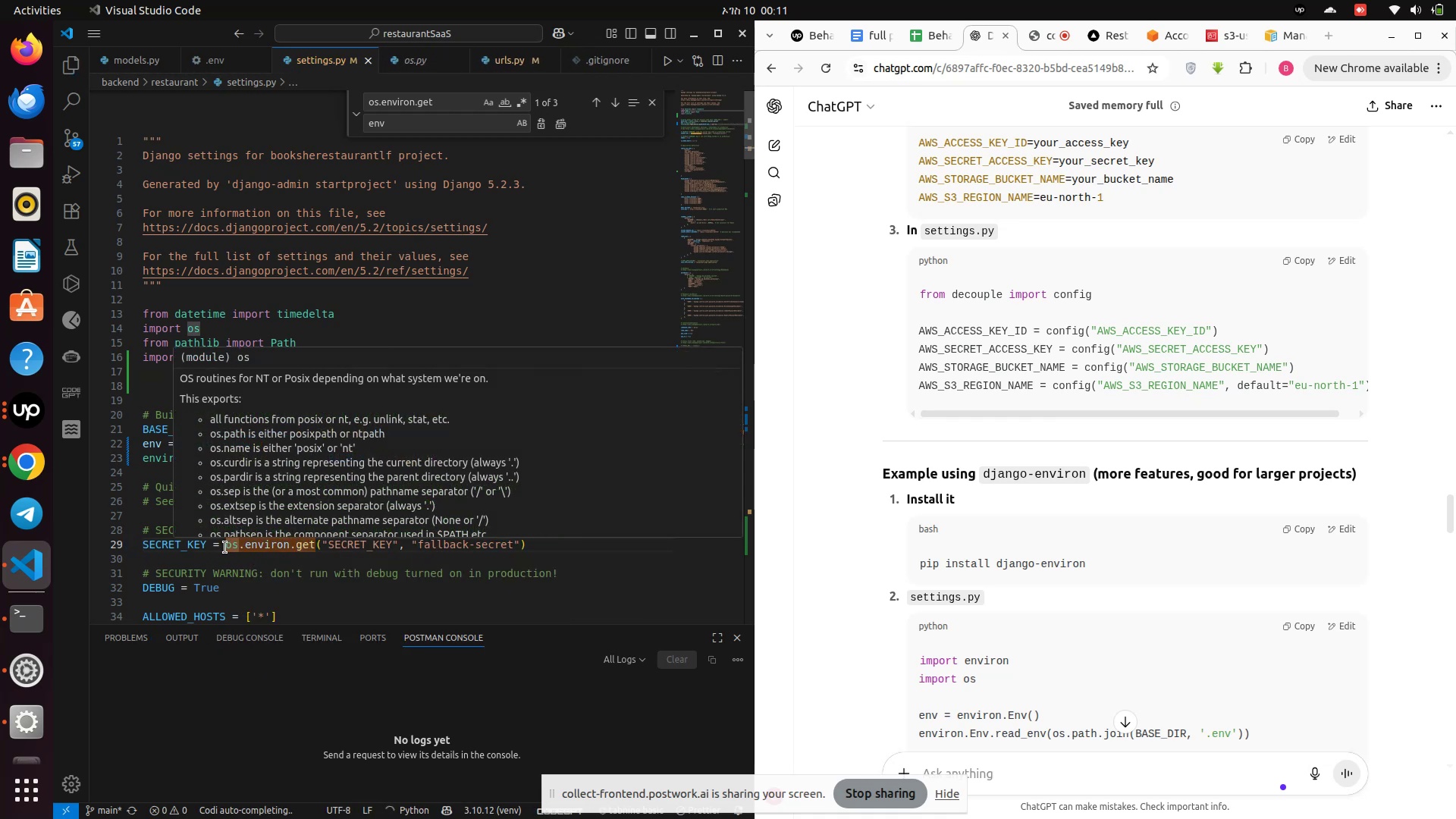 
left_click_drag(start_coordinate=[225, 548], to_coordinate=[314, 541])
 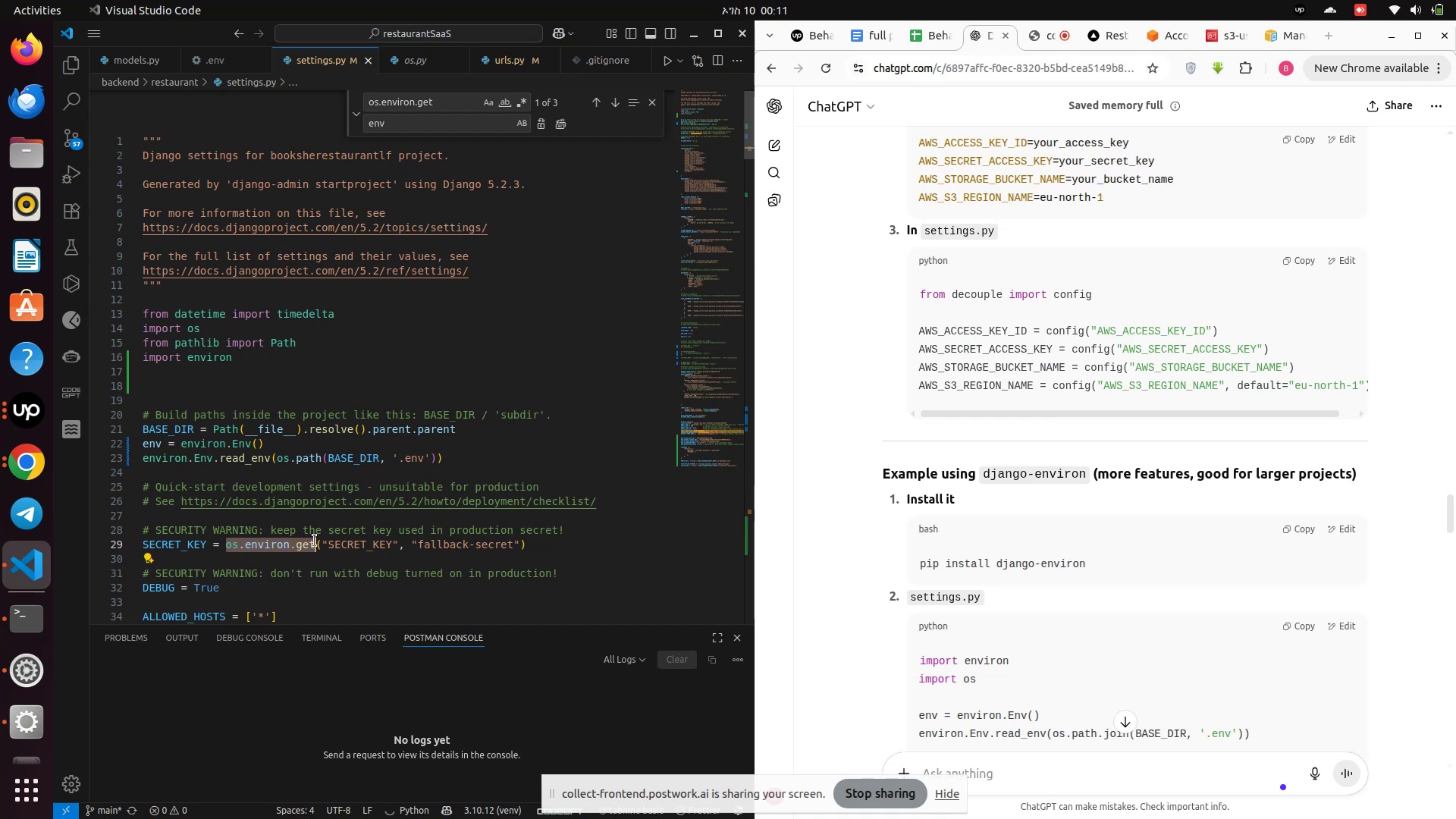 
key(Control+F)
 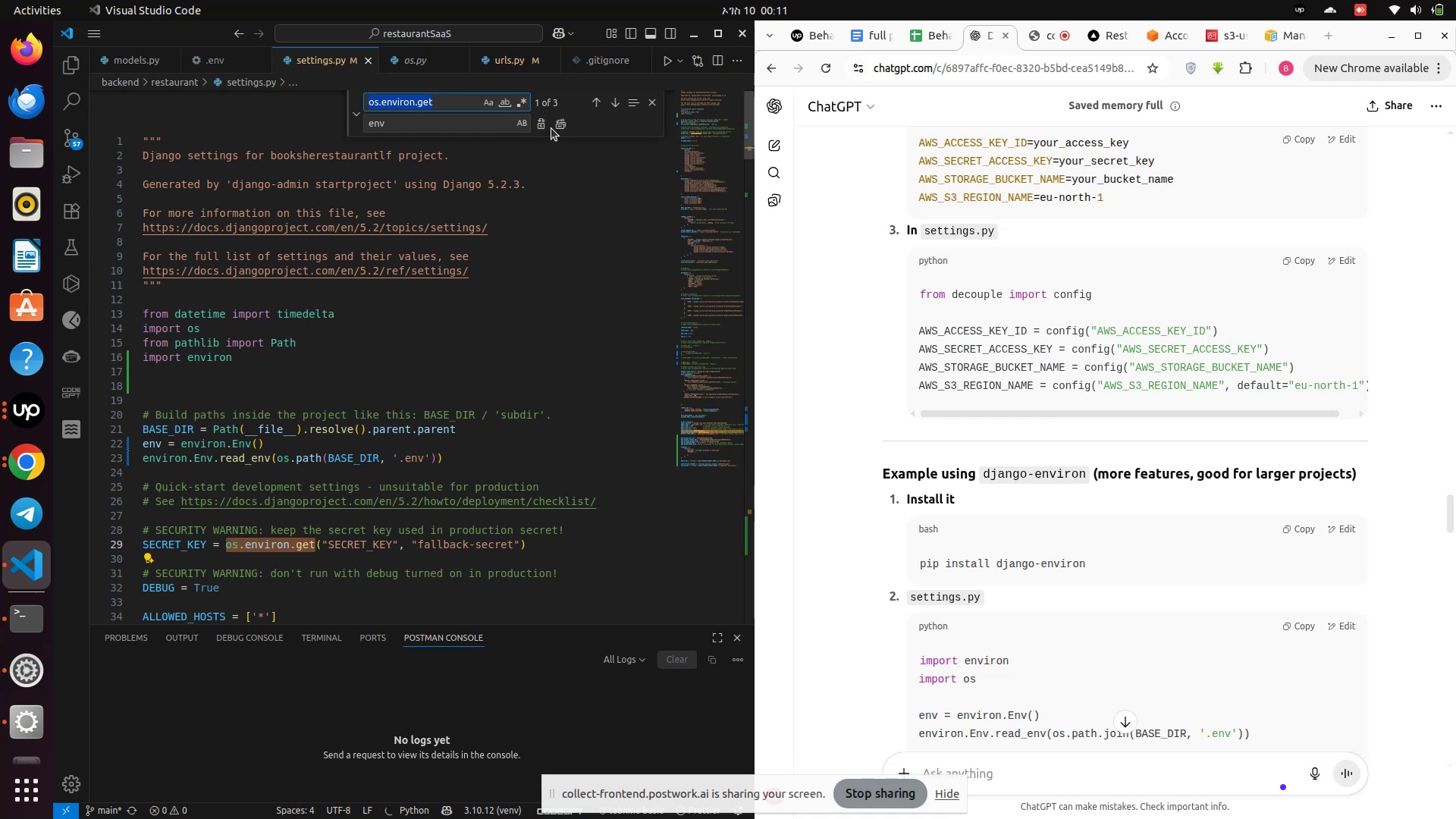 
left_click([565, 125])
 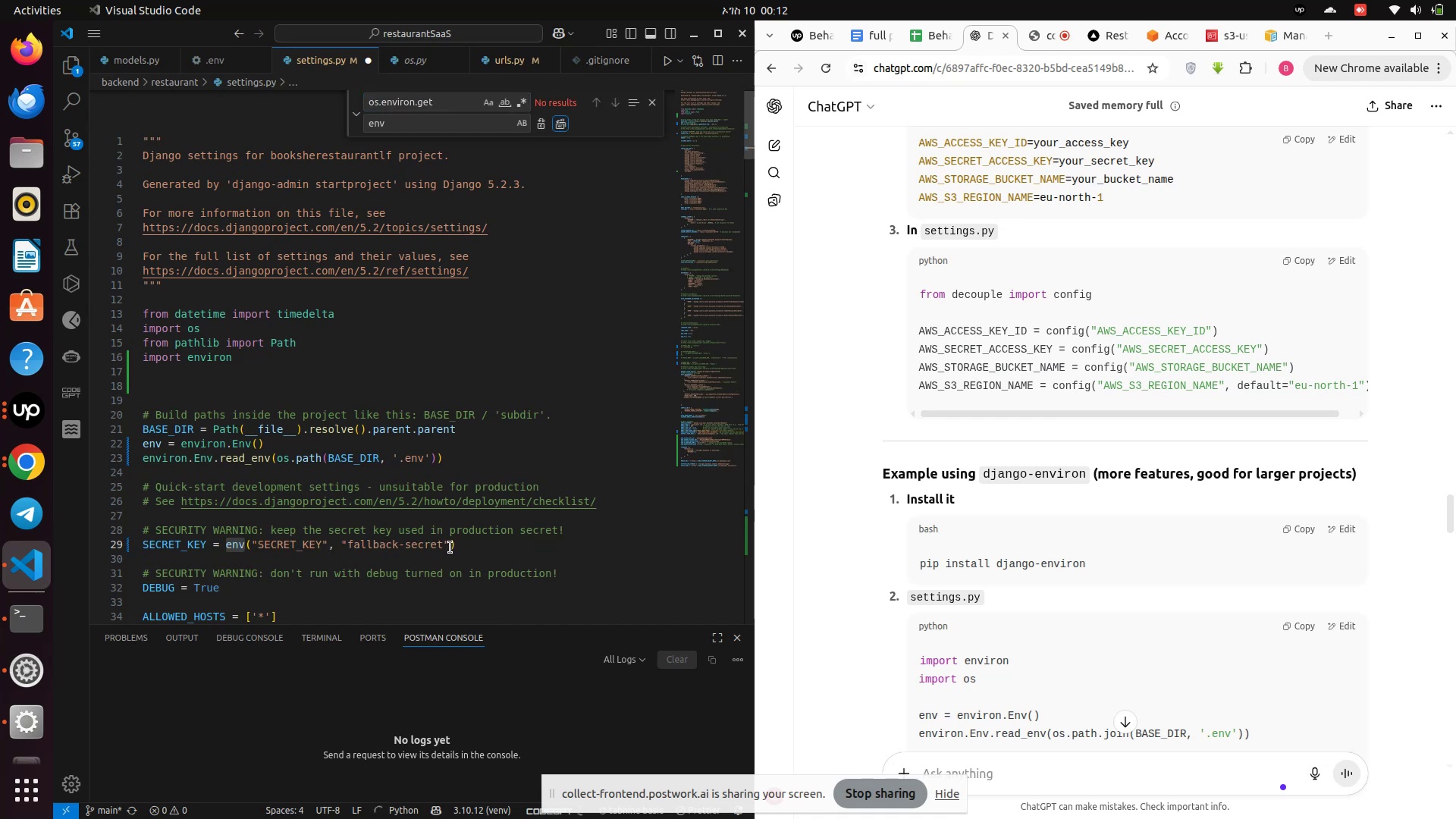 
left_click([419, 547])
 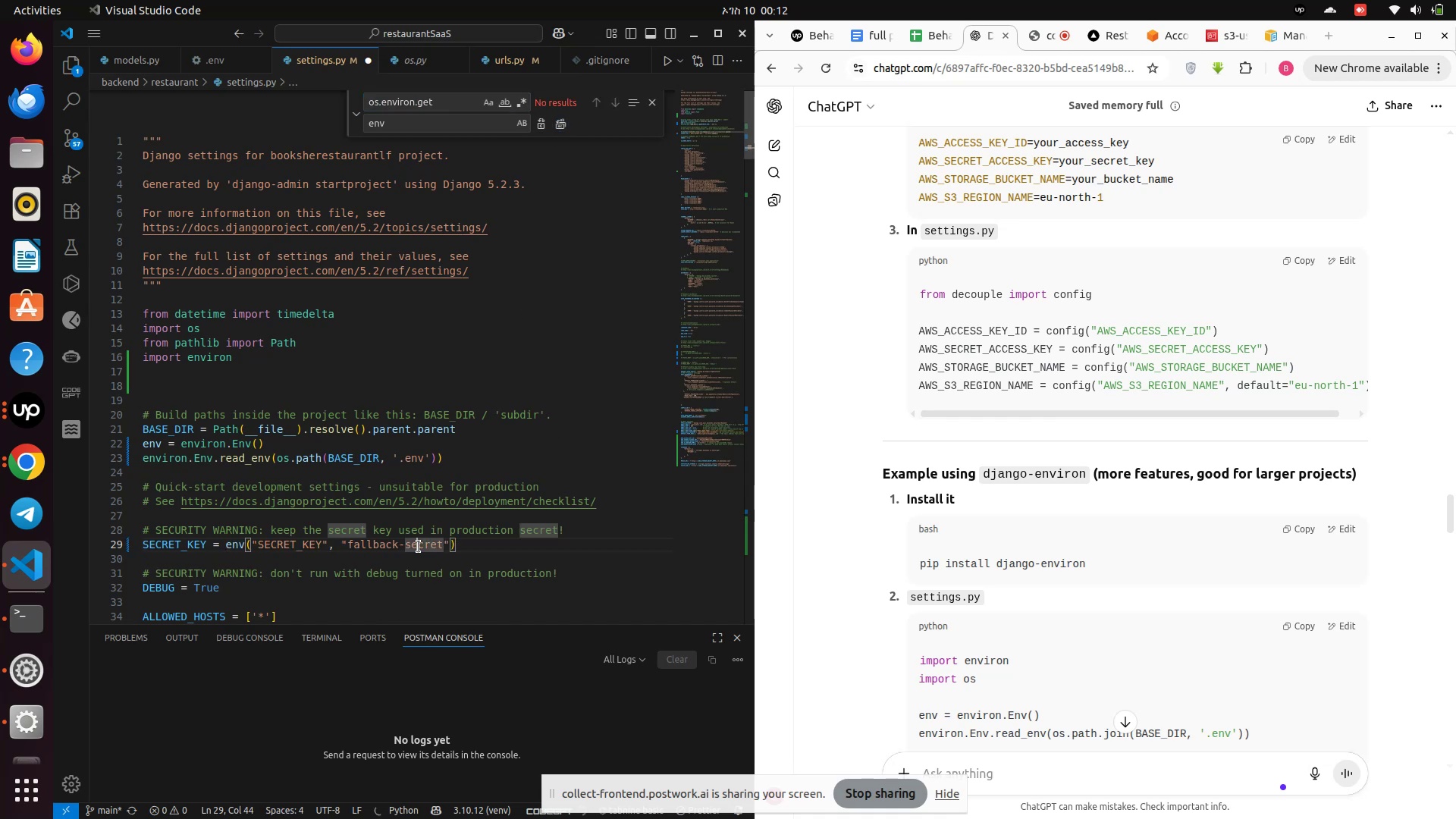 
left_click([419, 547])
 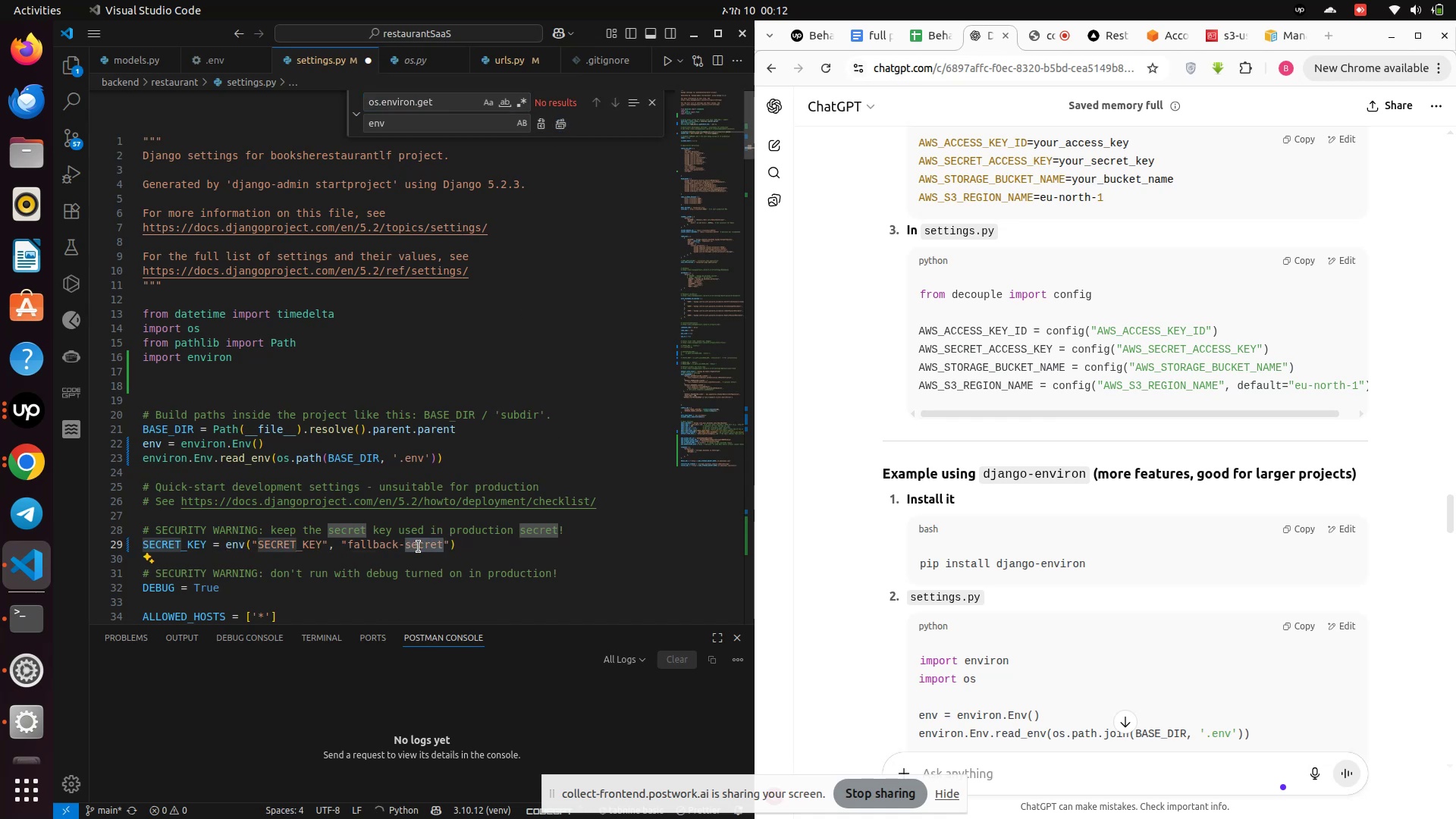 
hold_key(key=Backspace, duration=0.67)
 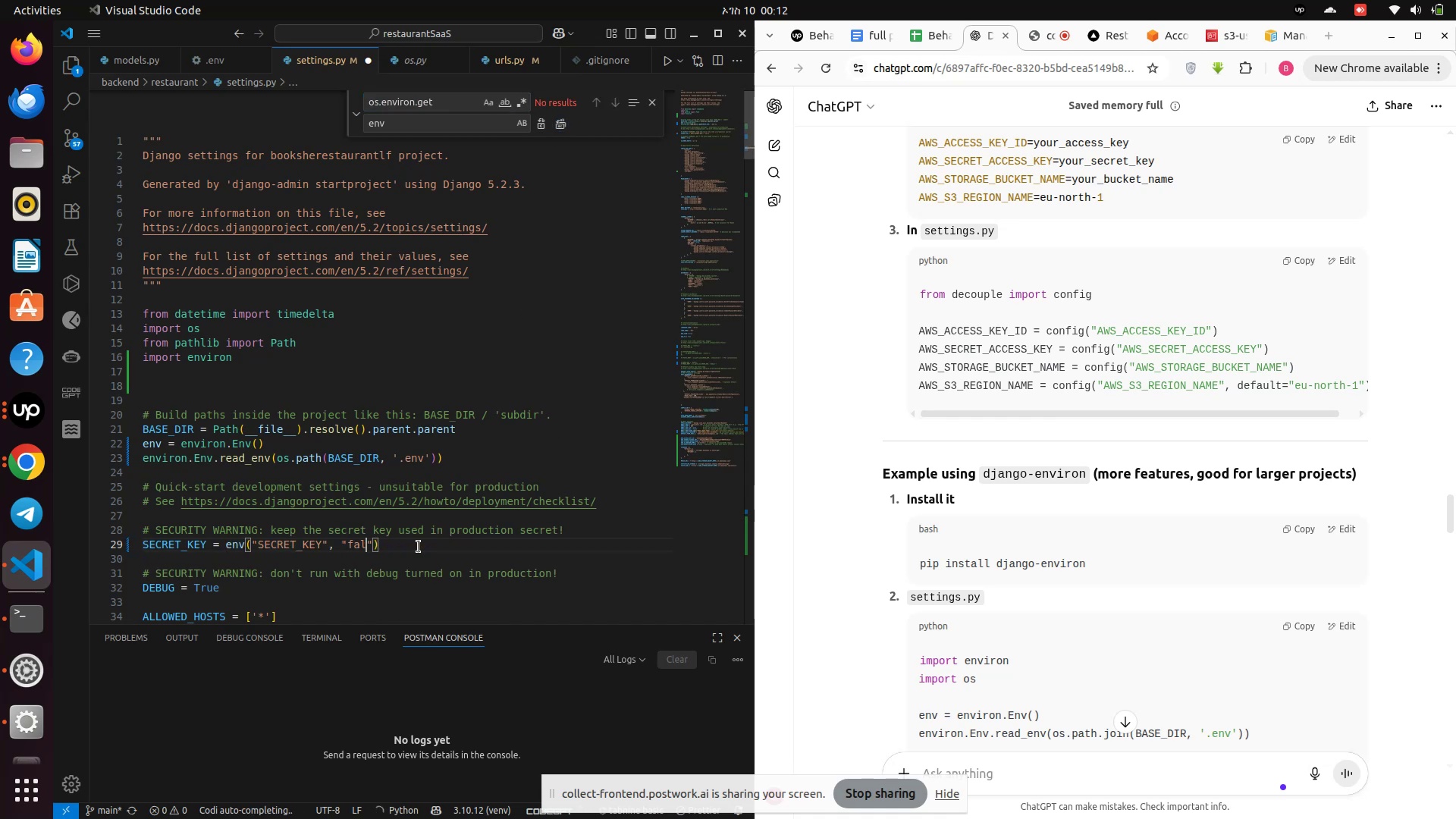 
key(Backspace)
 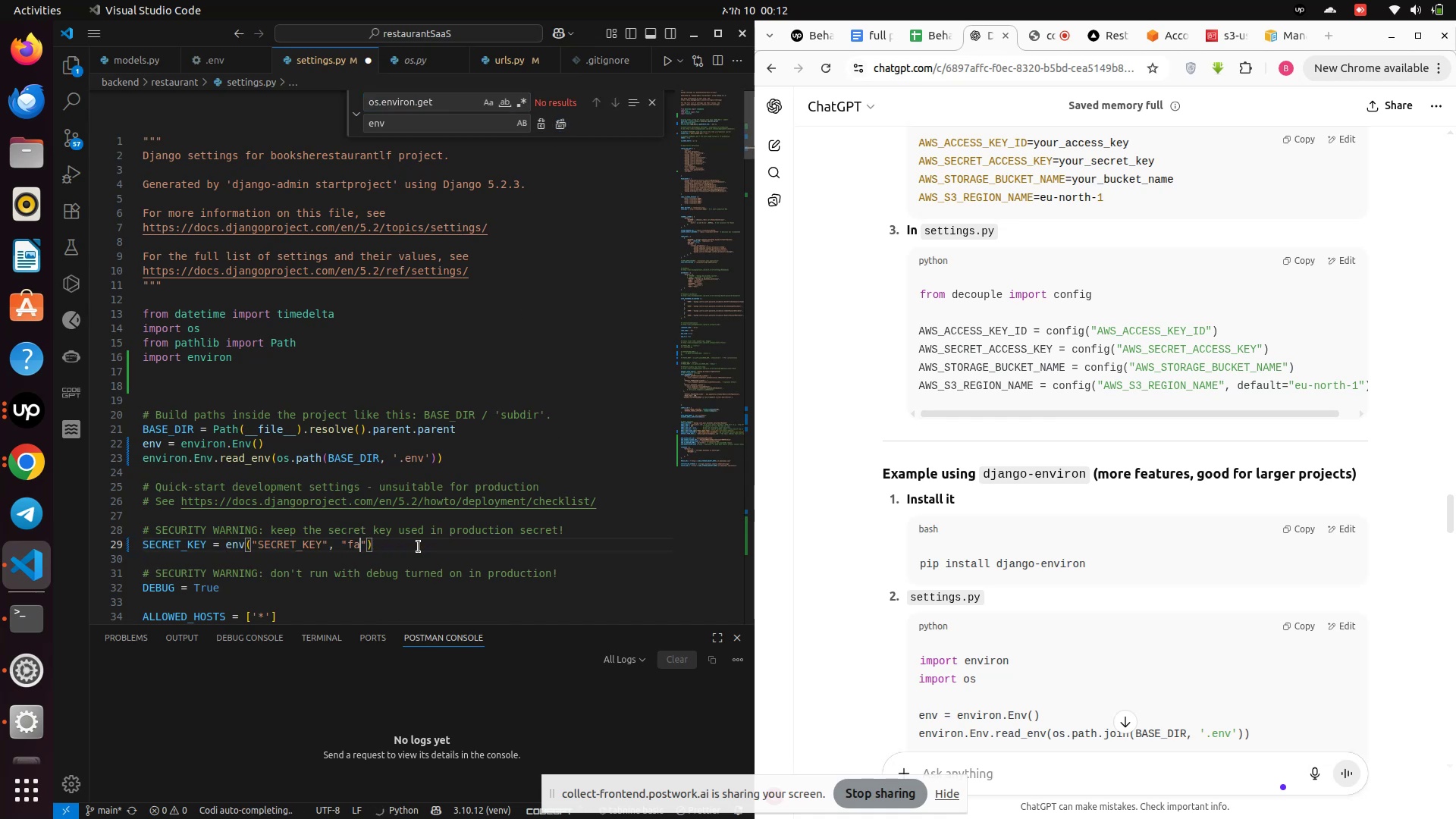 
key(Backspace)
 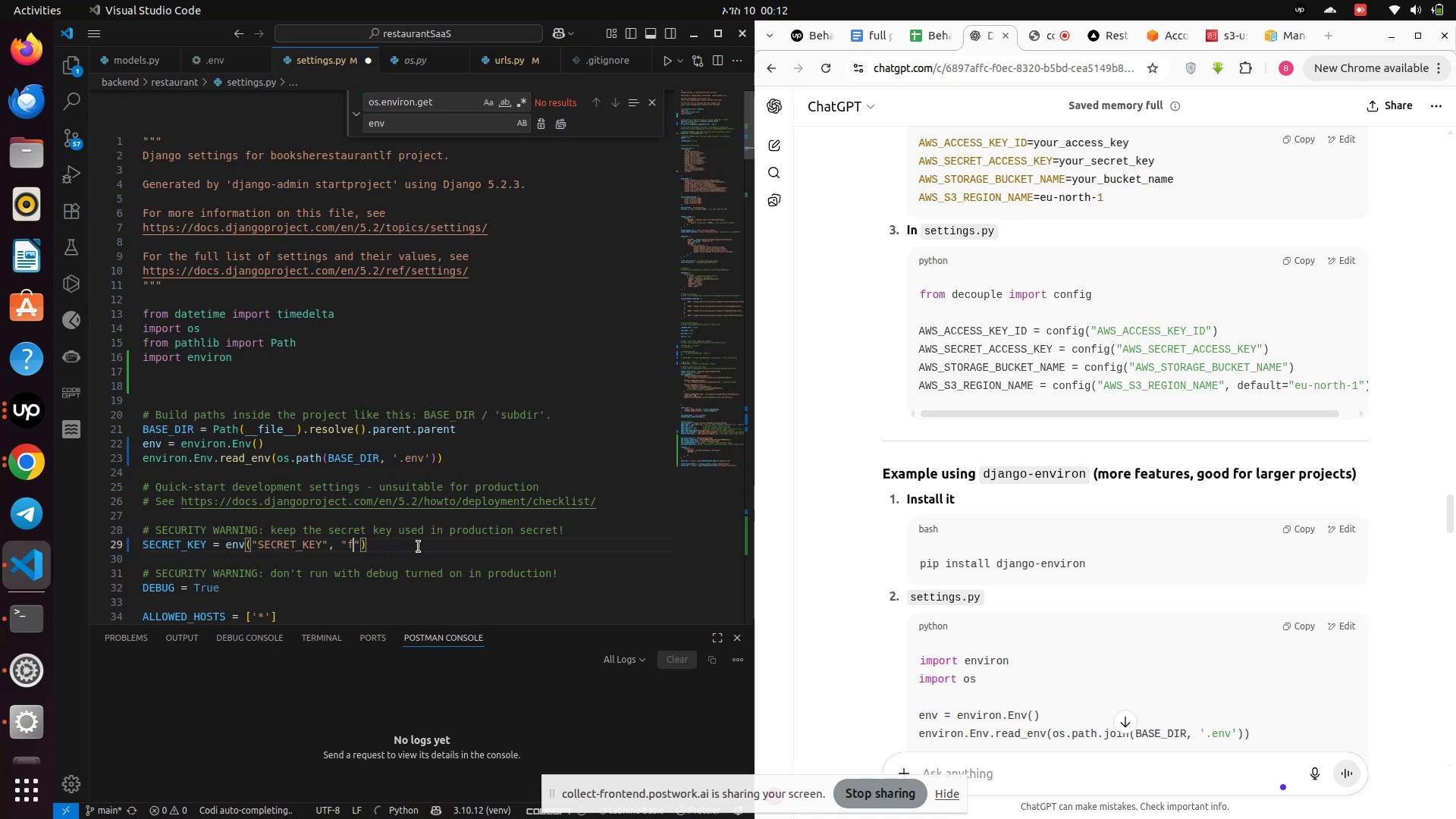 
key(Backspace)
 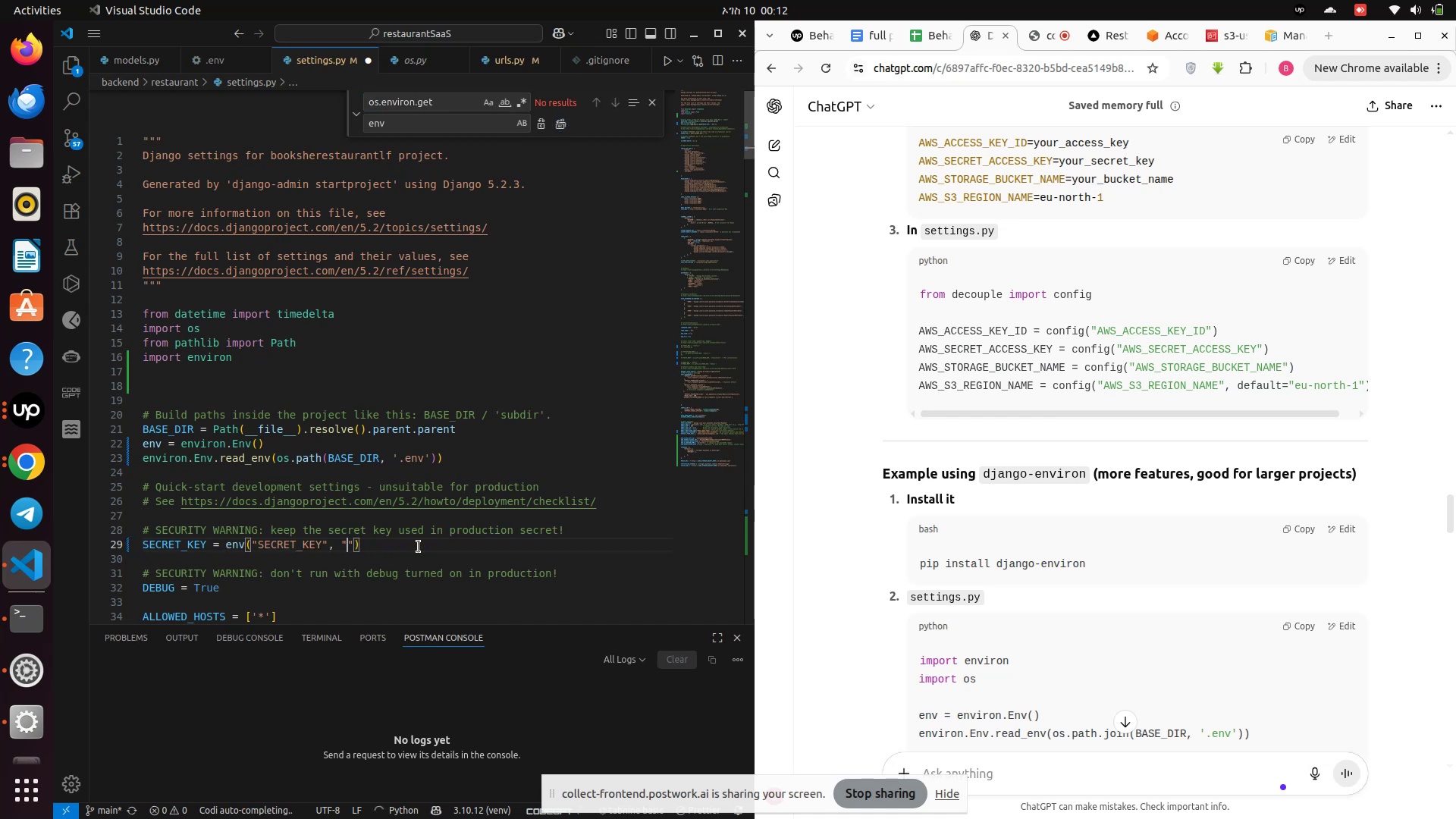 
key(Control+S)
 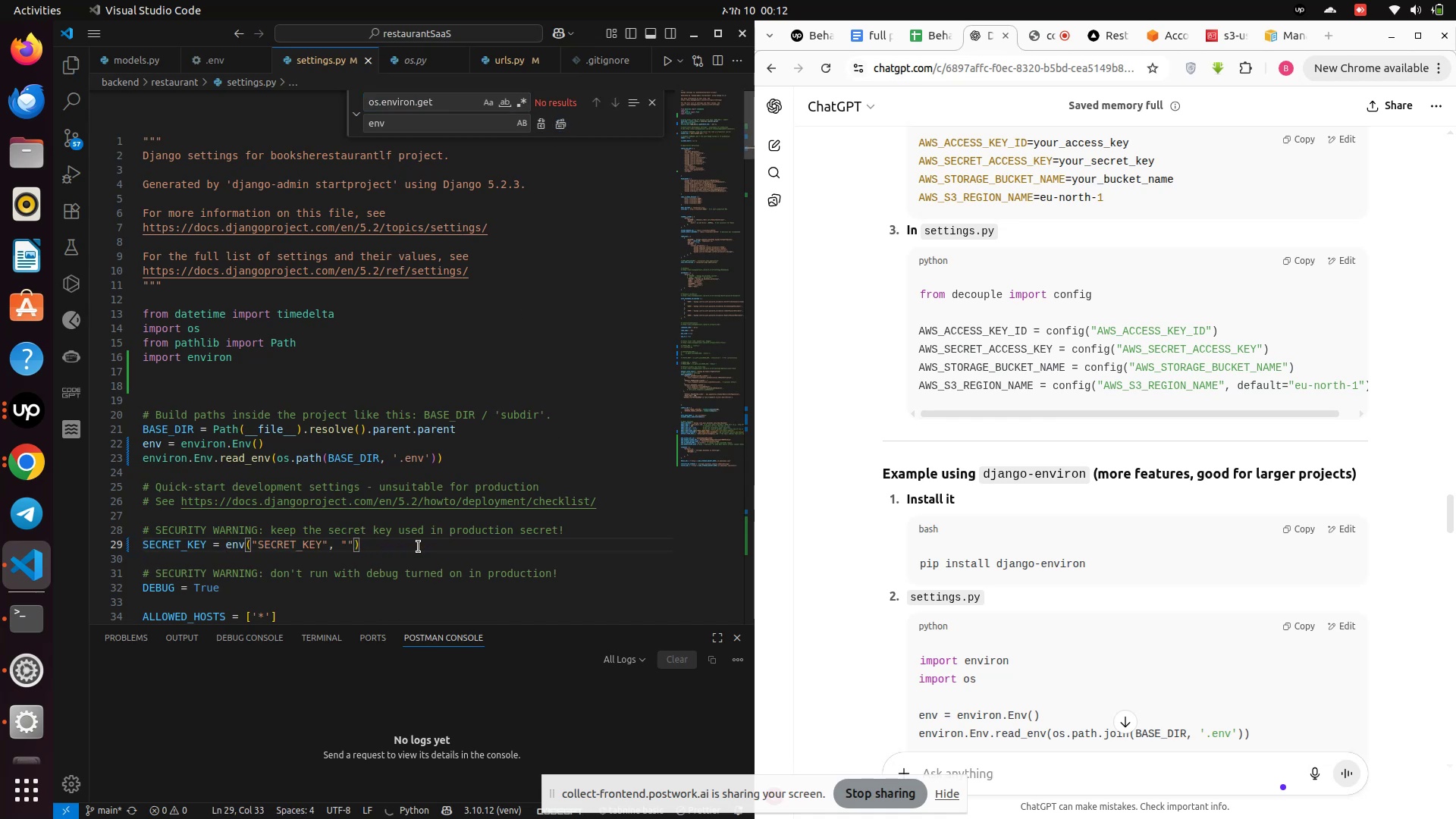 
scroll: coordinate [352, 431], scroll_direction: down, amount: 54.0
 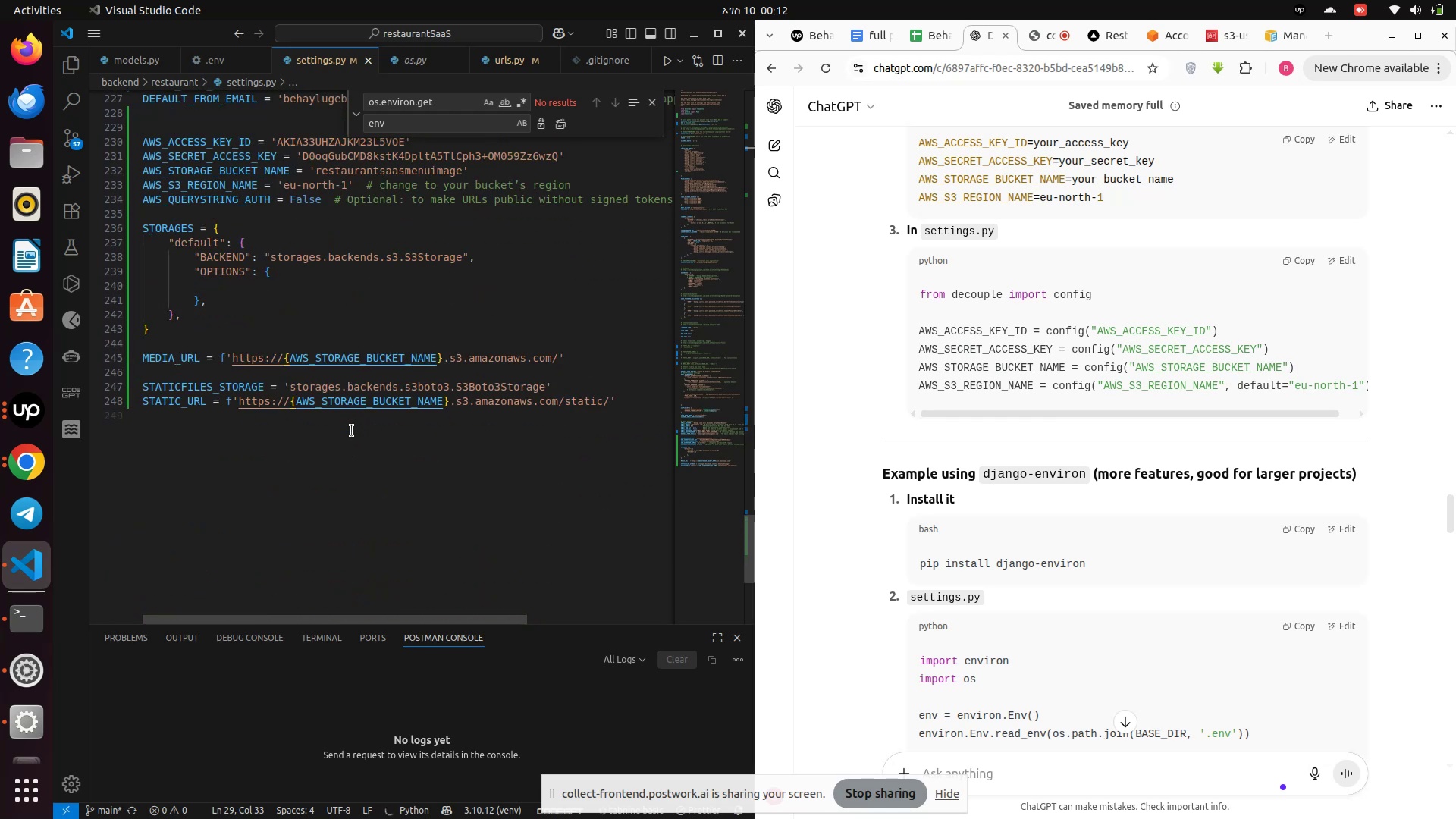 
scroll: coordinate [352, 431], scroll_direction: up, amount: 4.0
 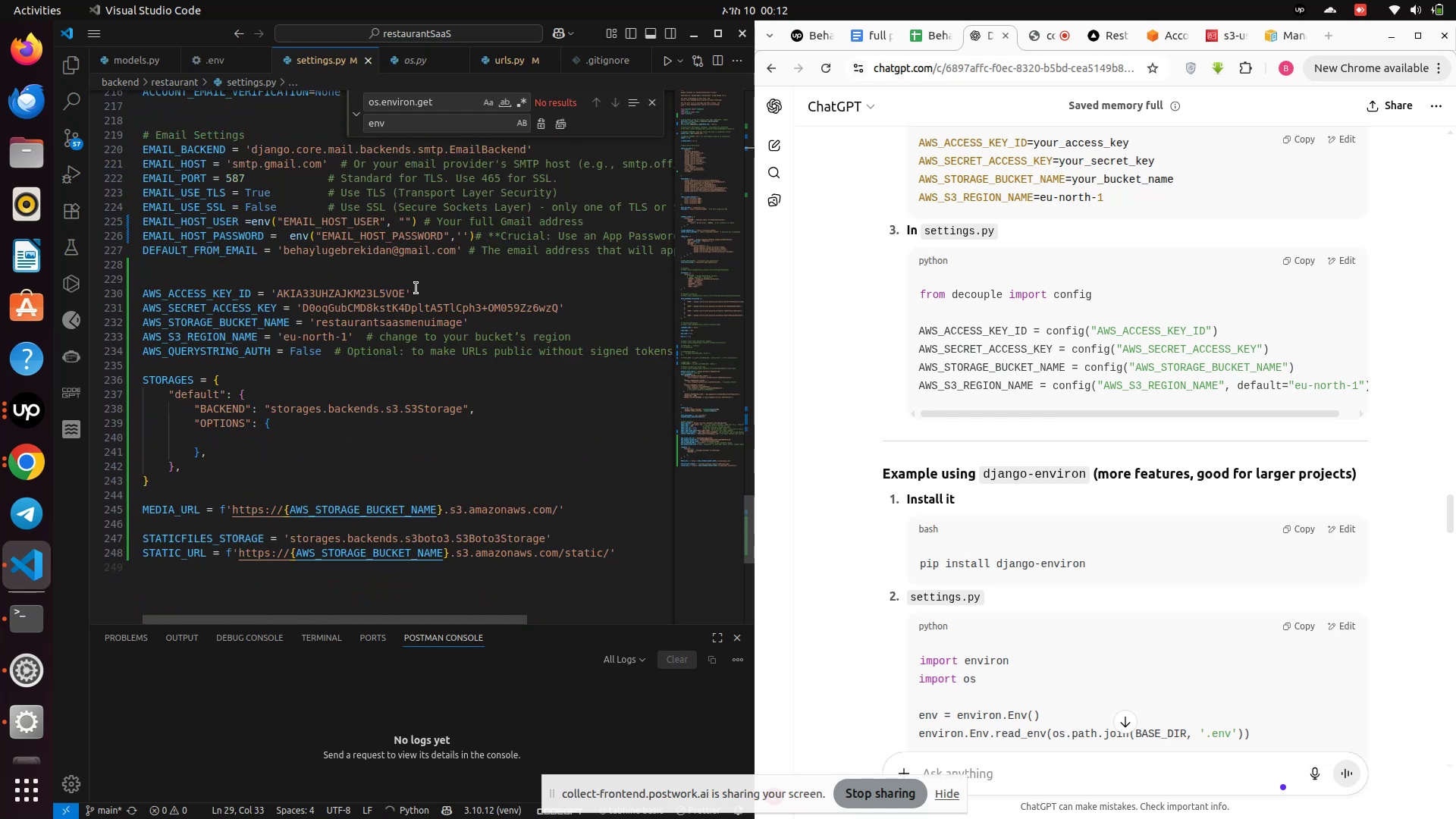 
left_click([416, 288])
 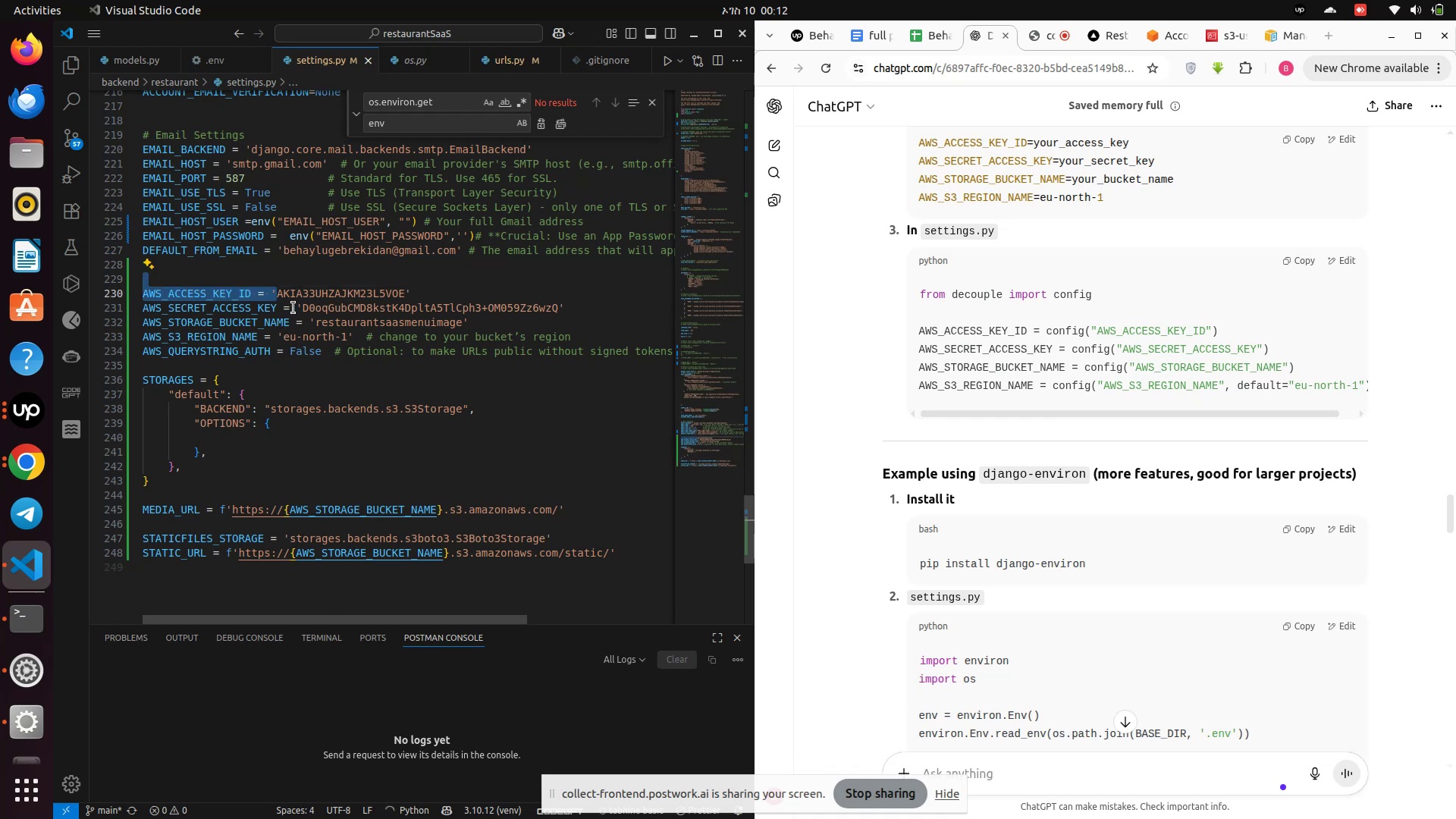 
wait(5.68)
 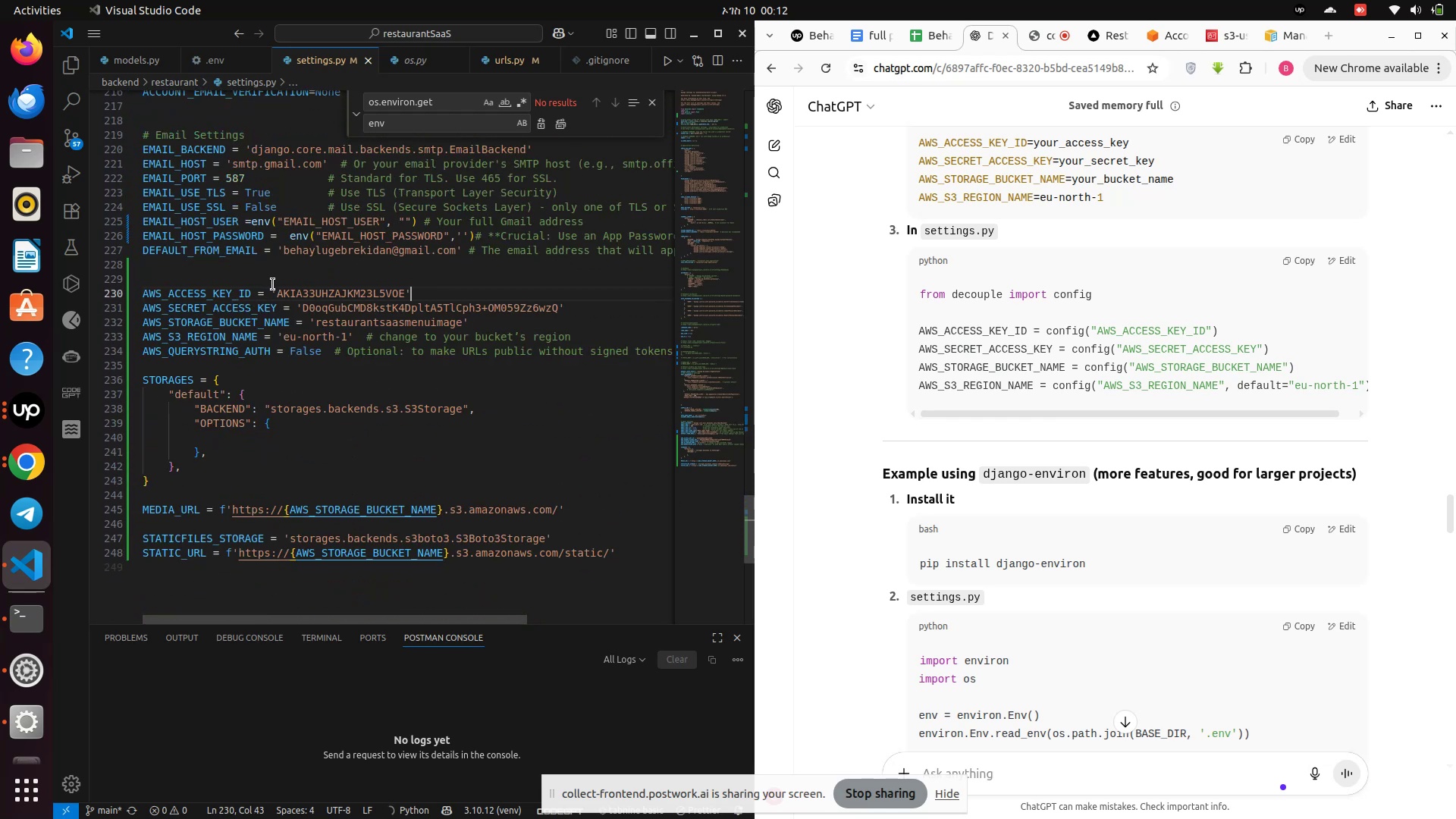 
left_click([271, 294])
 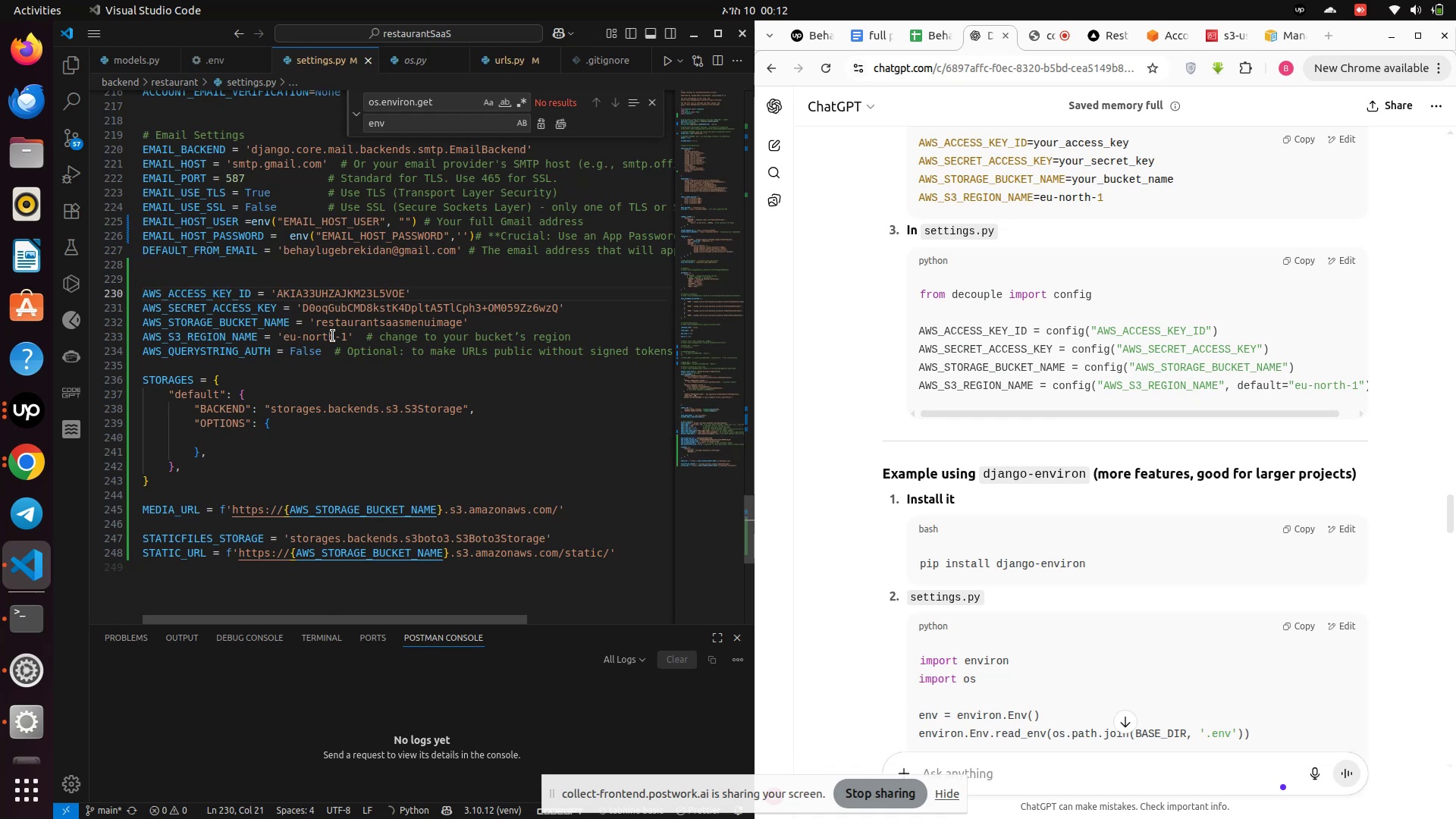 
type(env()
 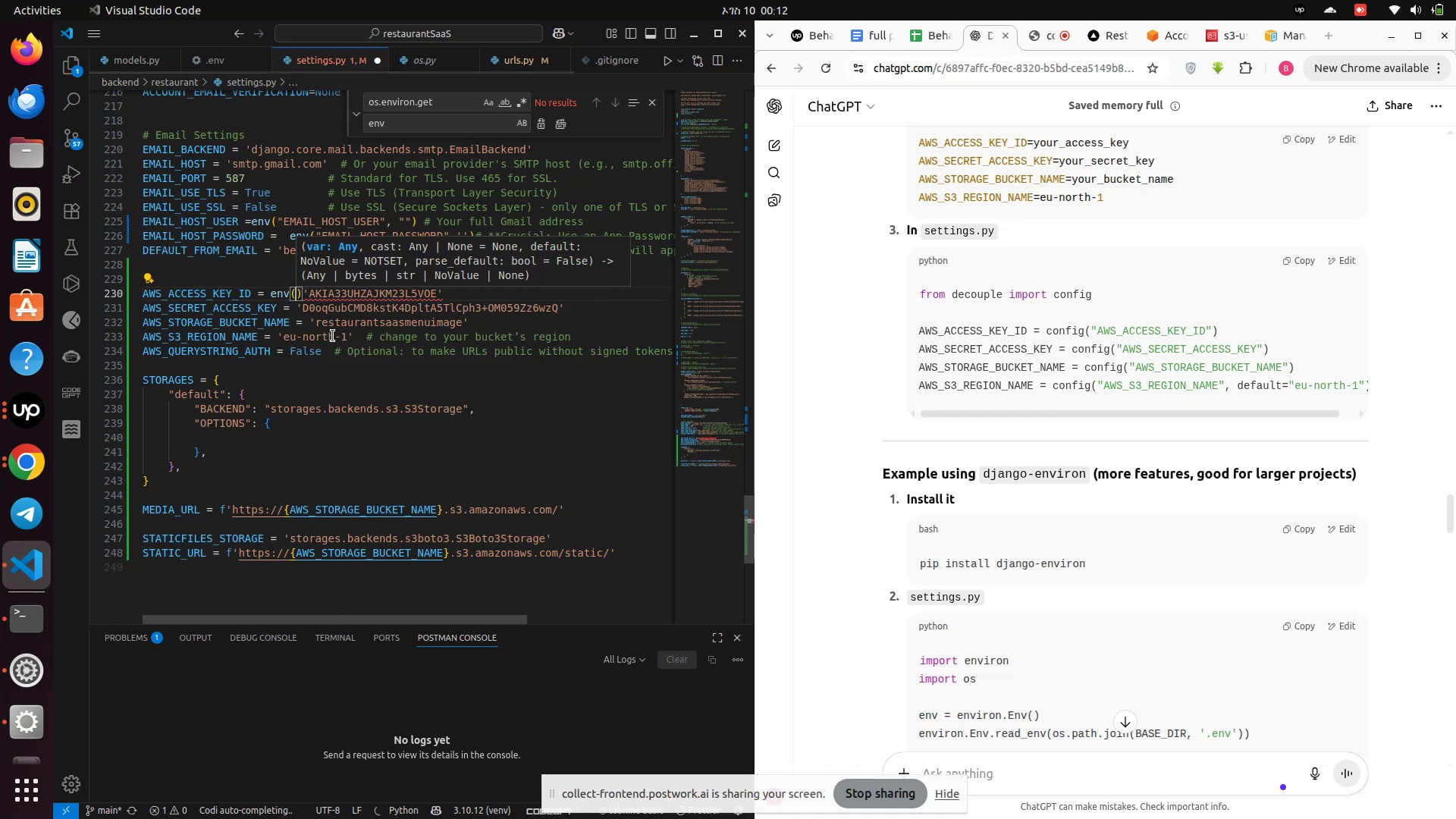 
double_click([193, 294])
 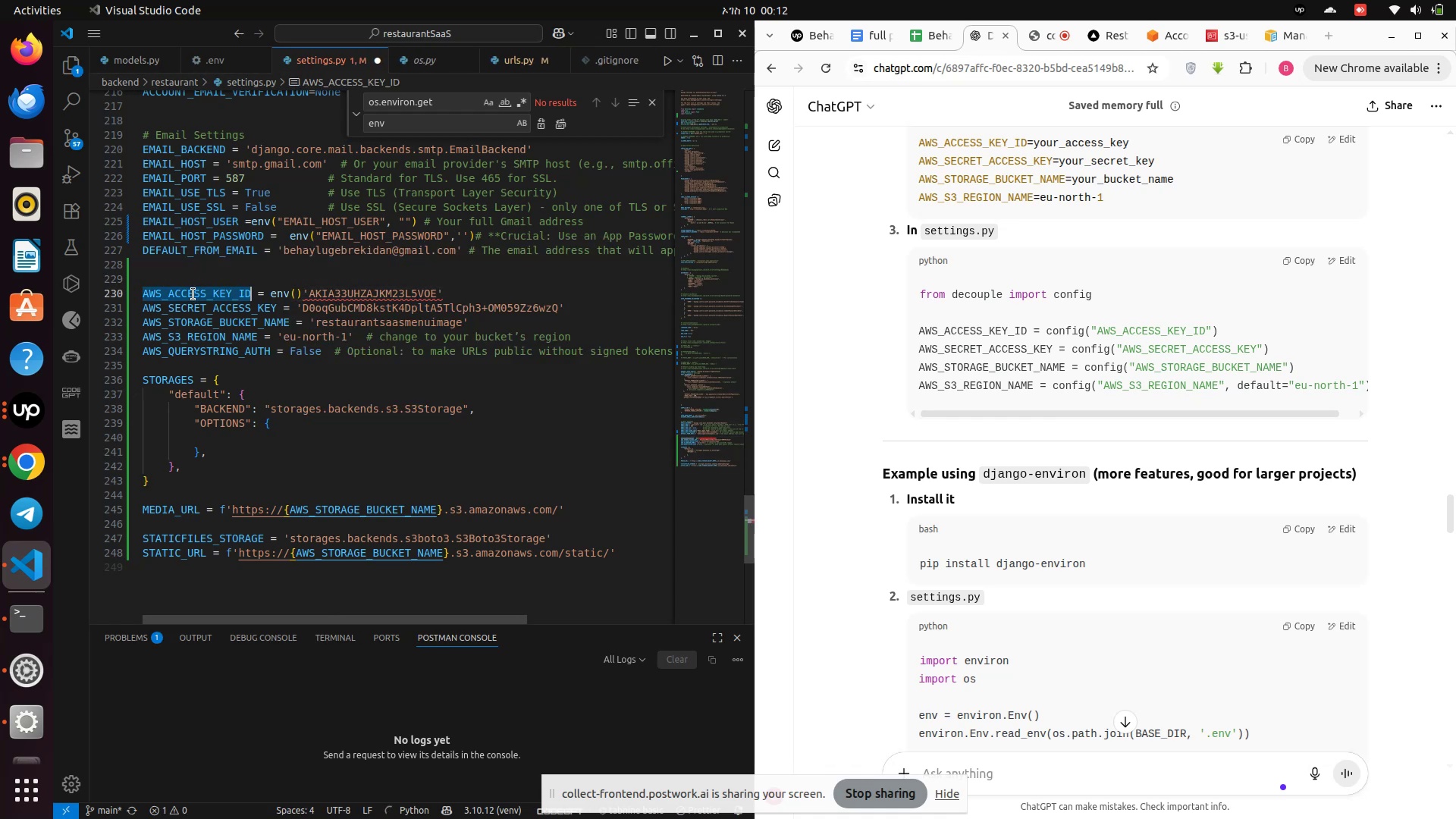 
key(Control+C)
 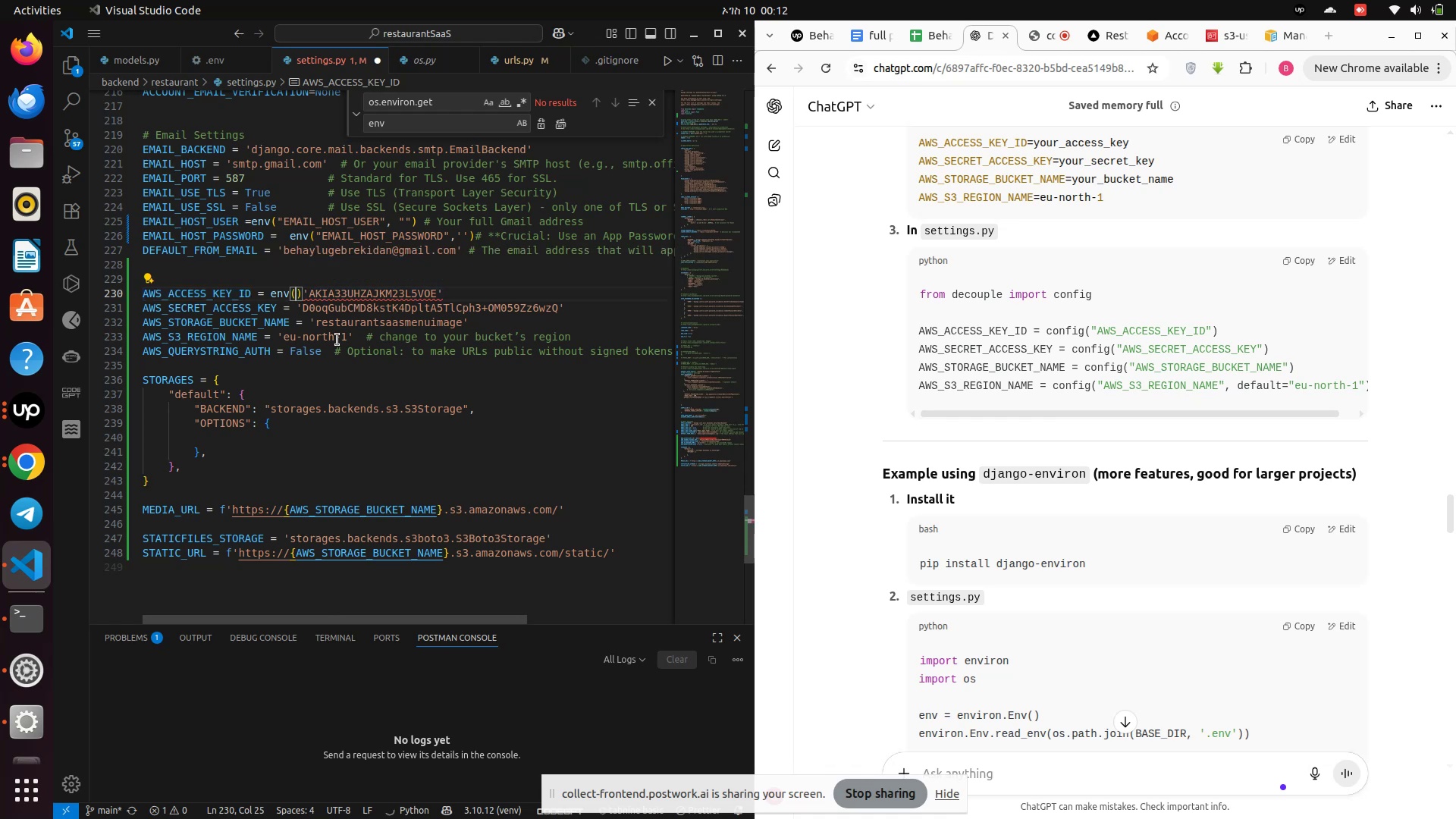 
key(Quote)
 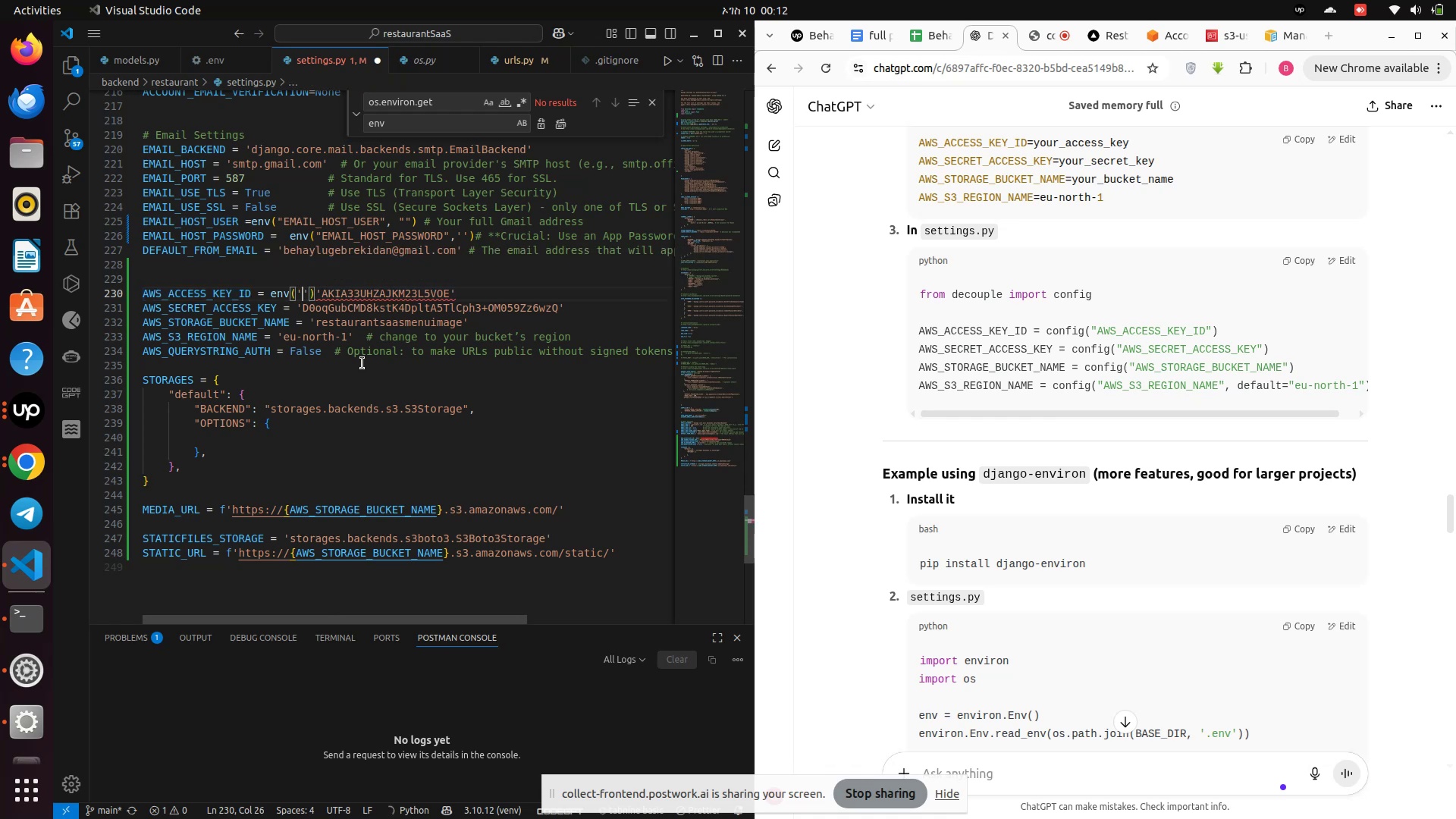 
key(Control+V)
 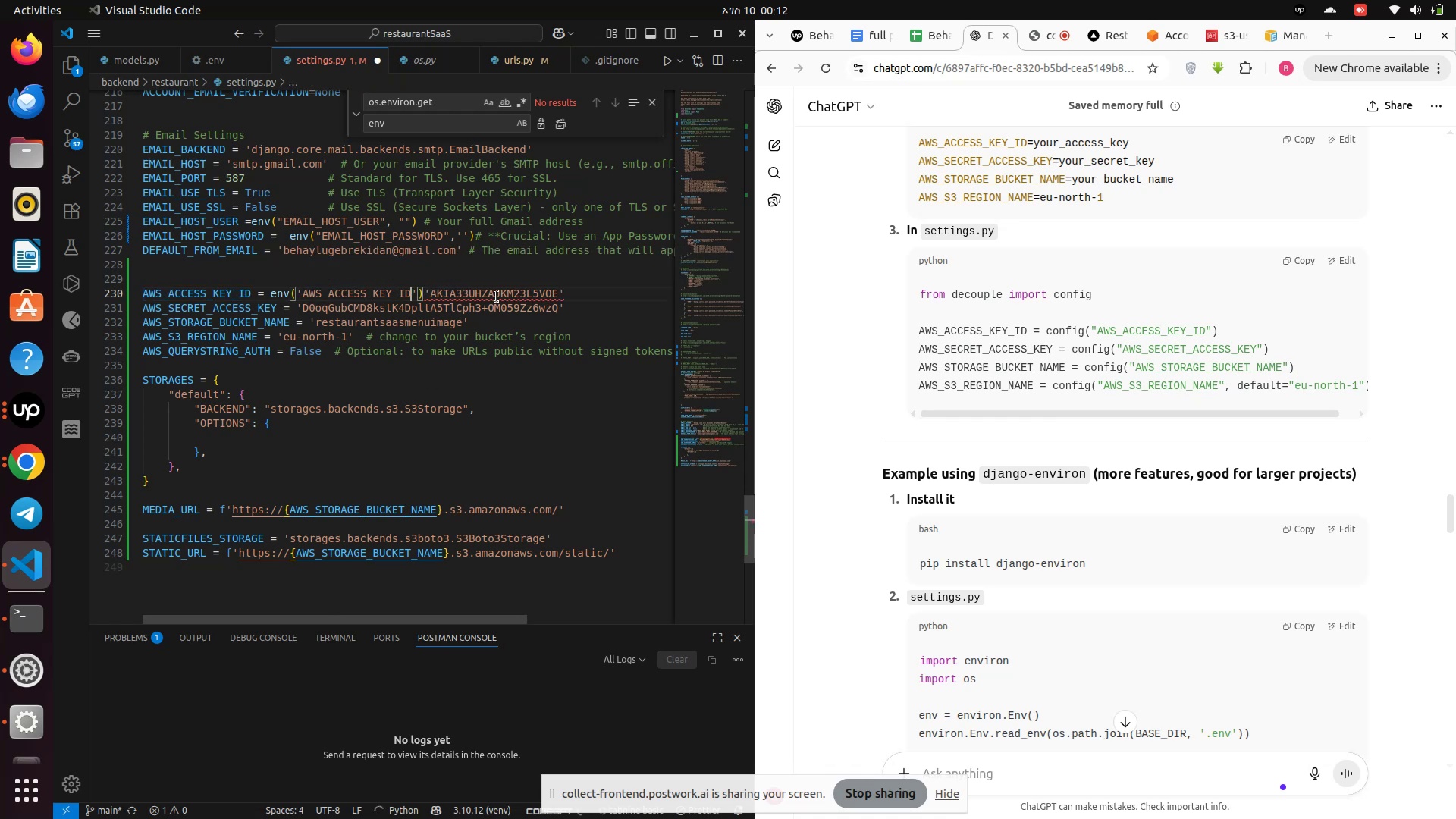 
double_click([498, 296])
 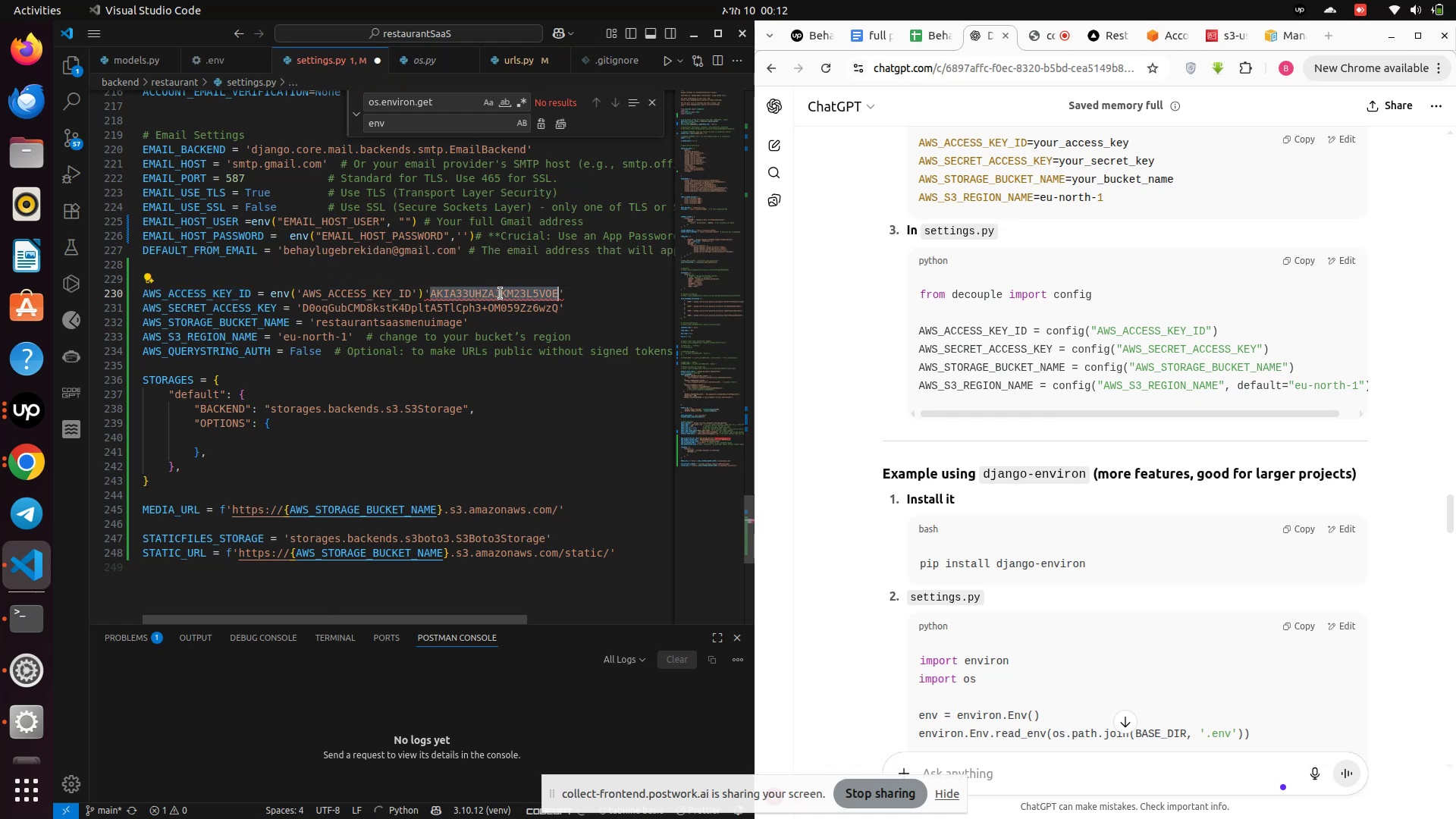 
key(Backspace)
 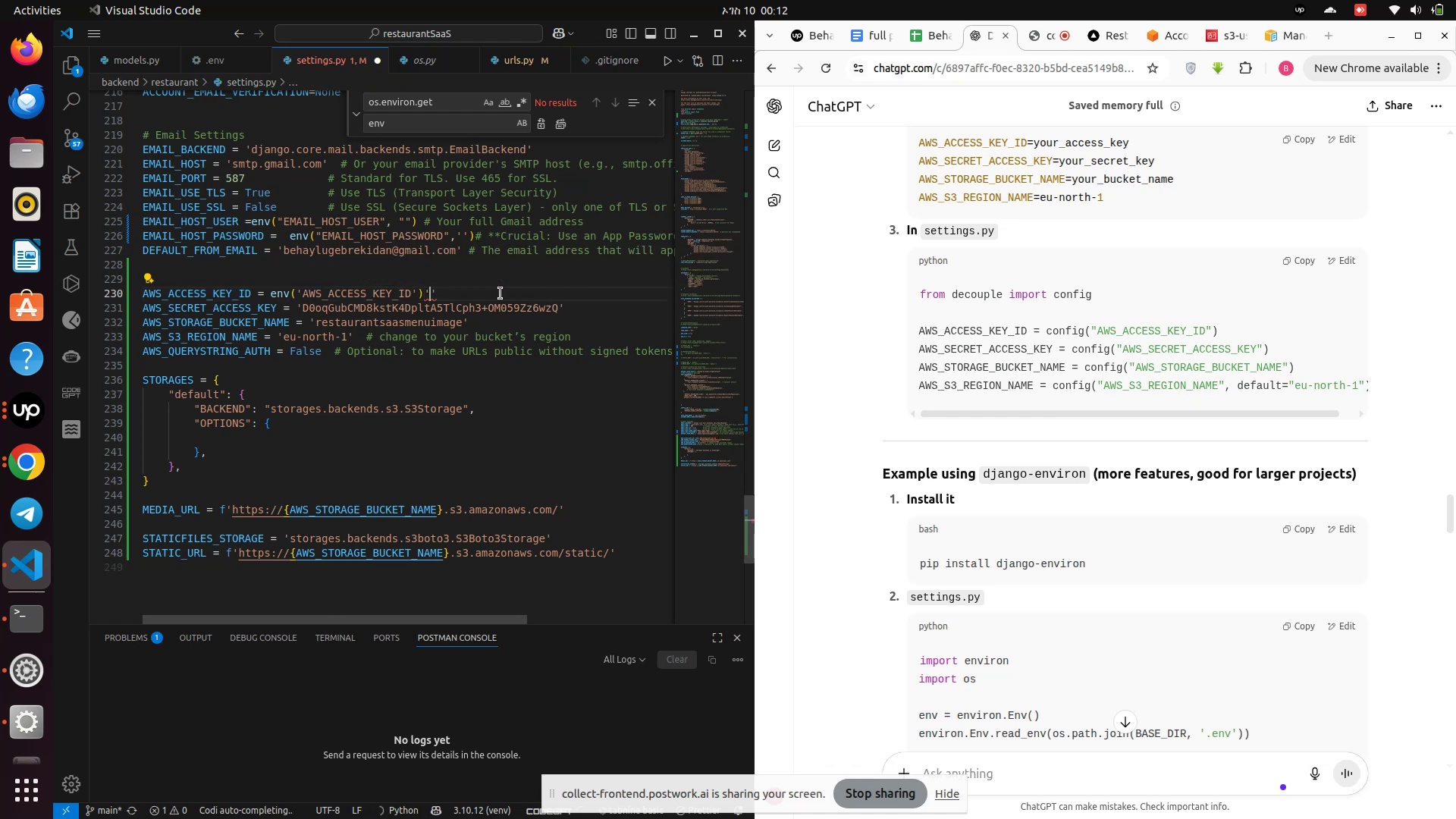 
key(ArrowRight)
 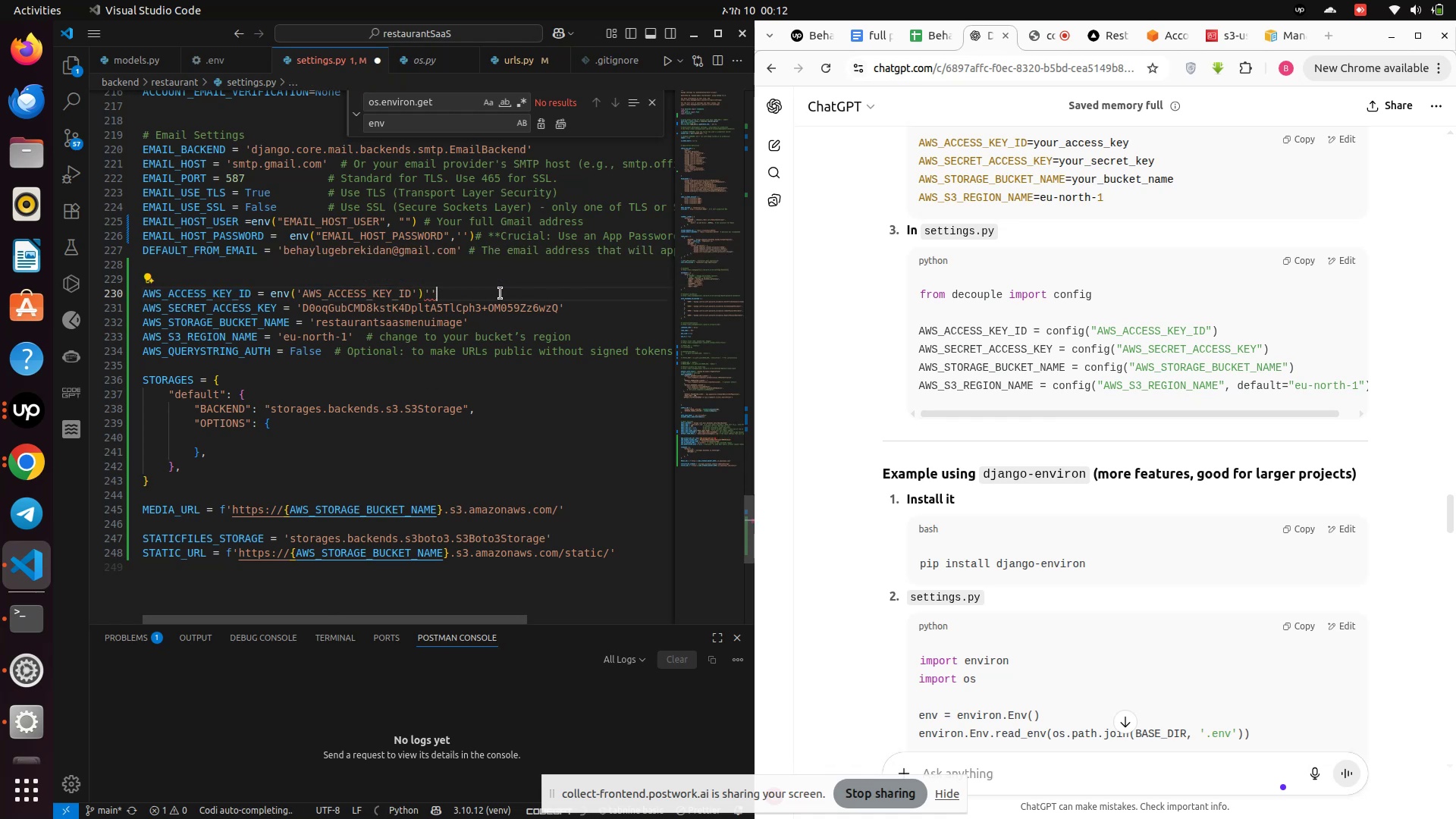 
key(Backspace)
 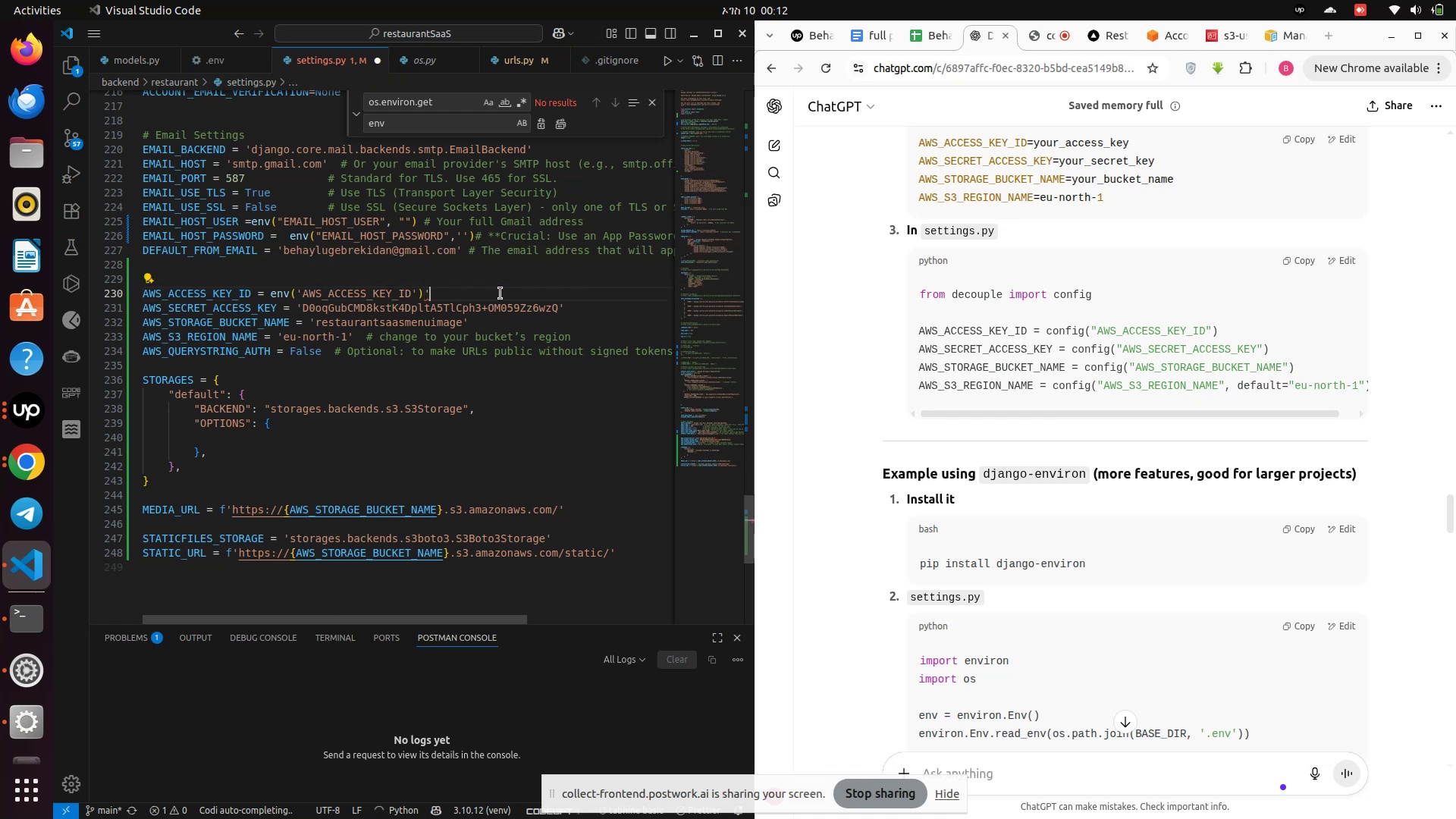 
key(Backspace)
 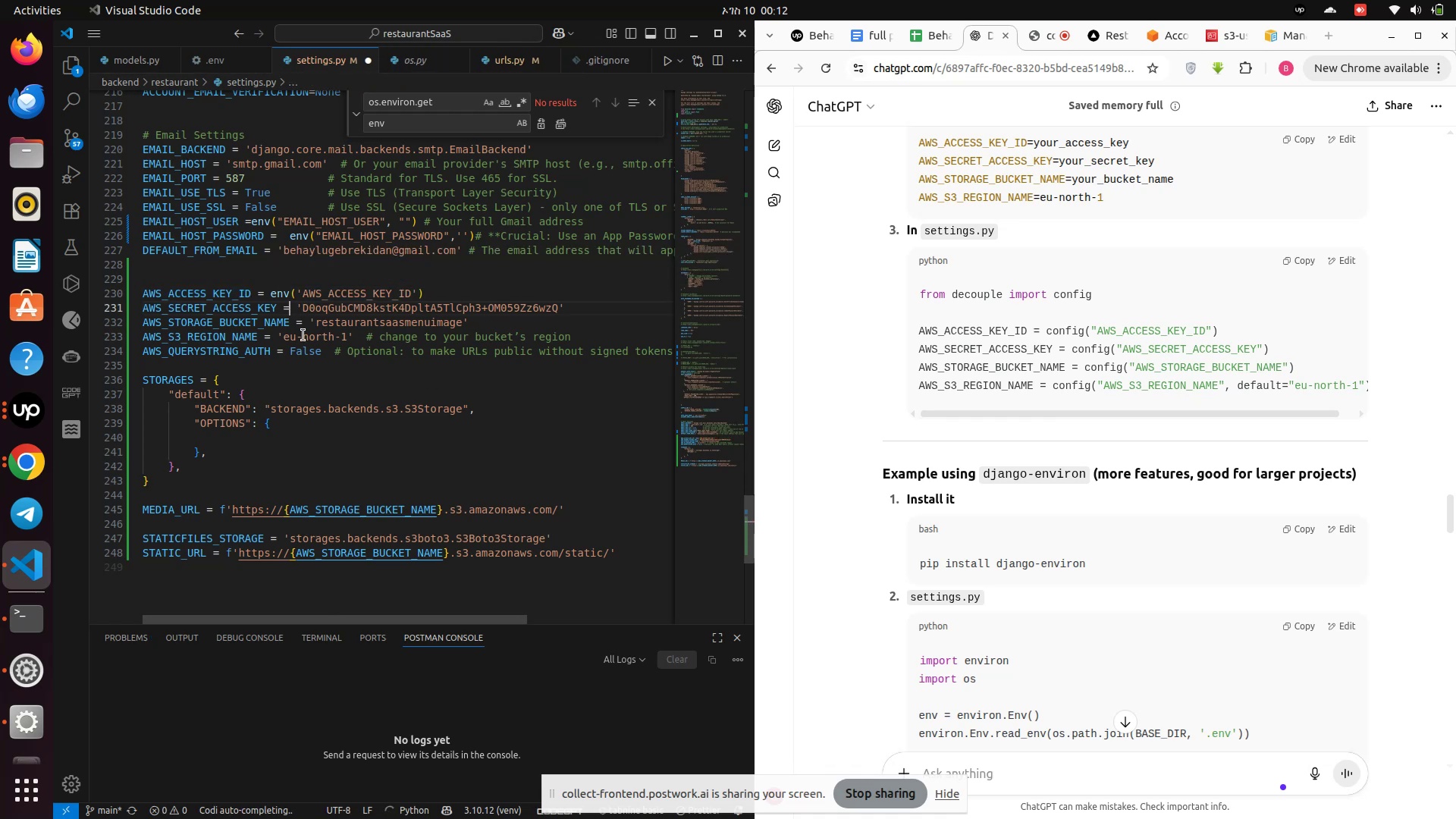 
key(ArrowRight)
 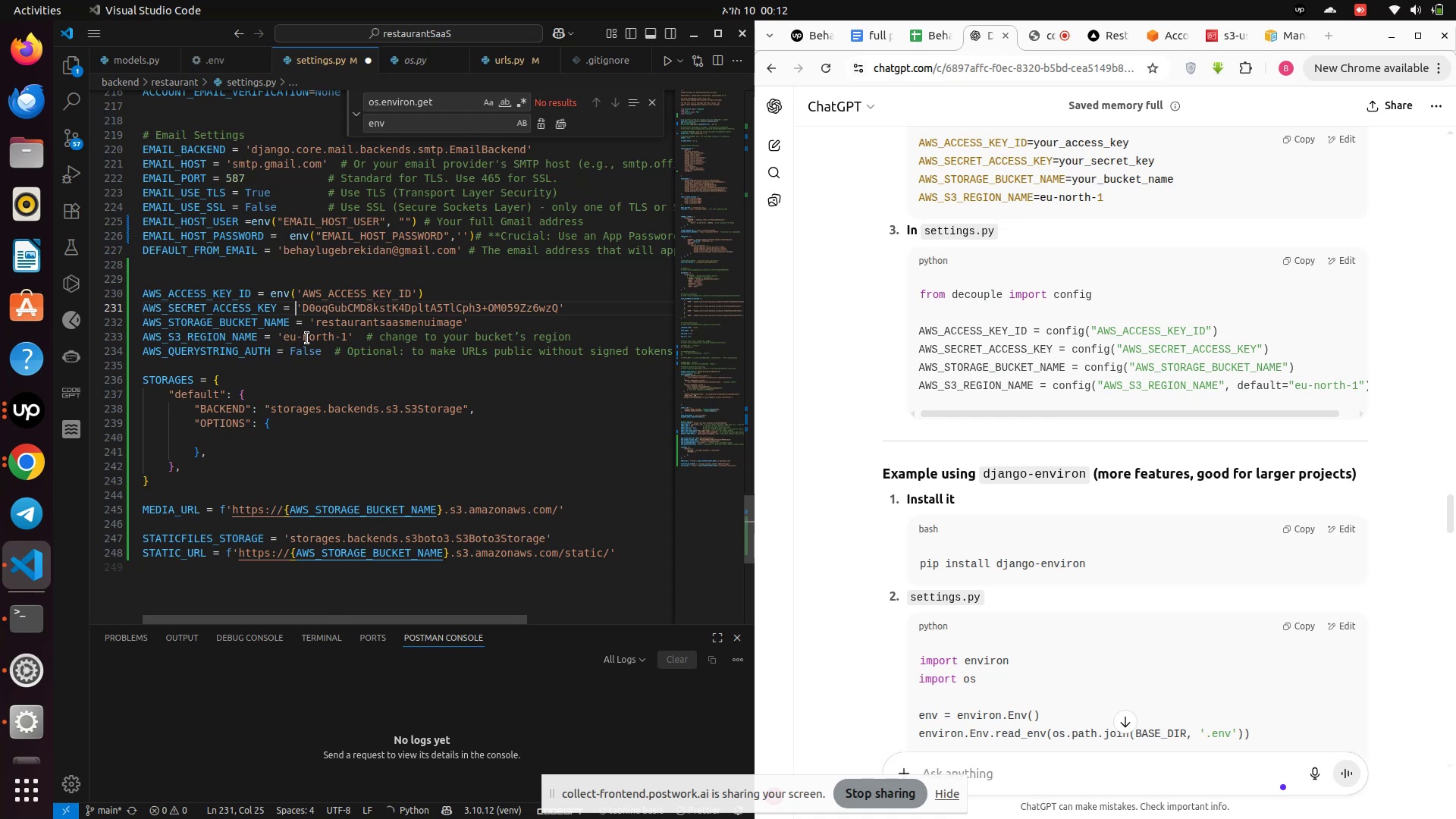 
type(env)
 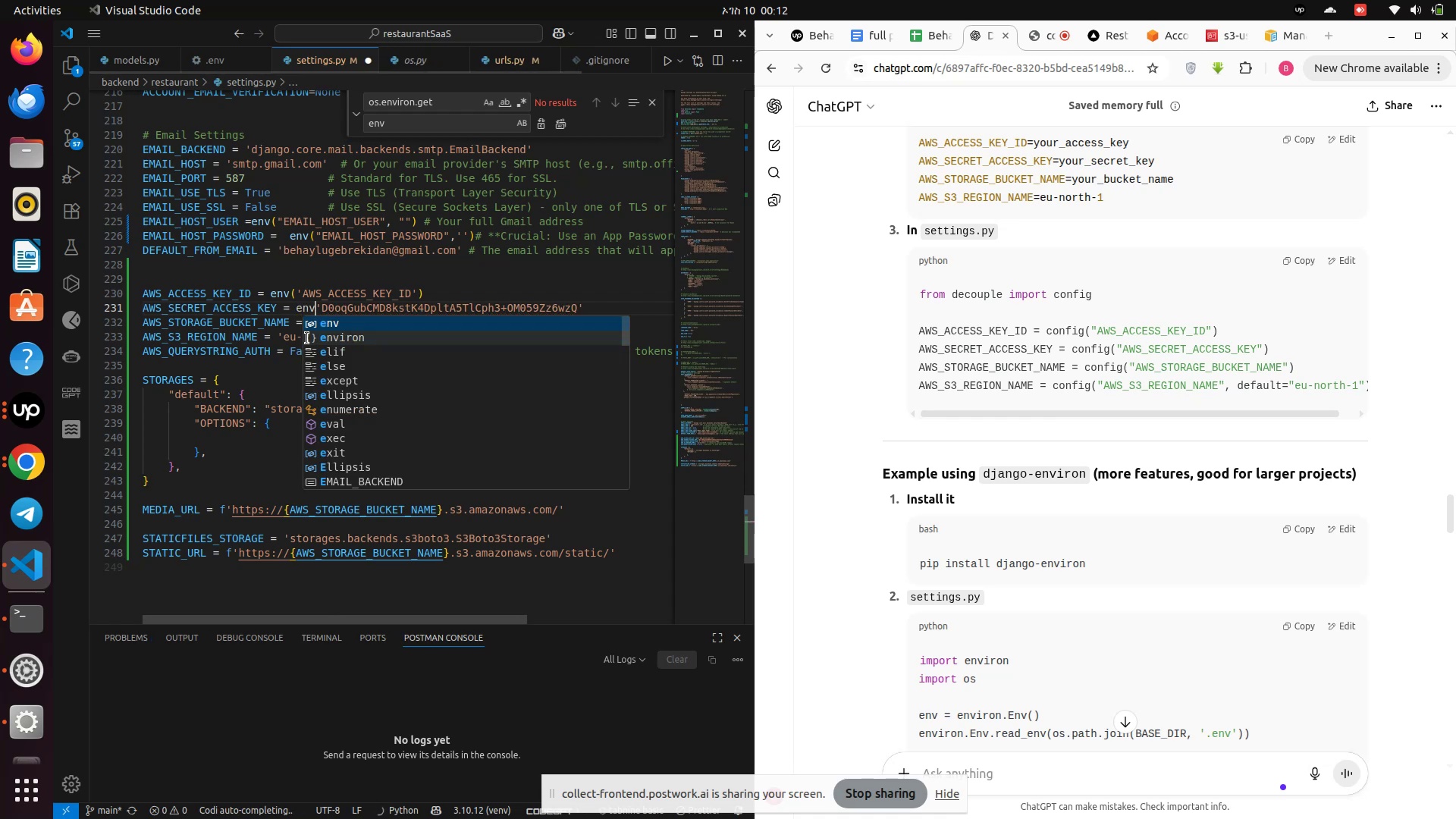 
key(Enter)
 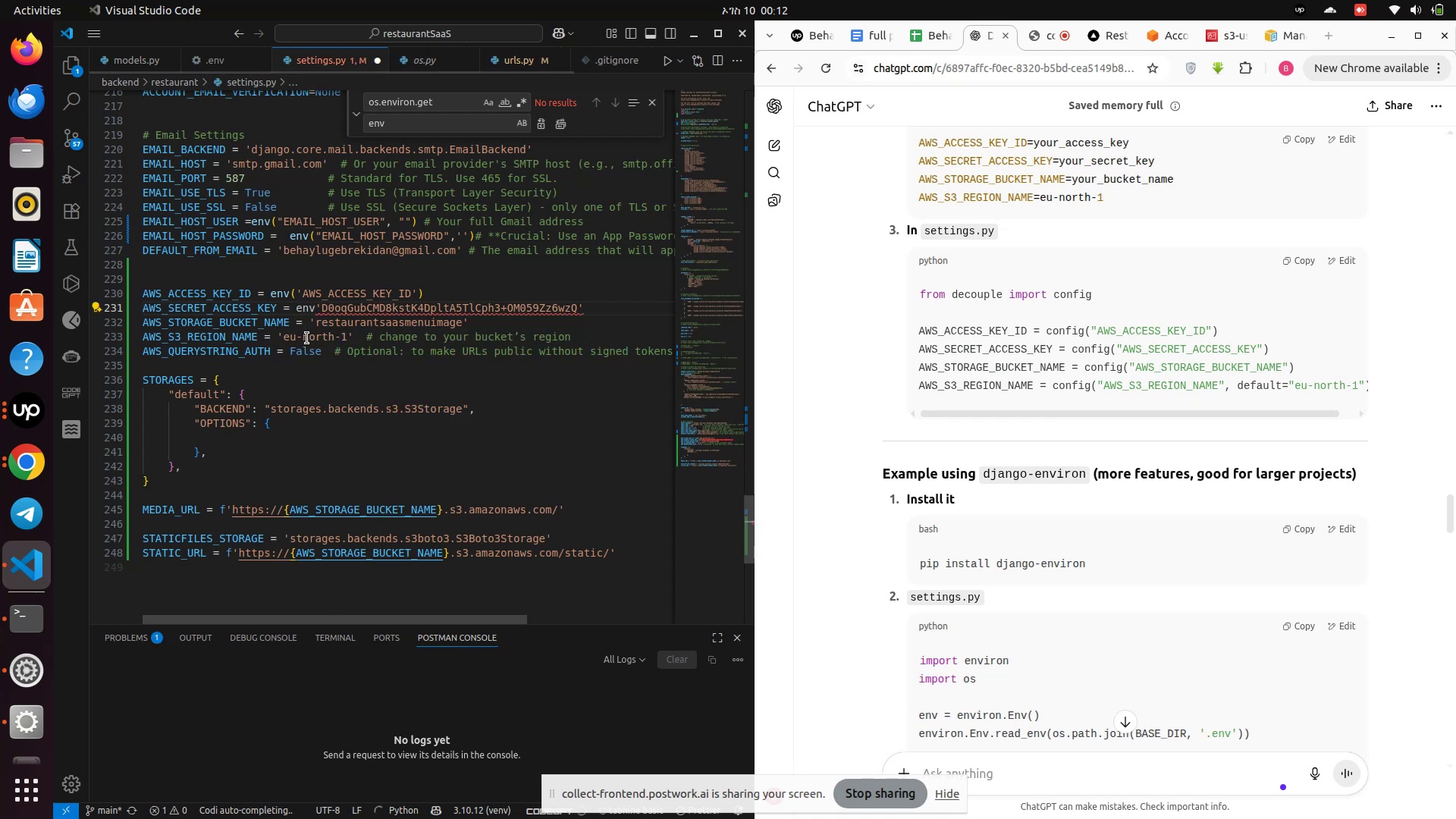 
key(Shift+9)
 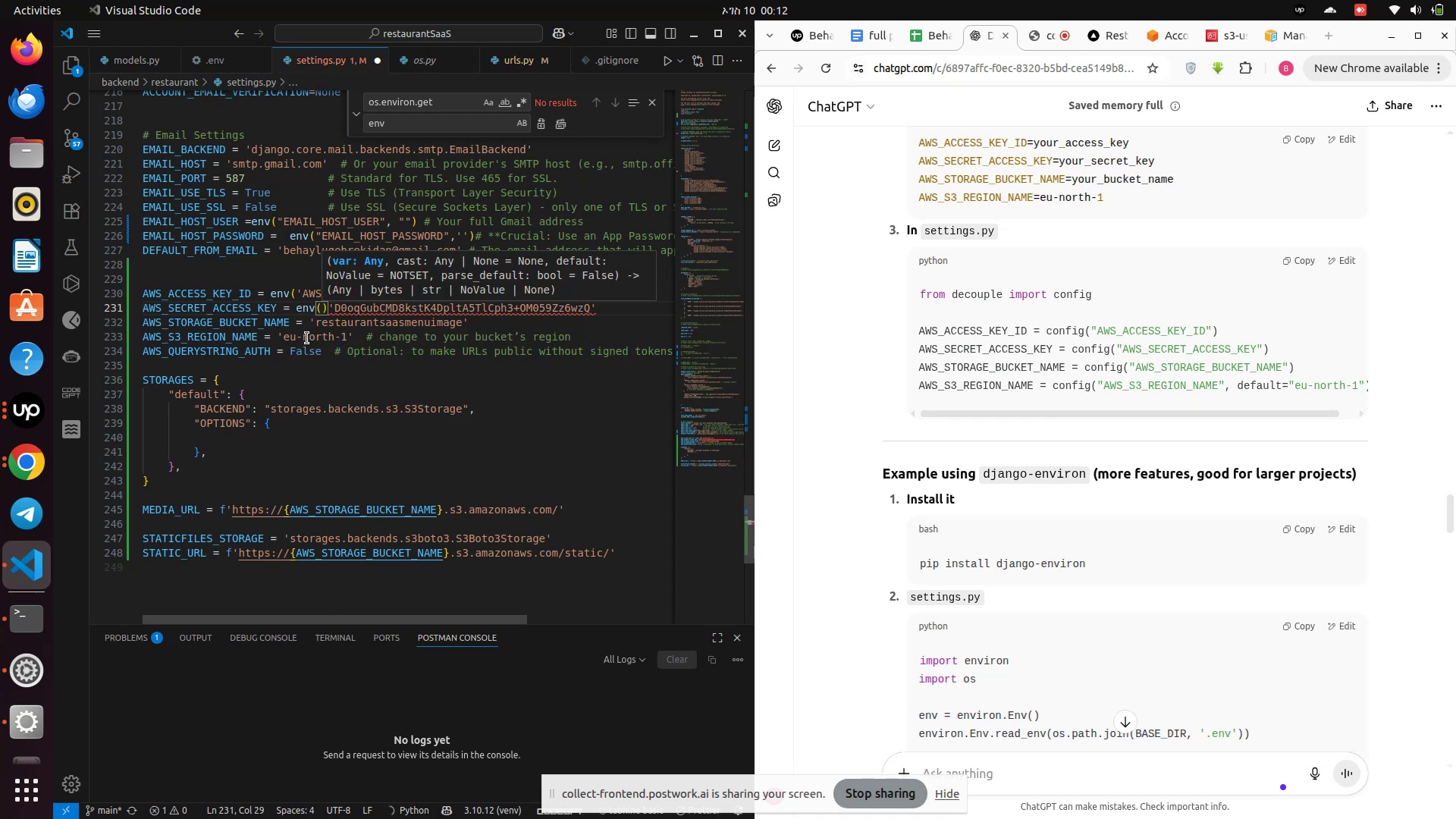 
key(Quote)
 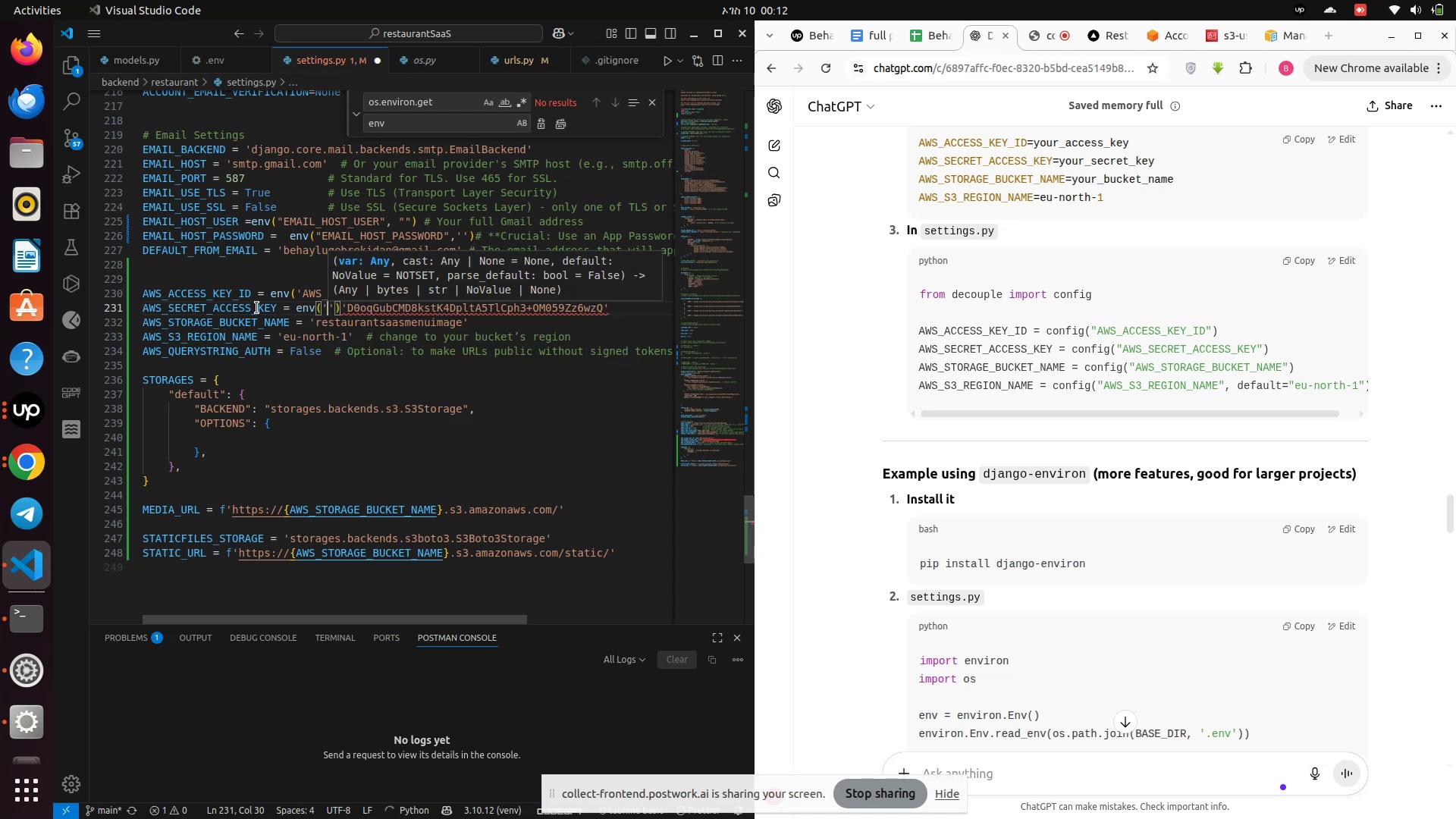 
double_click([257, 308])
 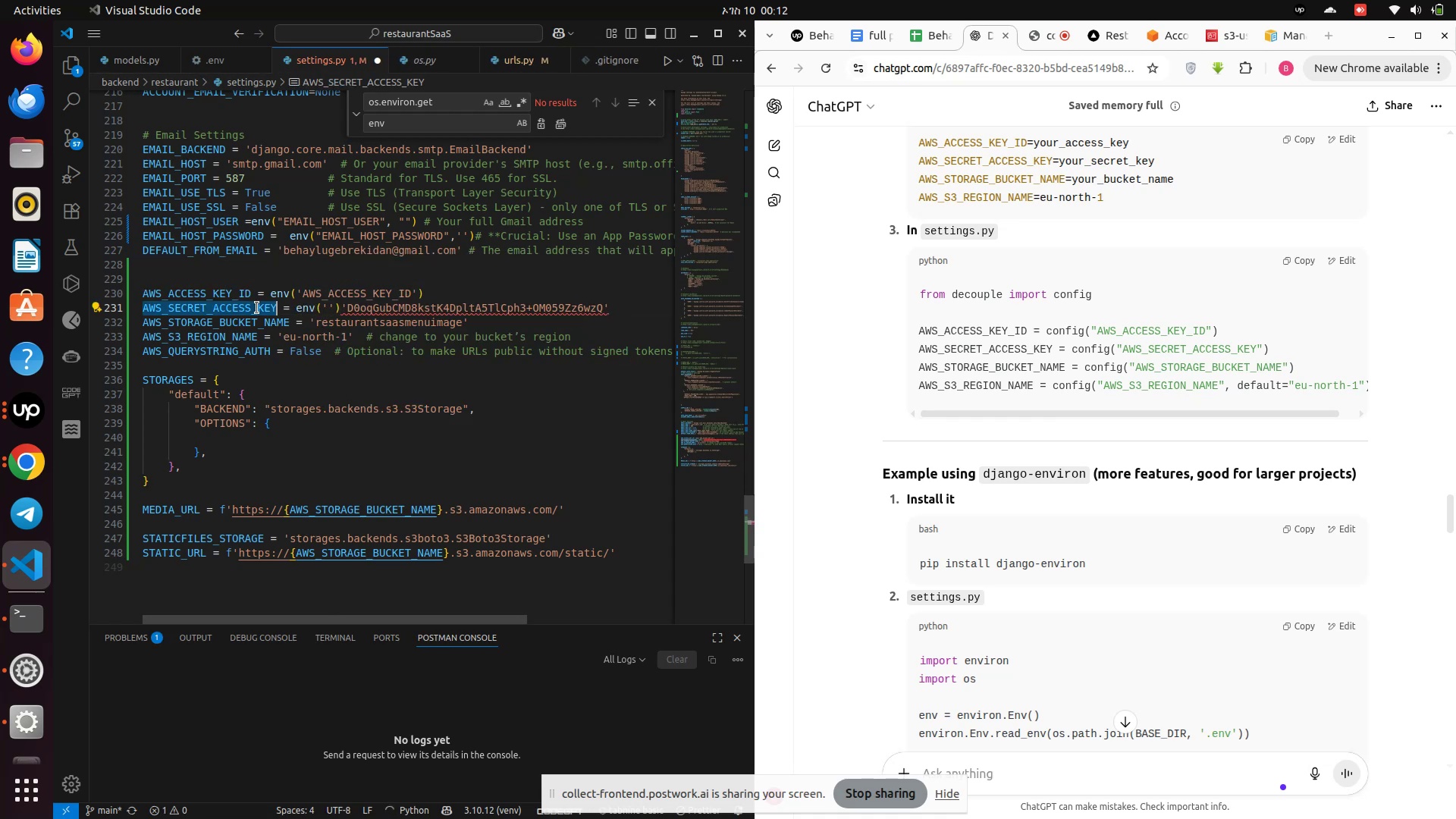 
key(Control+C)
 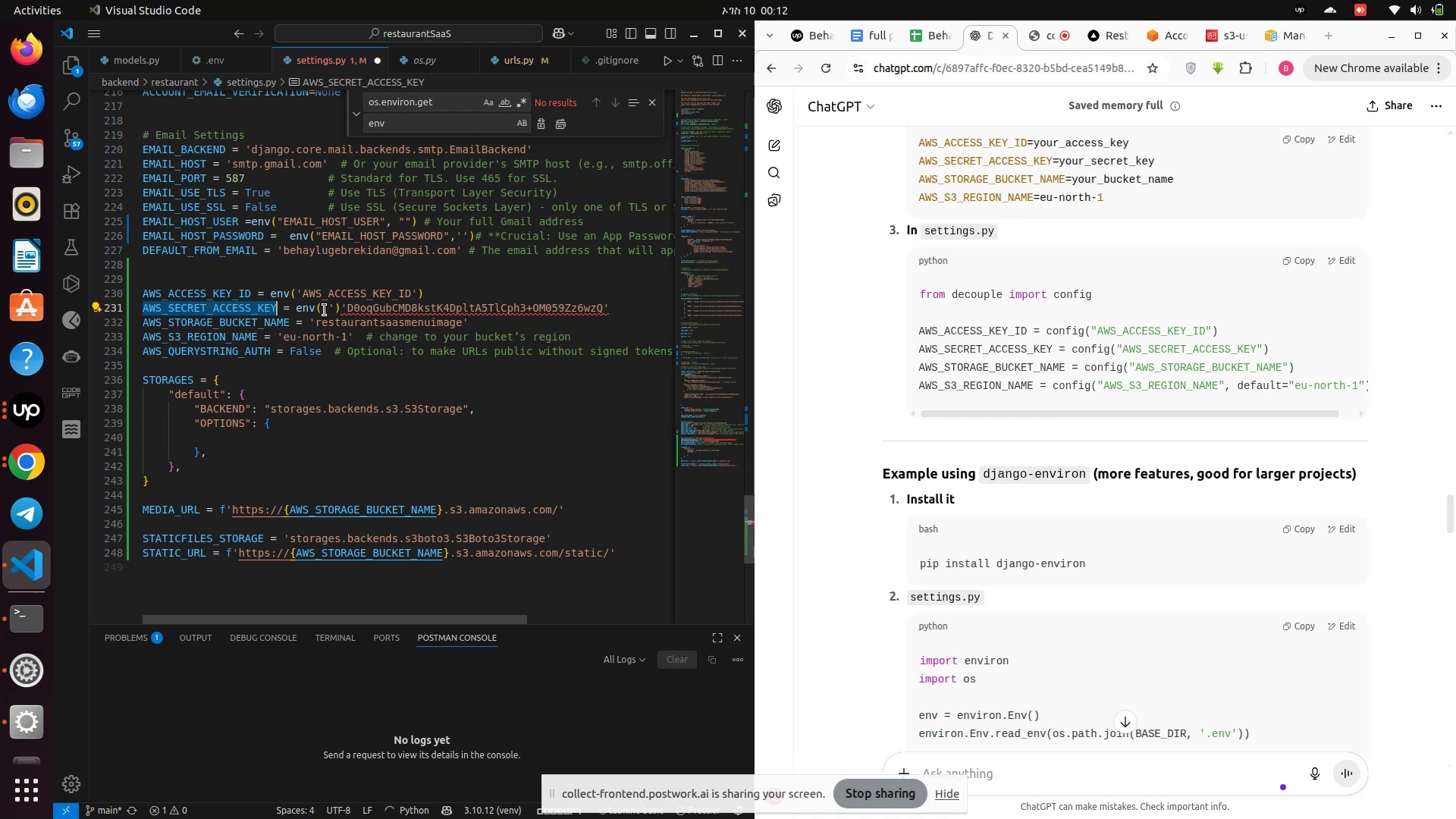 
left_click([325, 308])
 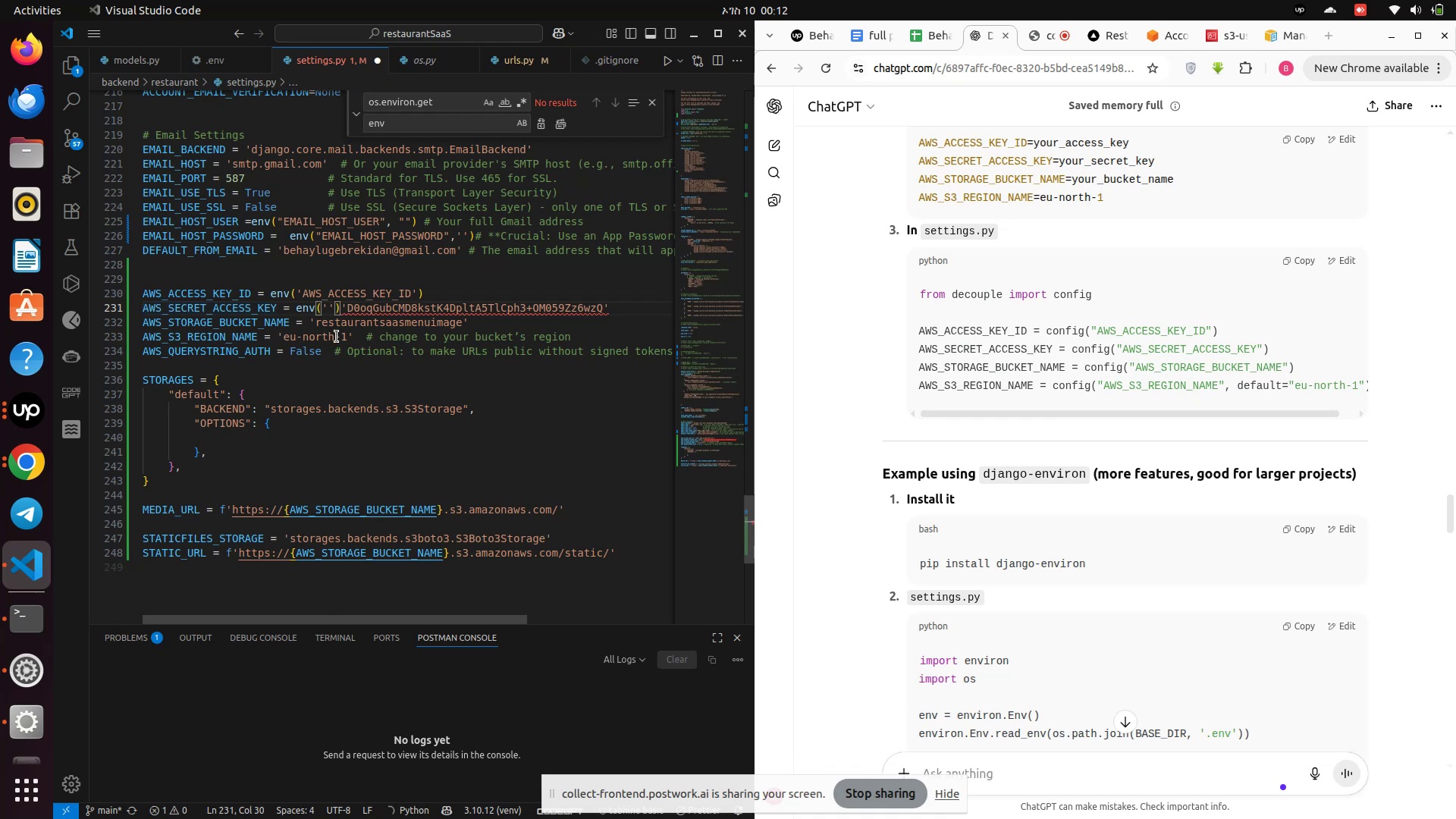 
key(Control+V)
 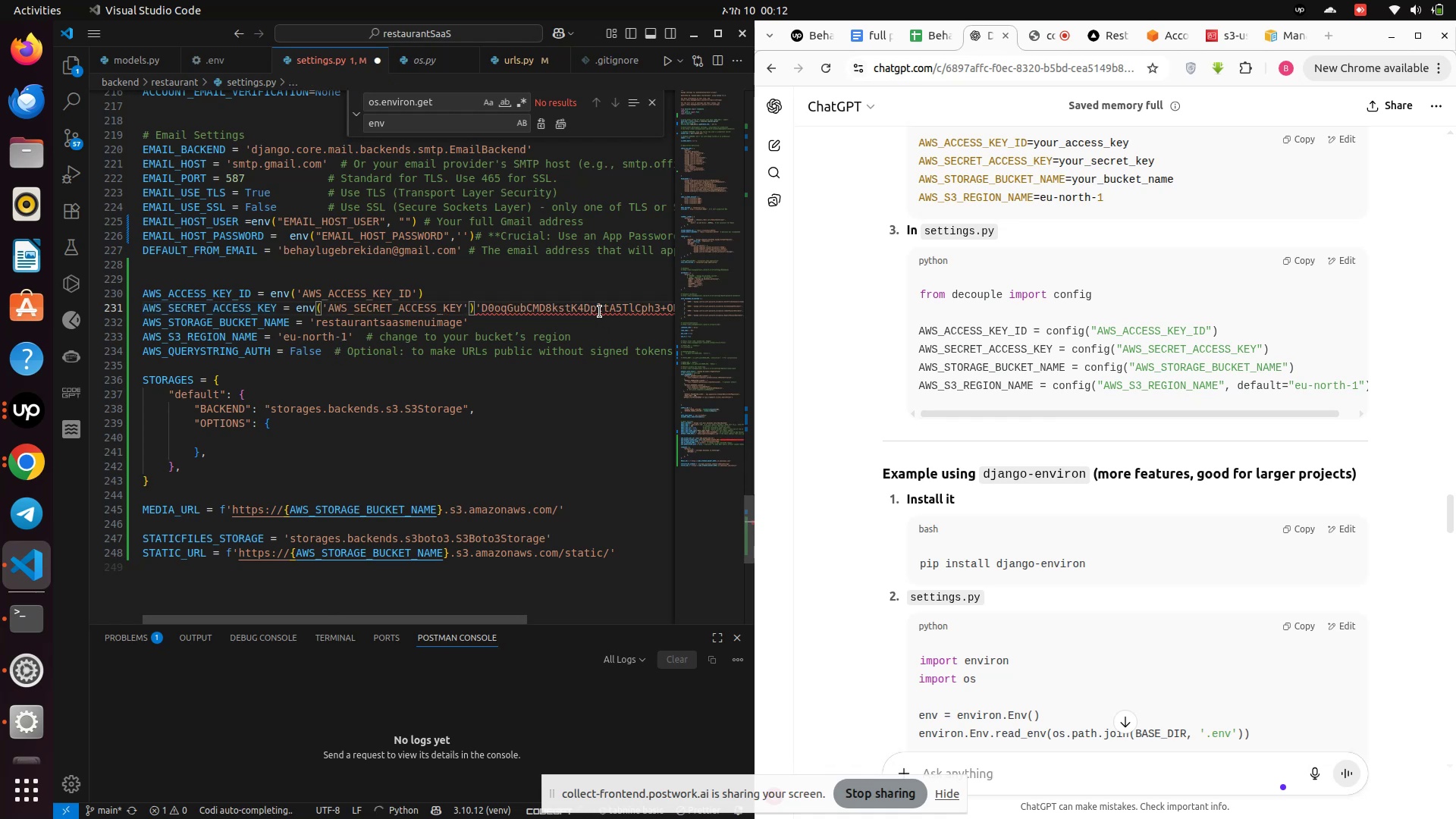 
double_click([600, 312])
 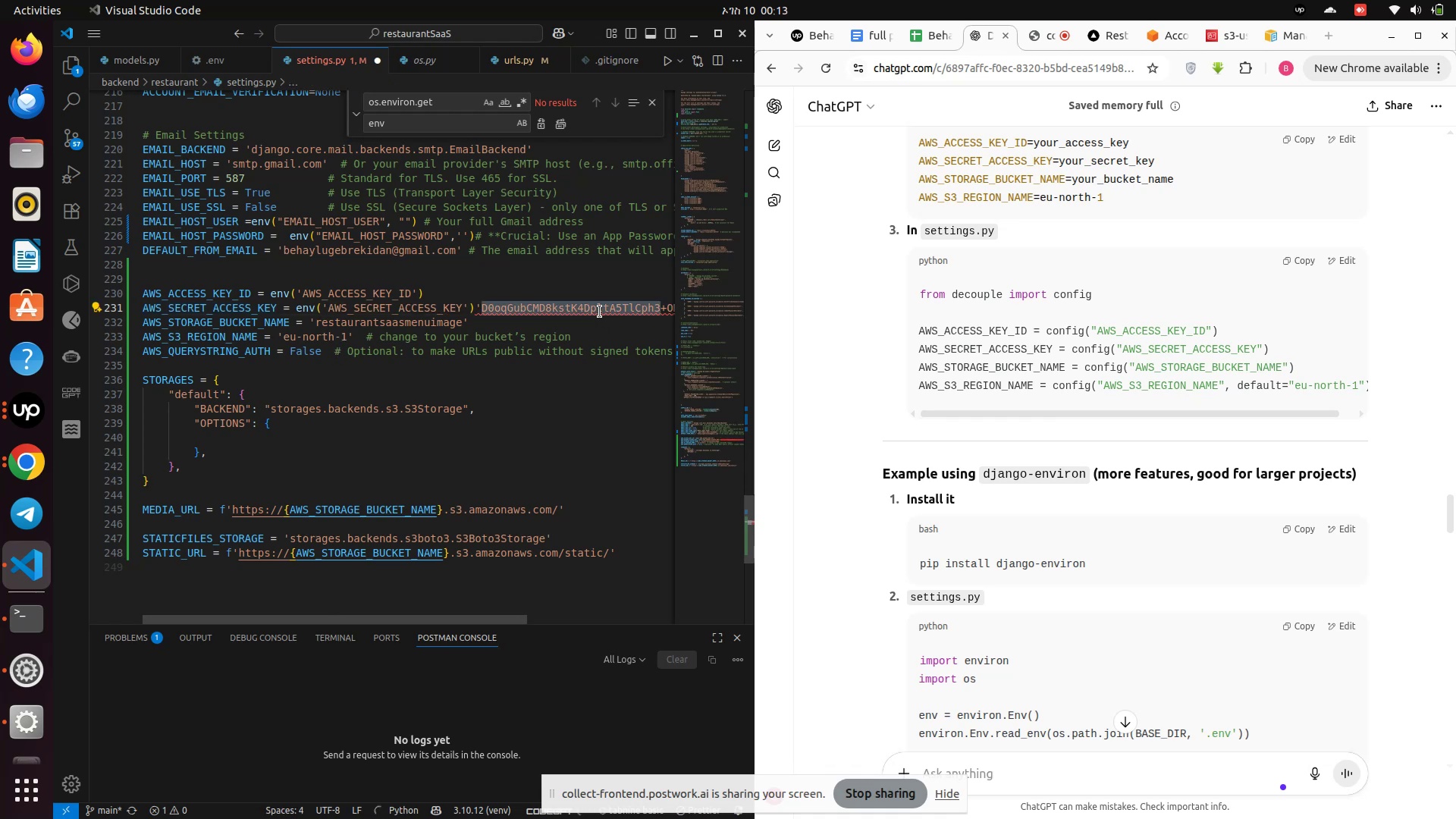 
key(Backspace)
 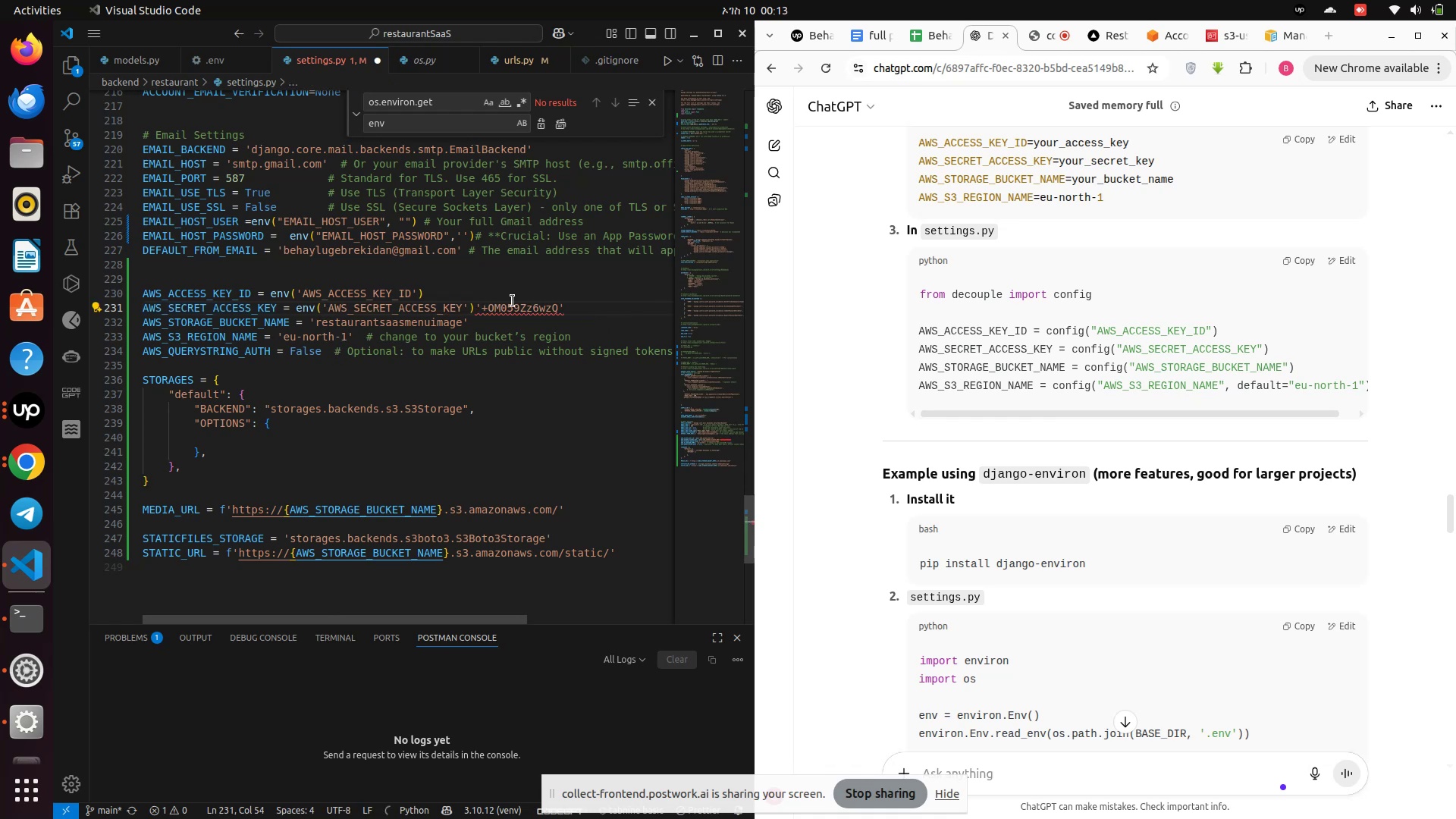 
double_click([513, 311])
 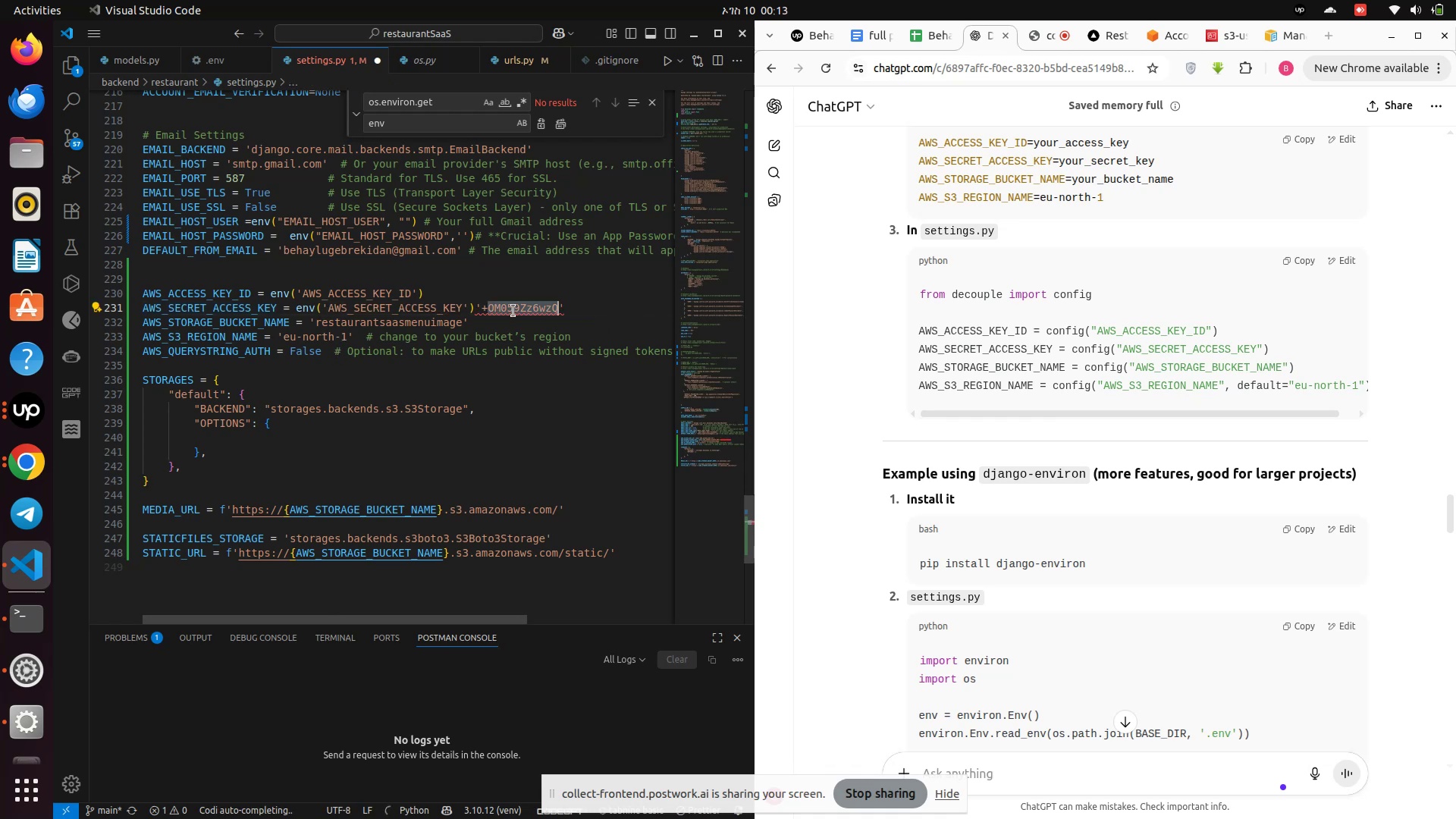 
key(Backspace)
 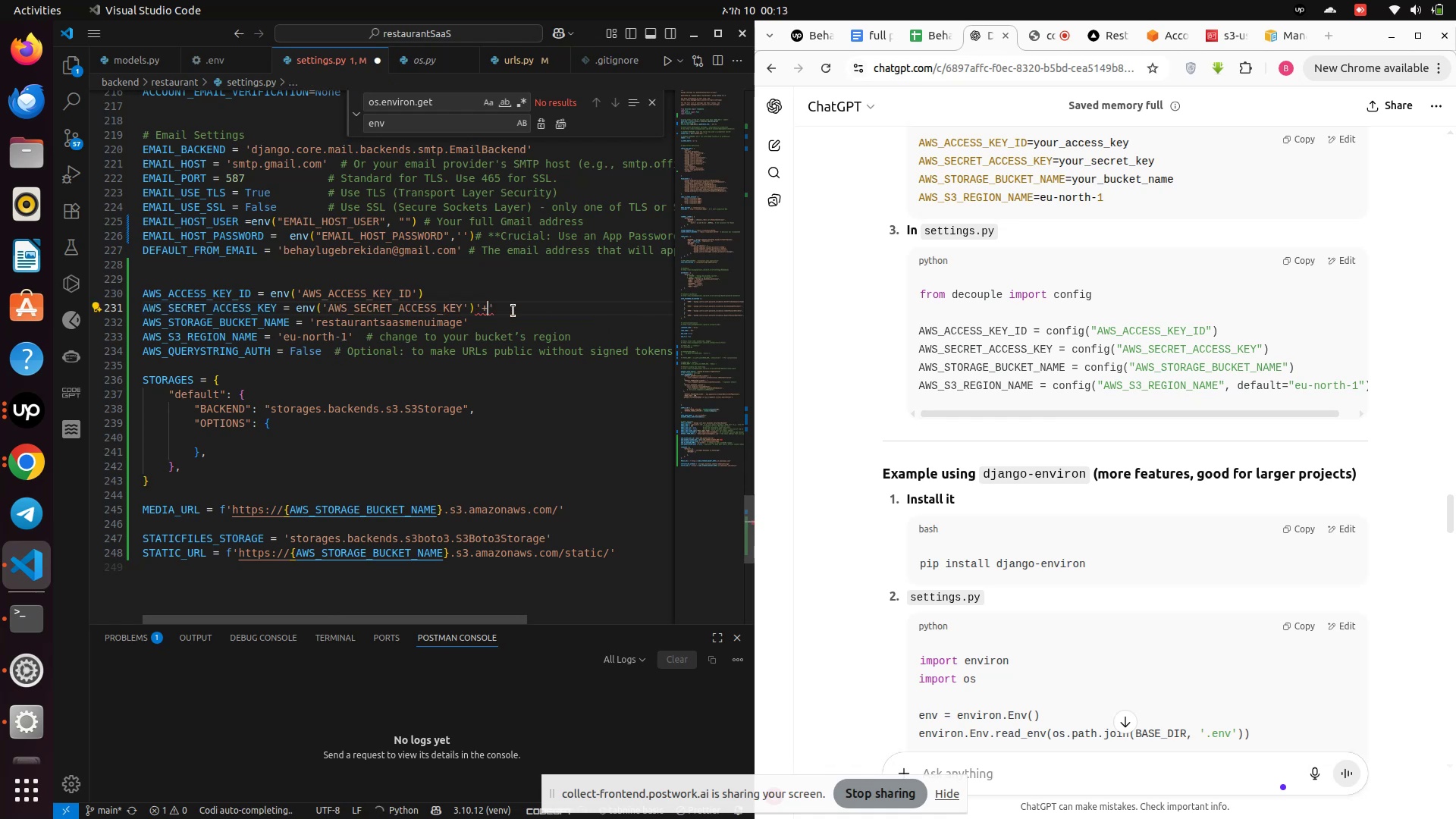 
key(ArrowRight)
 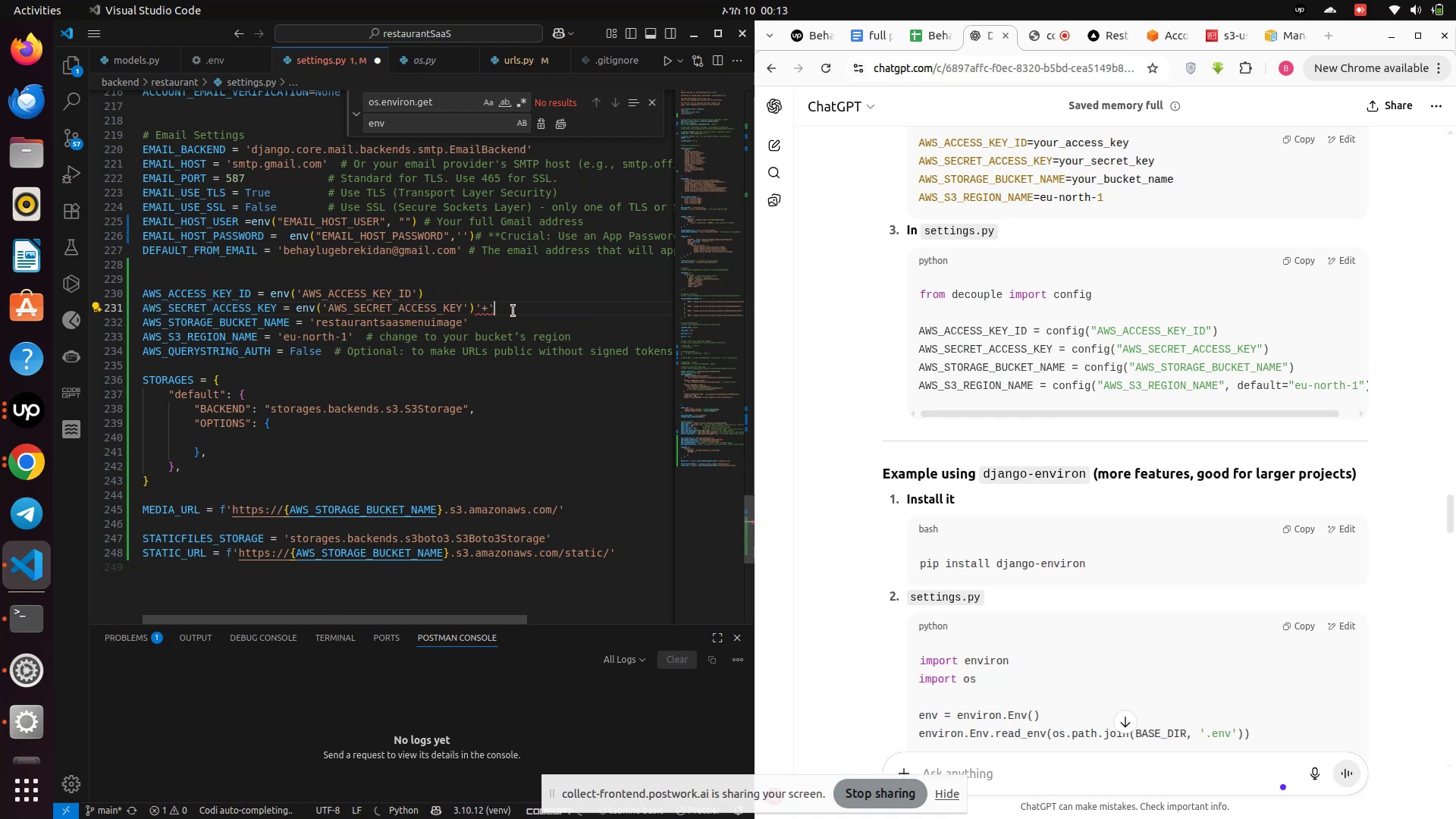 
key(Backspace)
 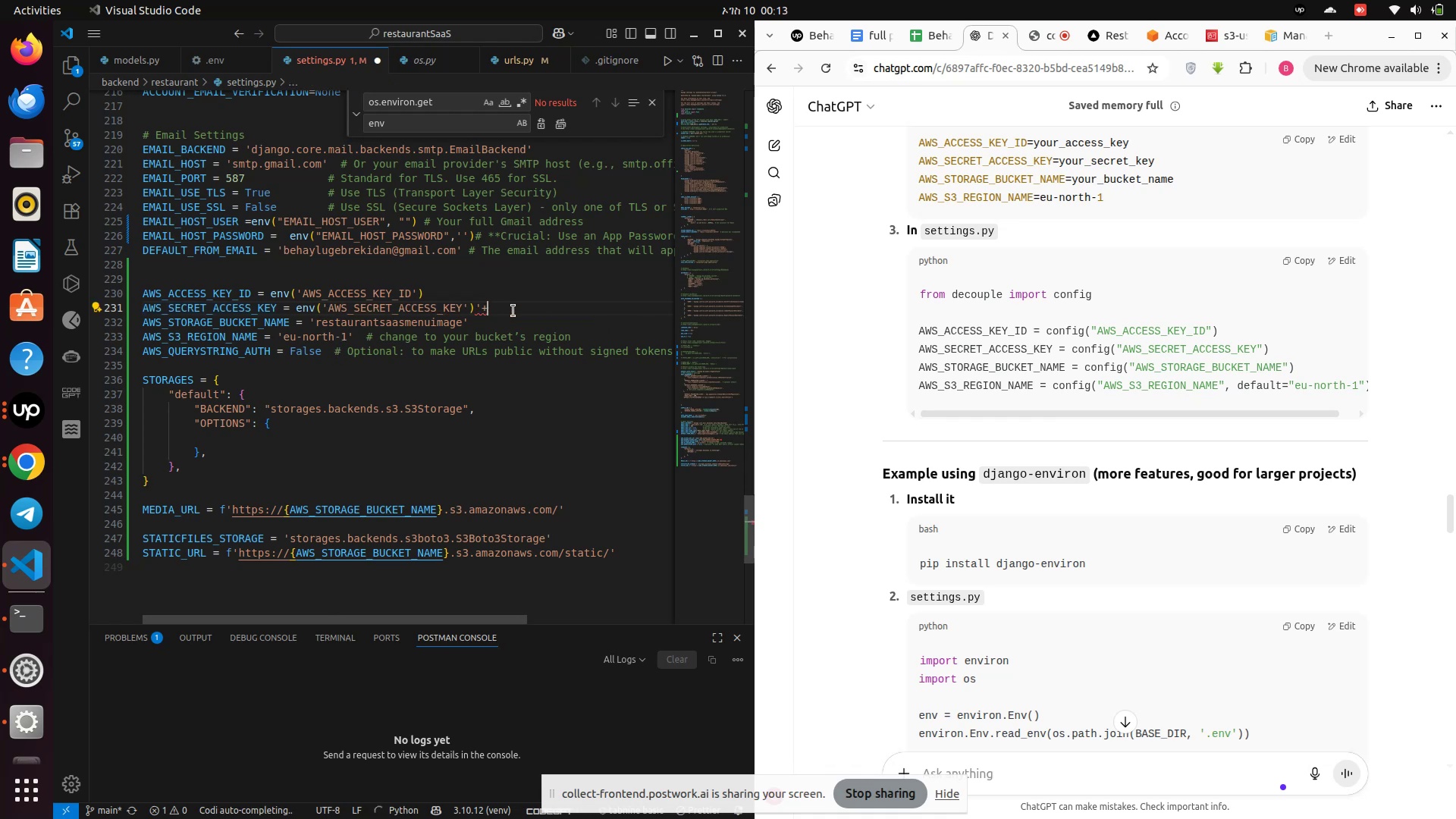 
key(Backspace)
 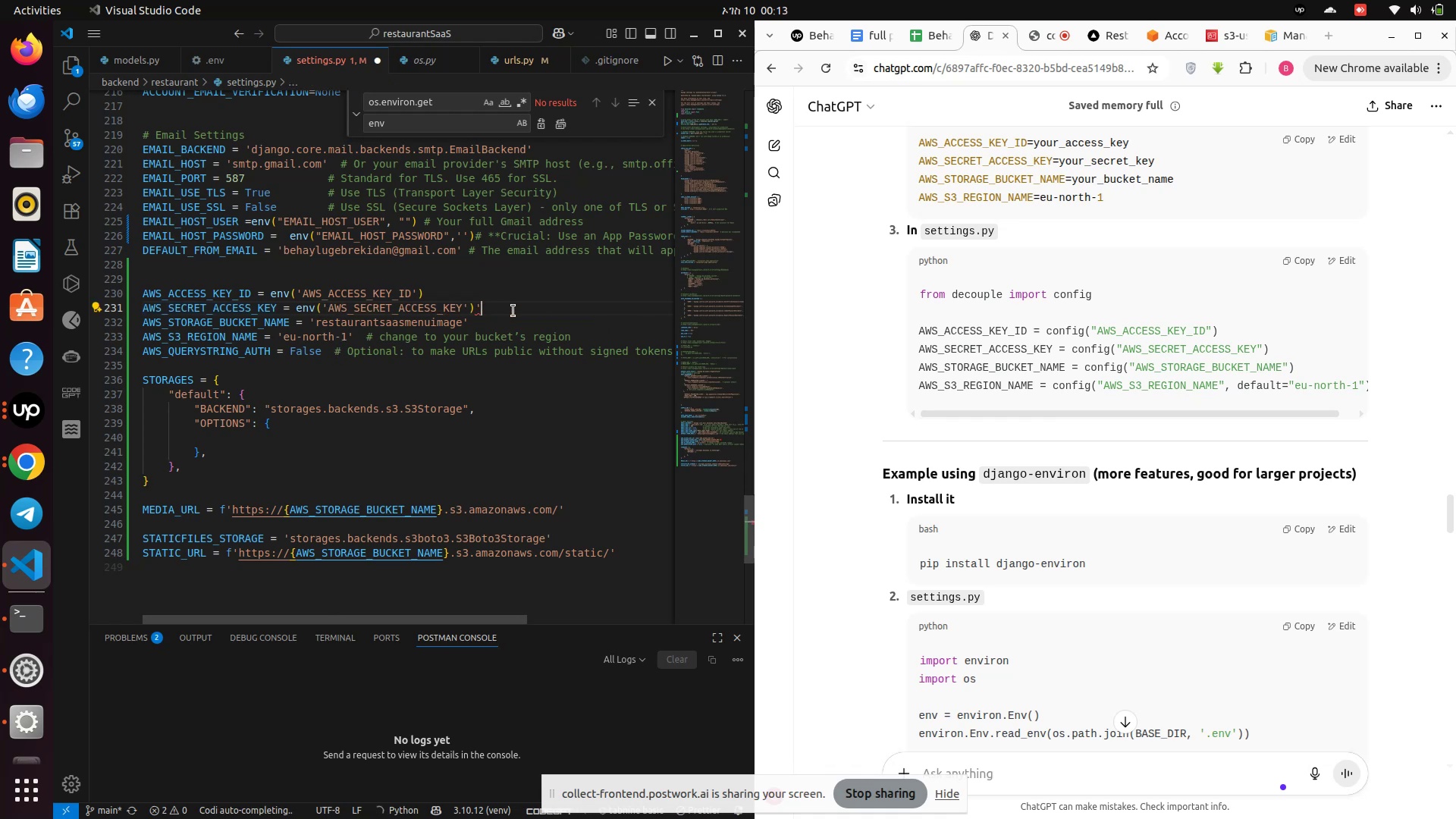 
key(Backspace)
 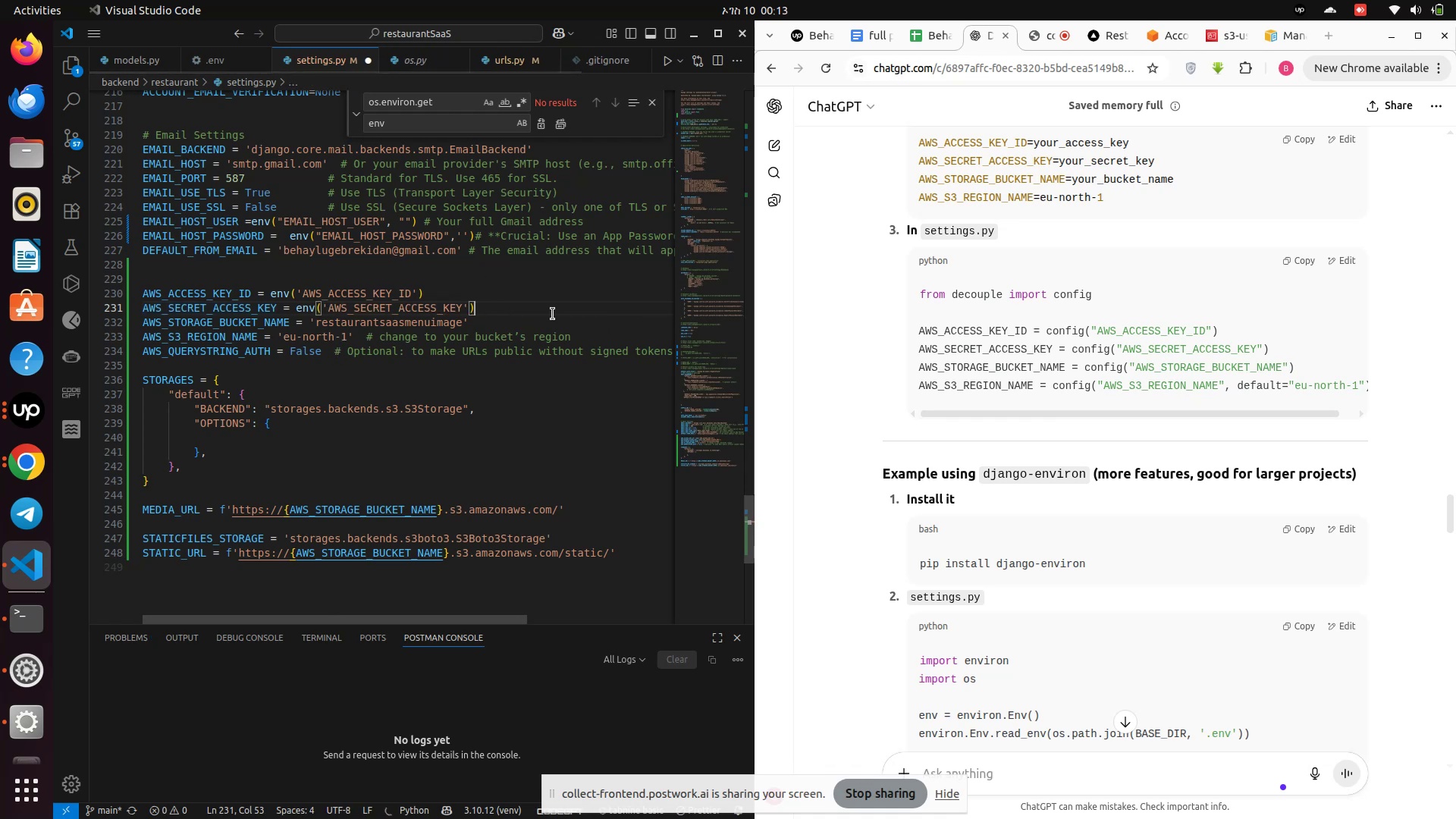 
key(Control+S)
 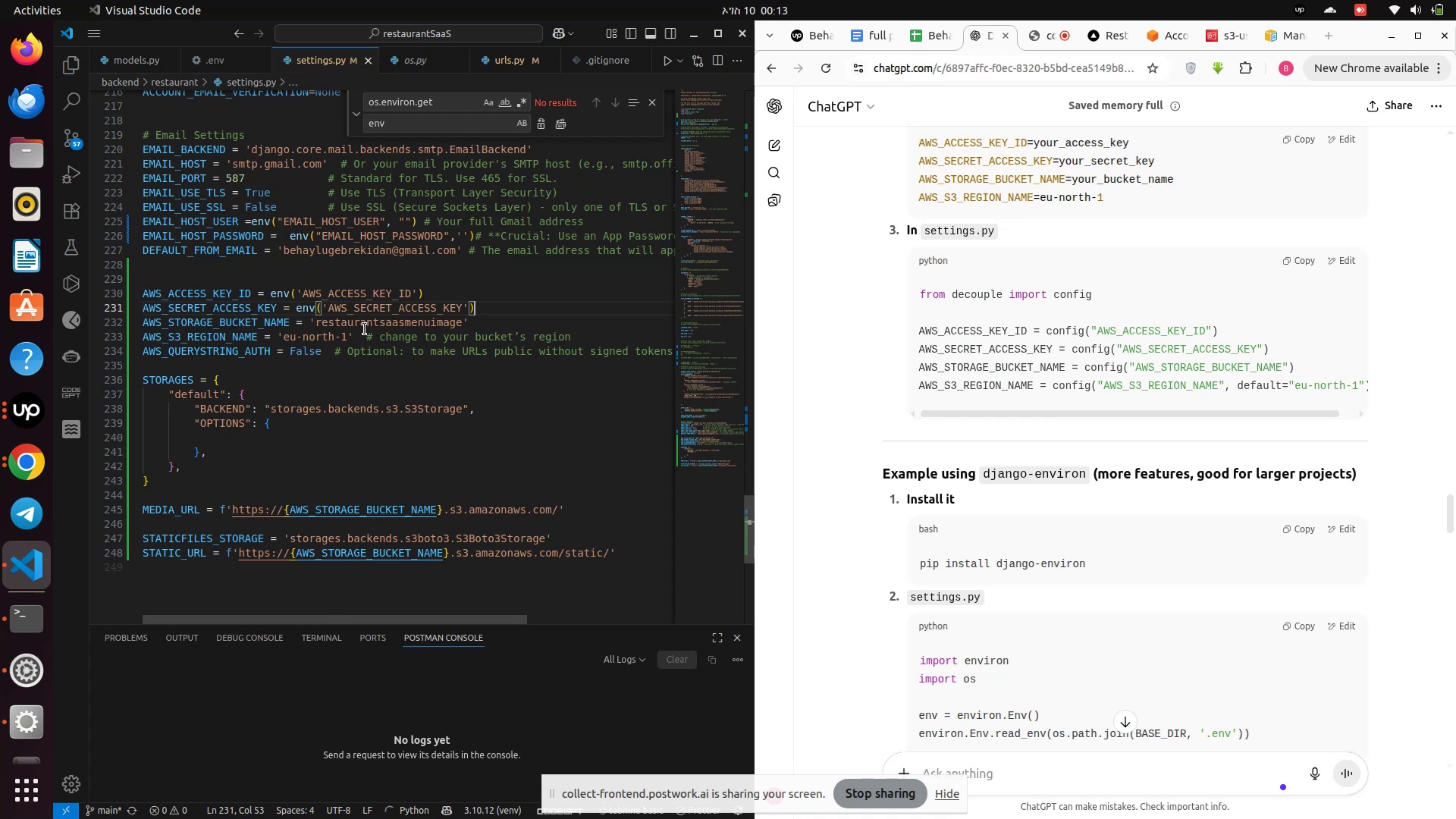 
double_click([371, 326])
 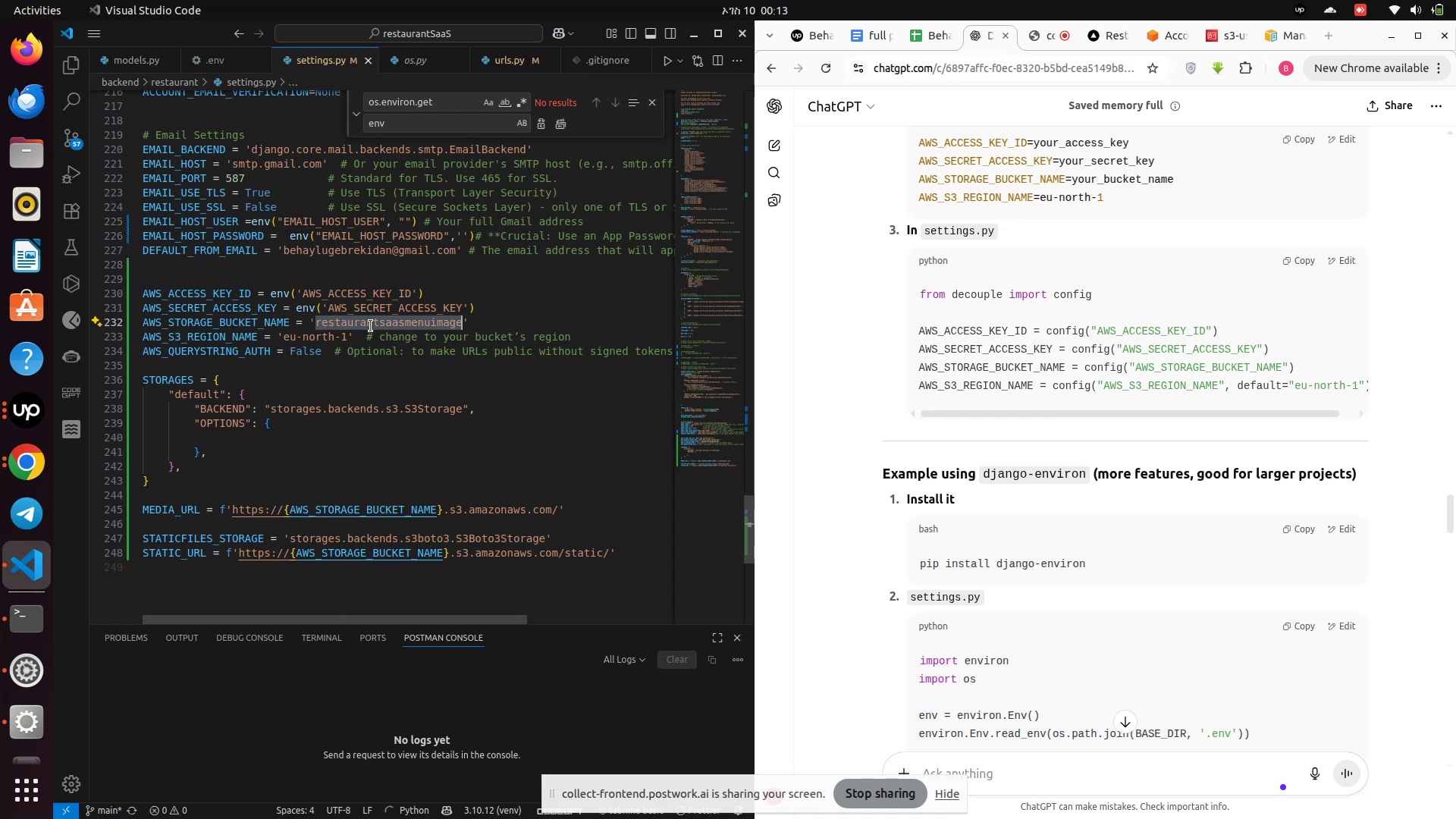 
key(Backspace)
 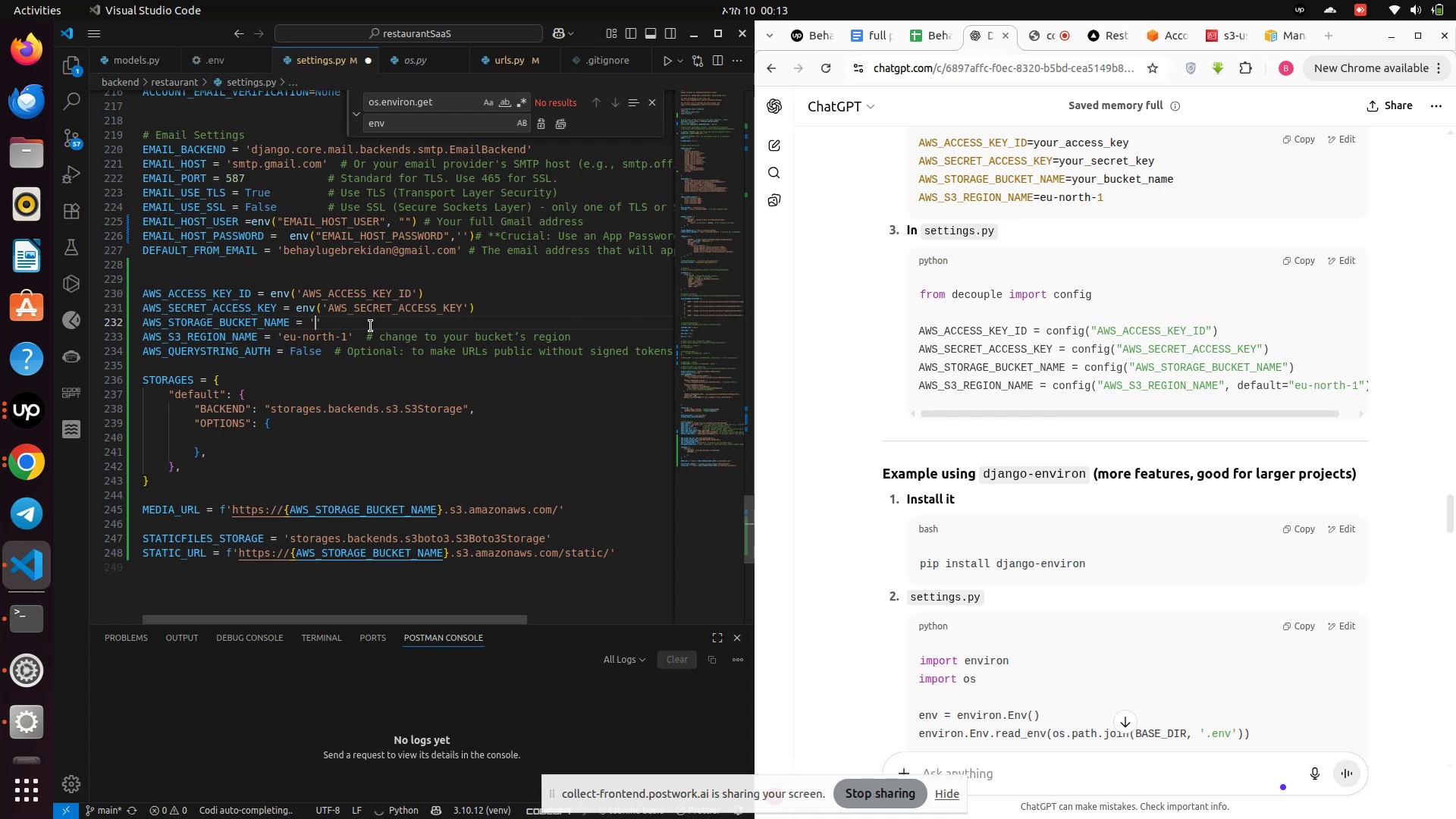 
key(Backspace)
 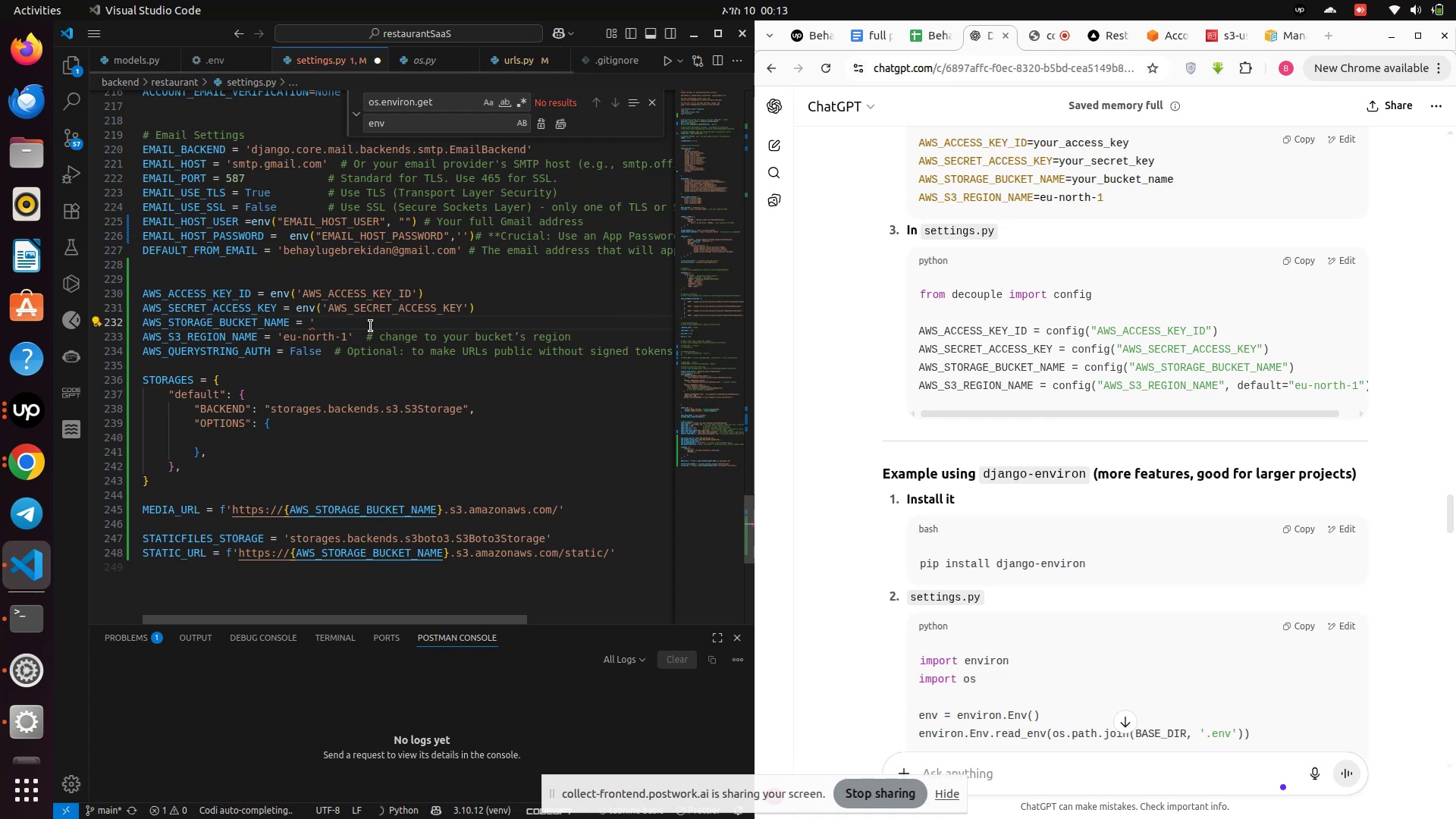 
key(ArrowRight)
 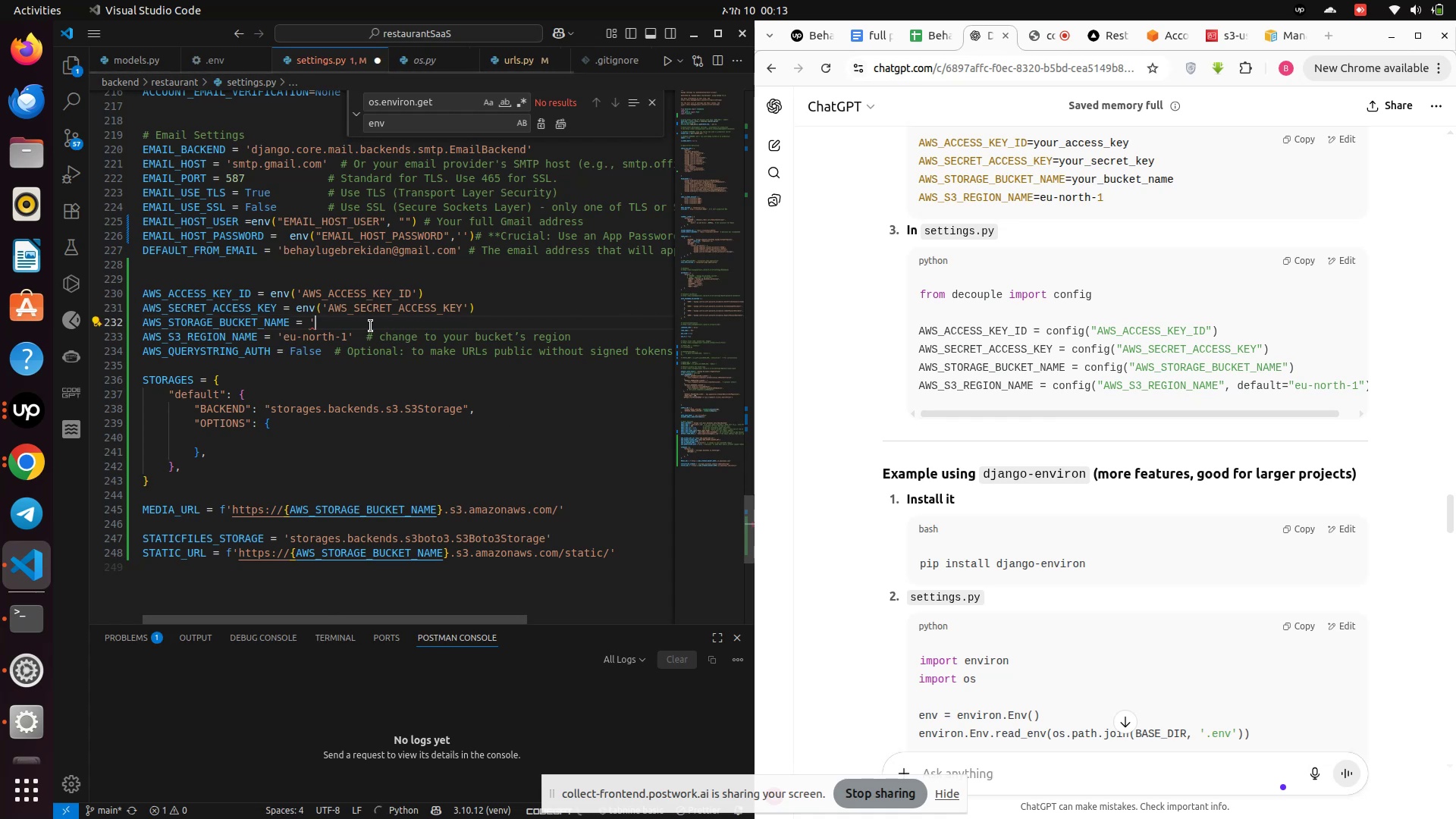 
key(Backspace)
type(env('AWS)
key(Backspace)
key(Backspace)
key(Backspace)
 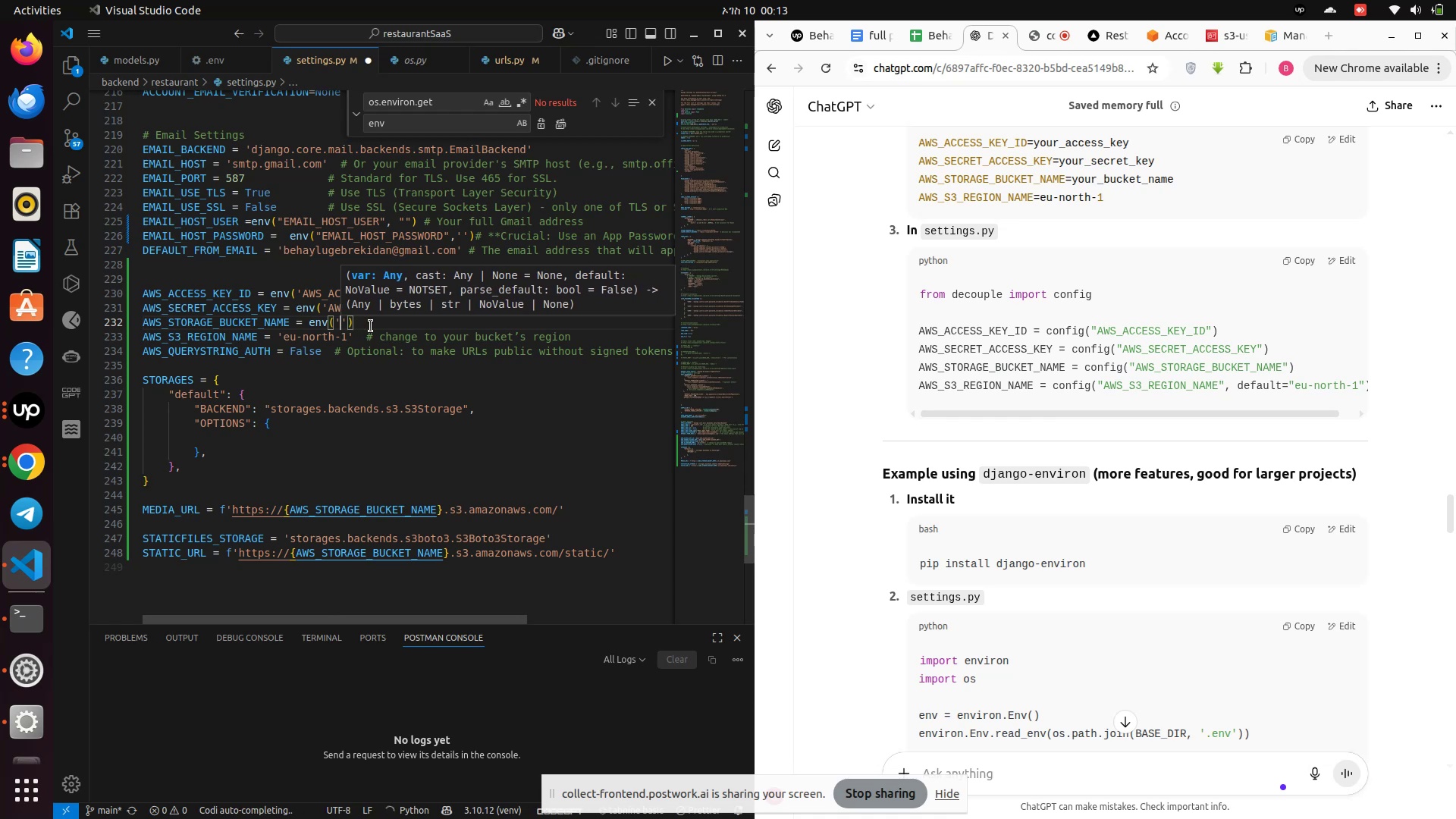 
left_click([165, 345])
 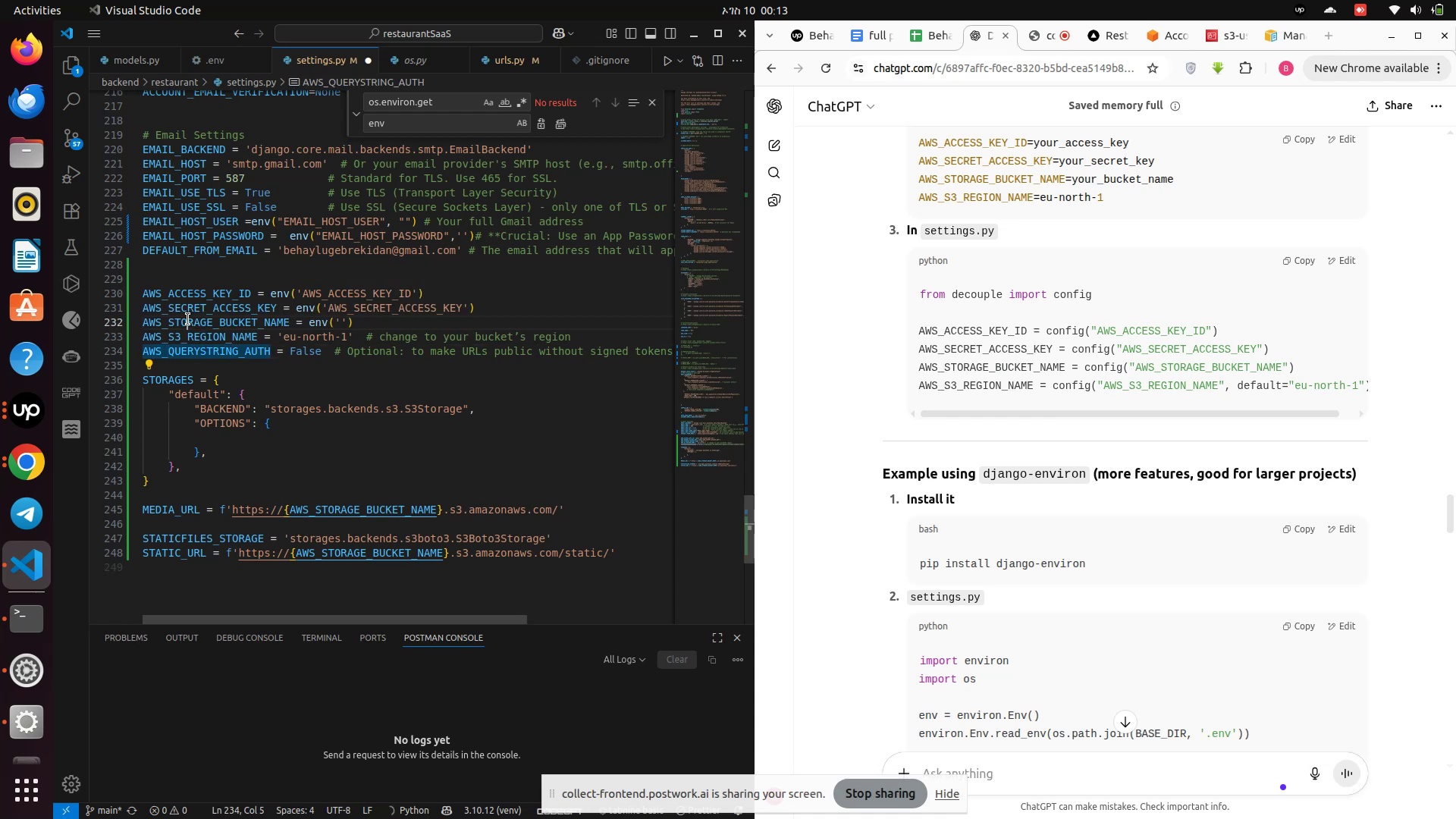 
double_click([188, 319])
 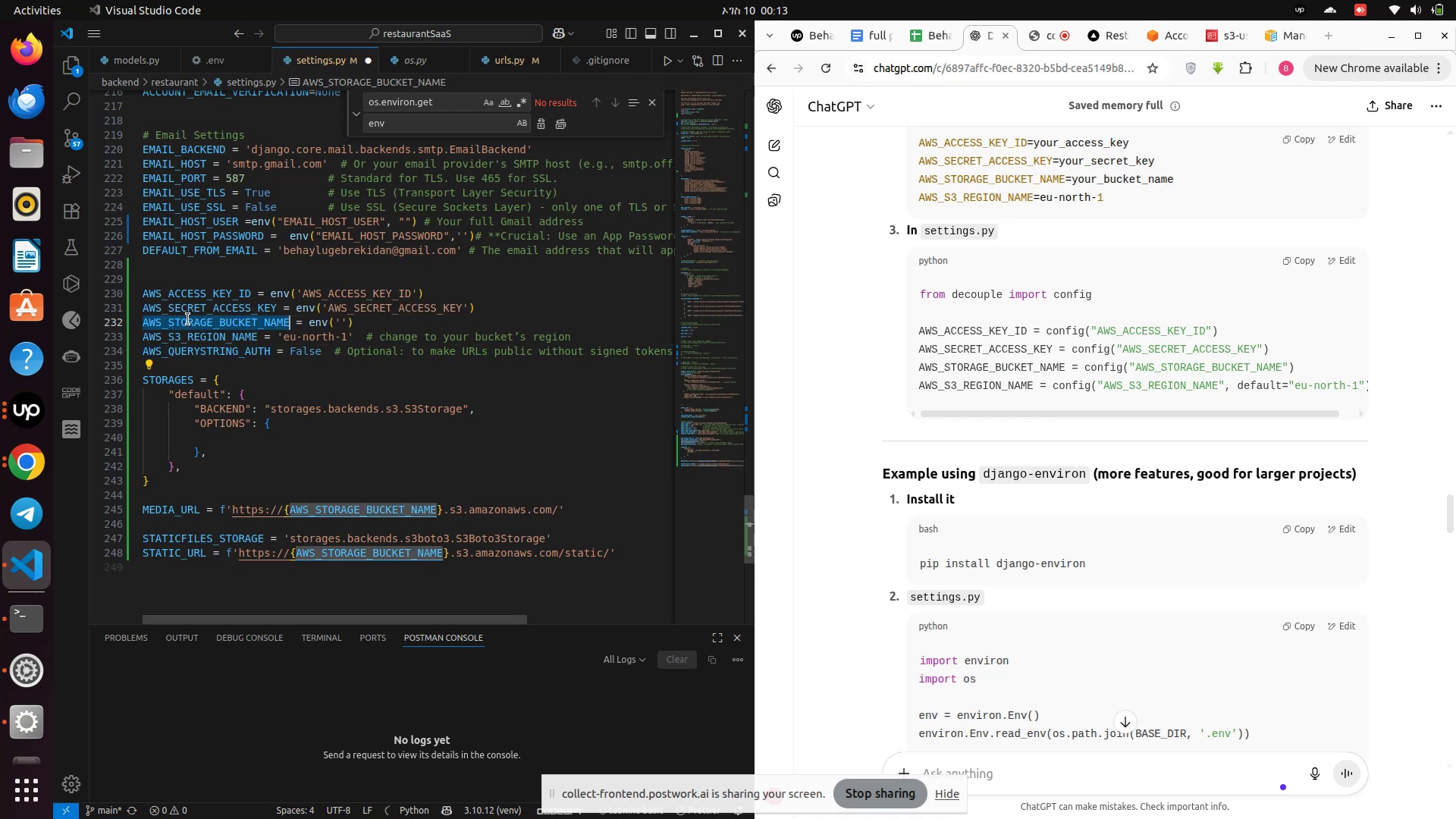 
key(Control+C)
 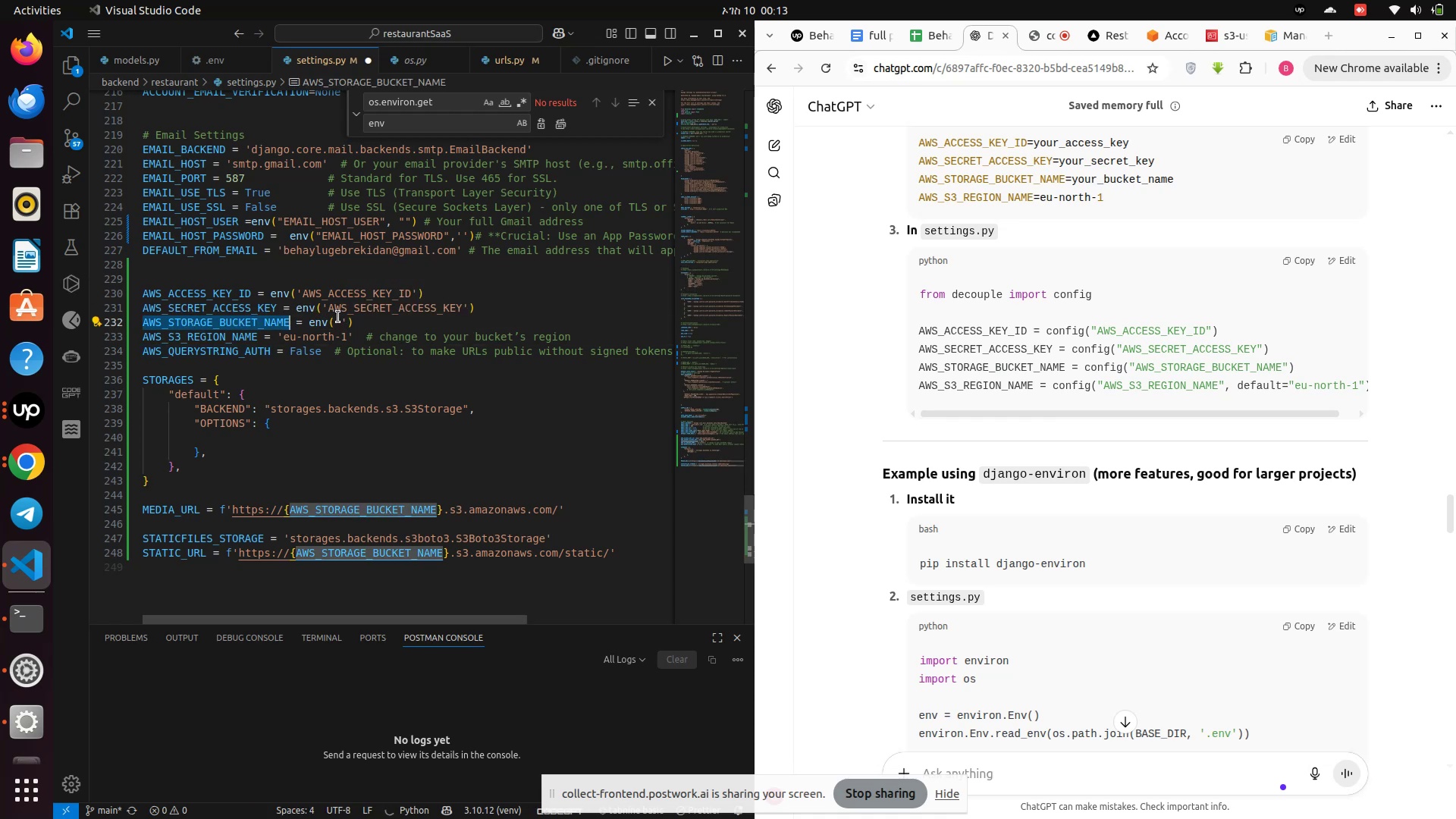 
left_click_drag(start_coordinate=[339, 320], to_coordinate=[339, 325])
 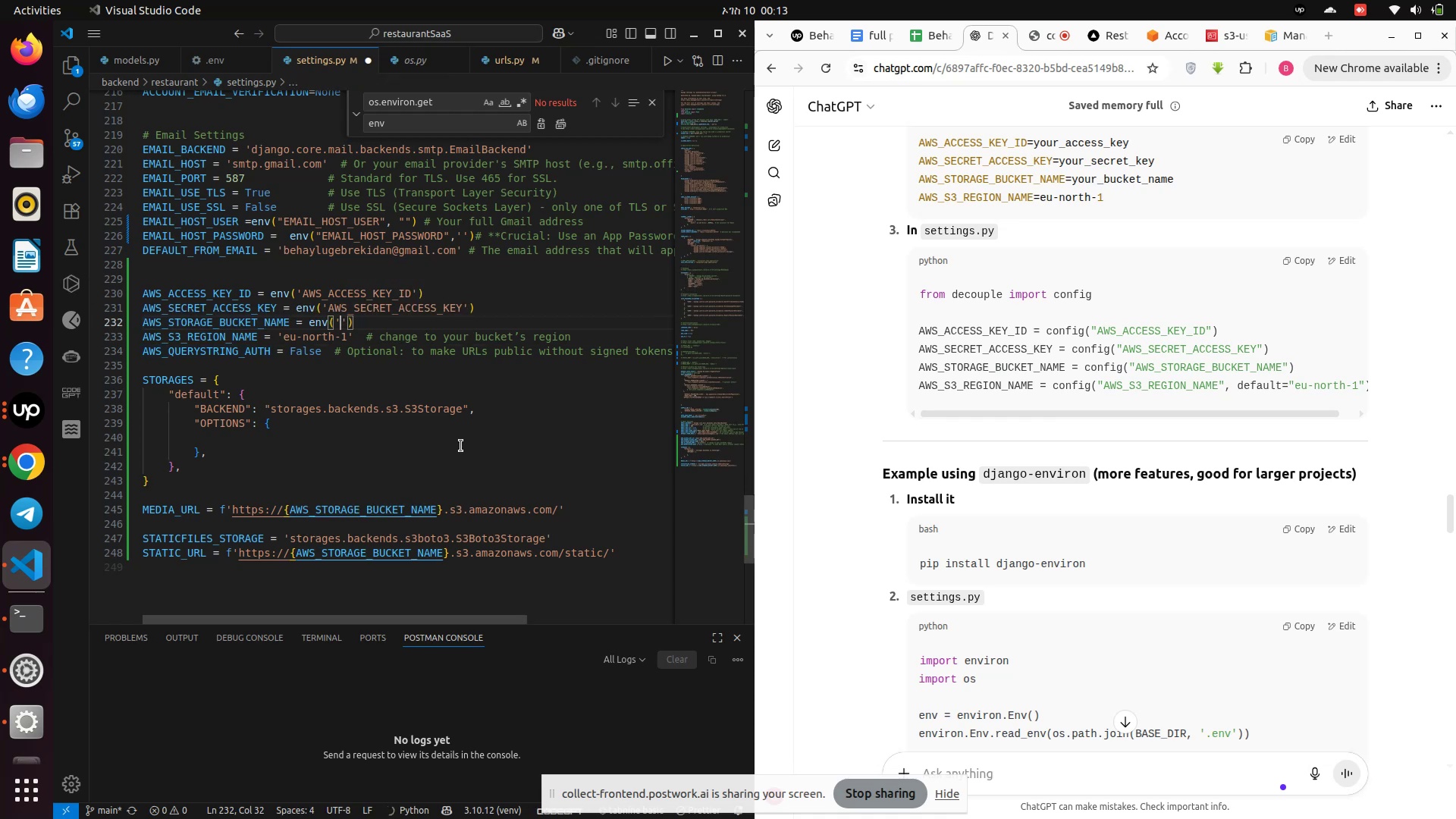 
key(Control+V)
 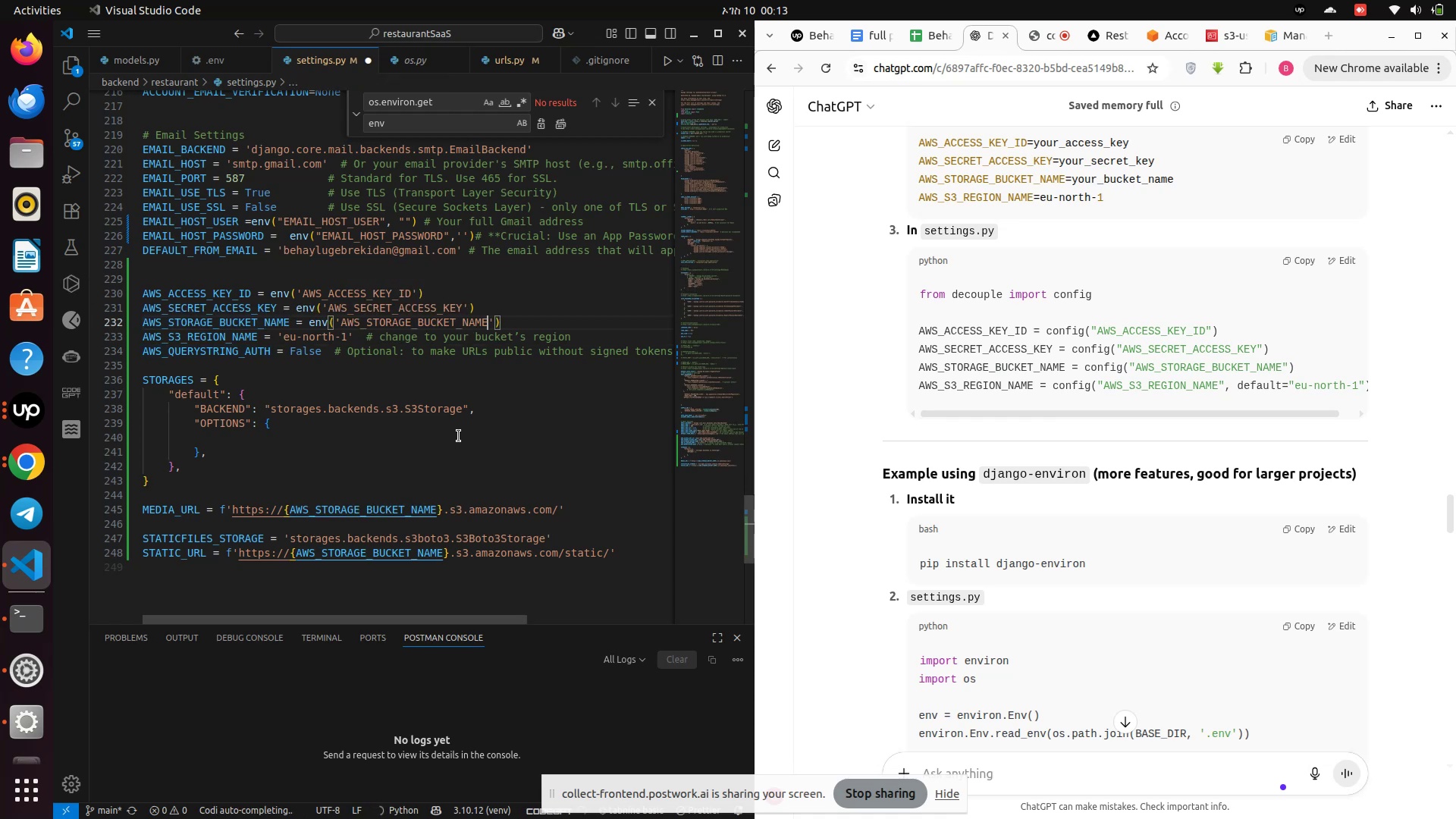 
key(Control+S)
 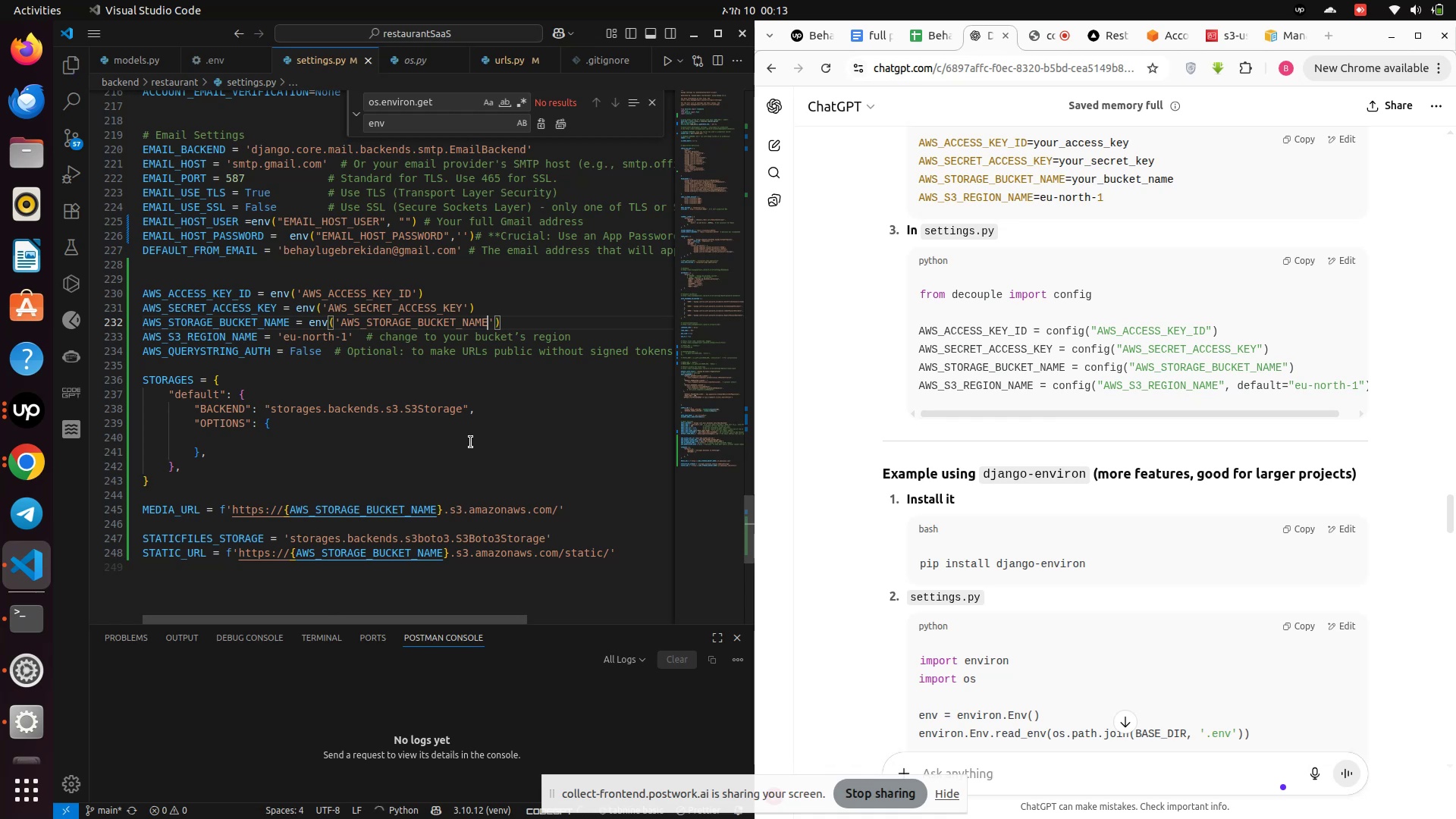 
key(Control+S)
 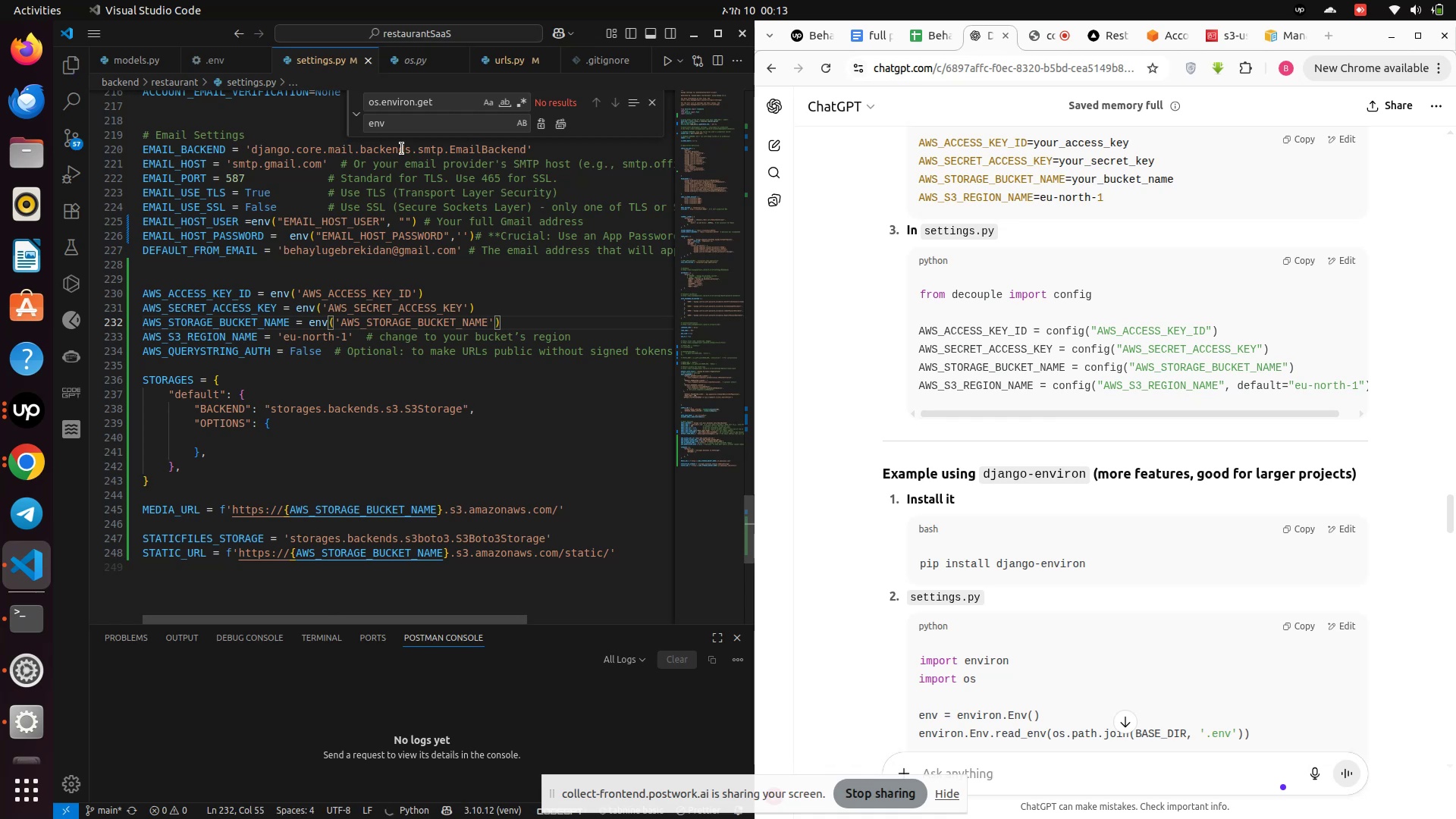 
left_click([408, 225])
 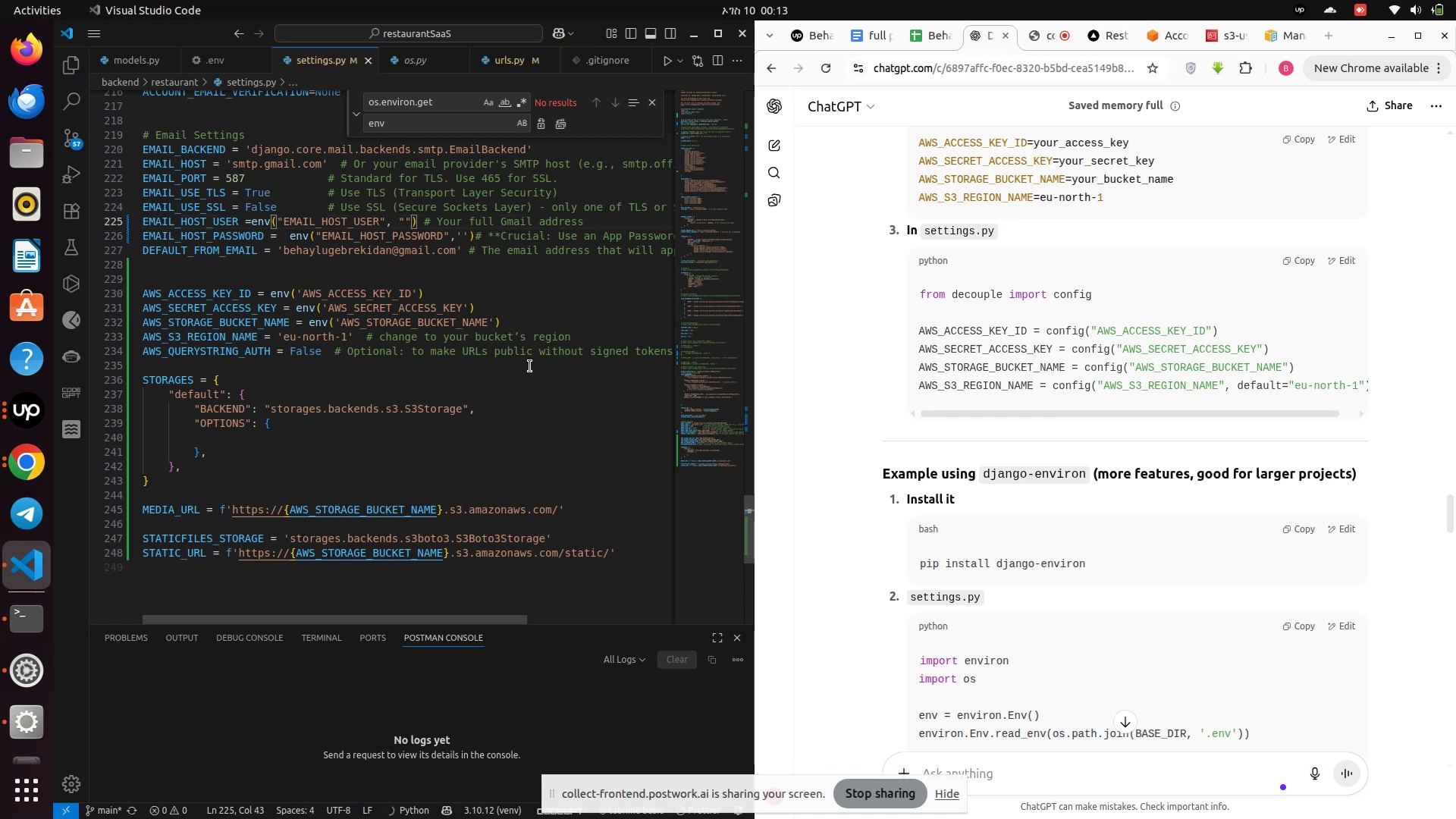 
key(Backspace)
 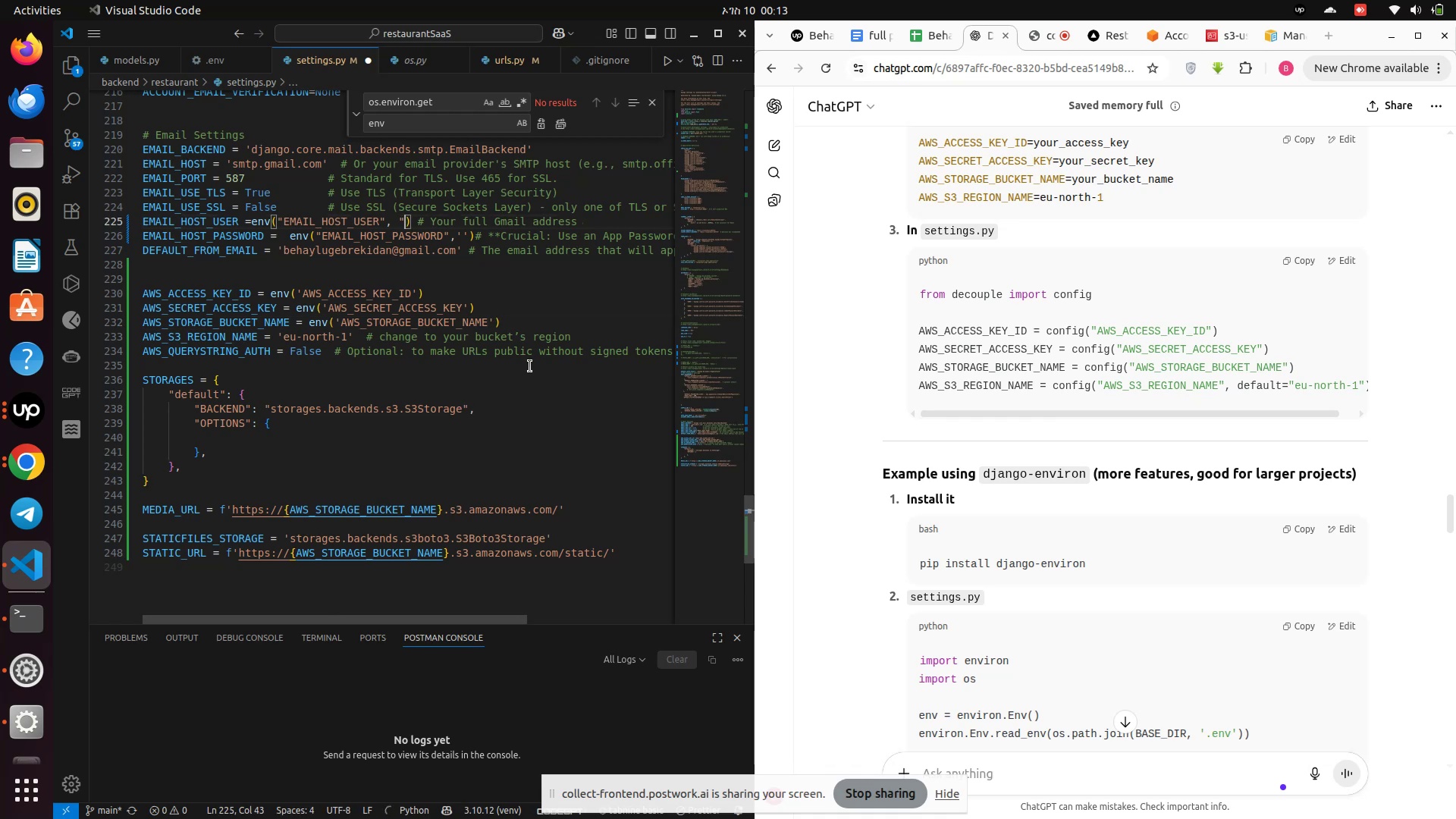 
key(Backspace)
 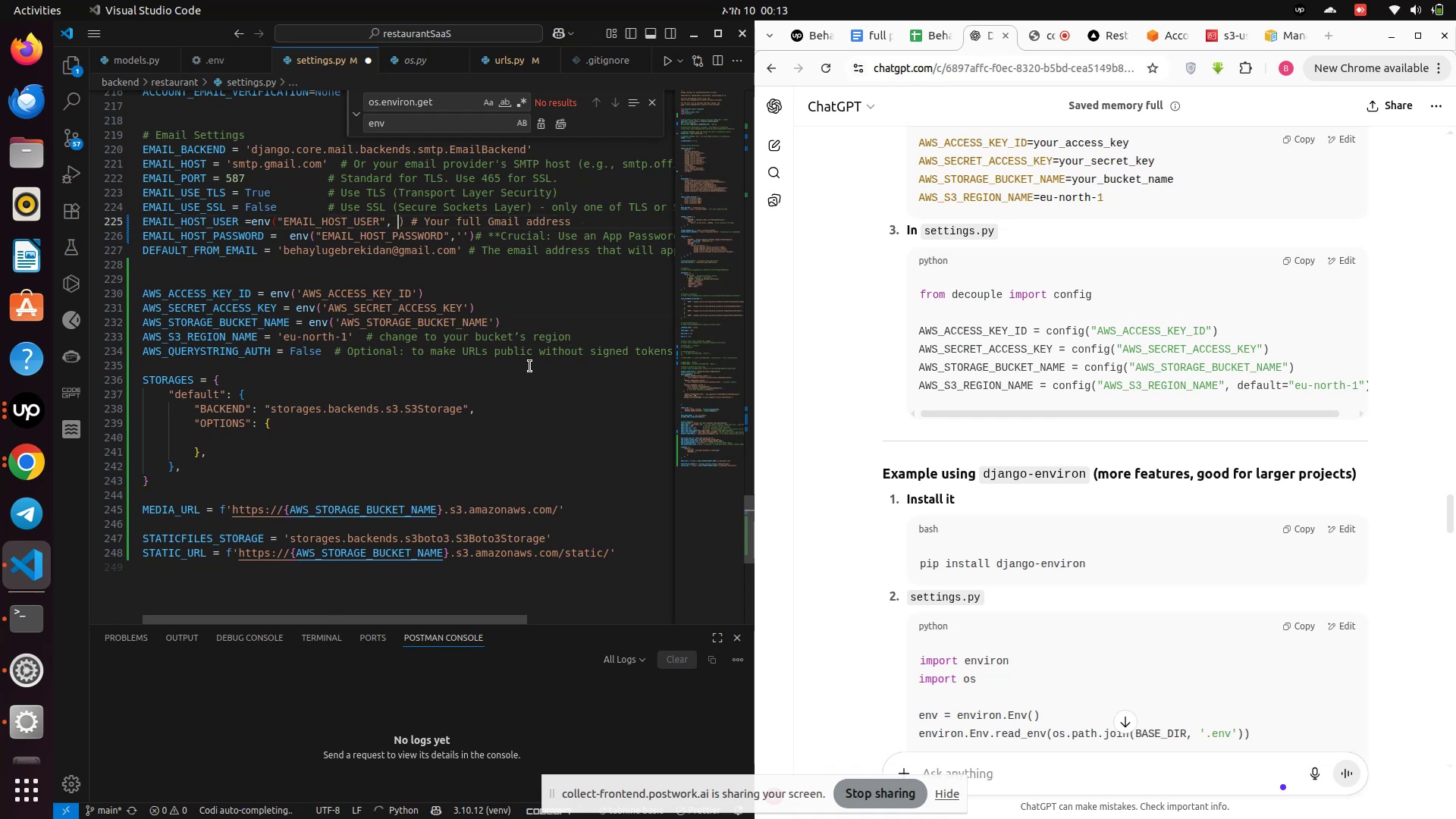 
key(Backspace)
 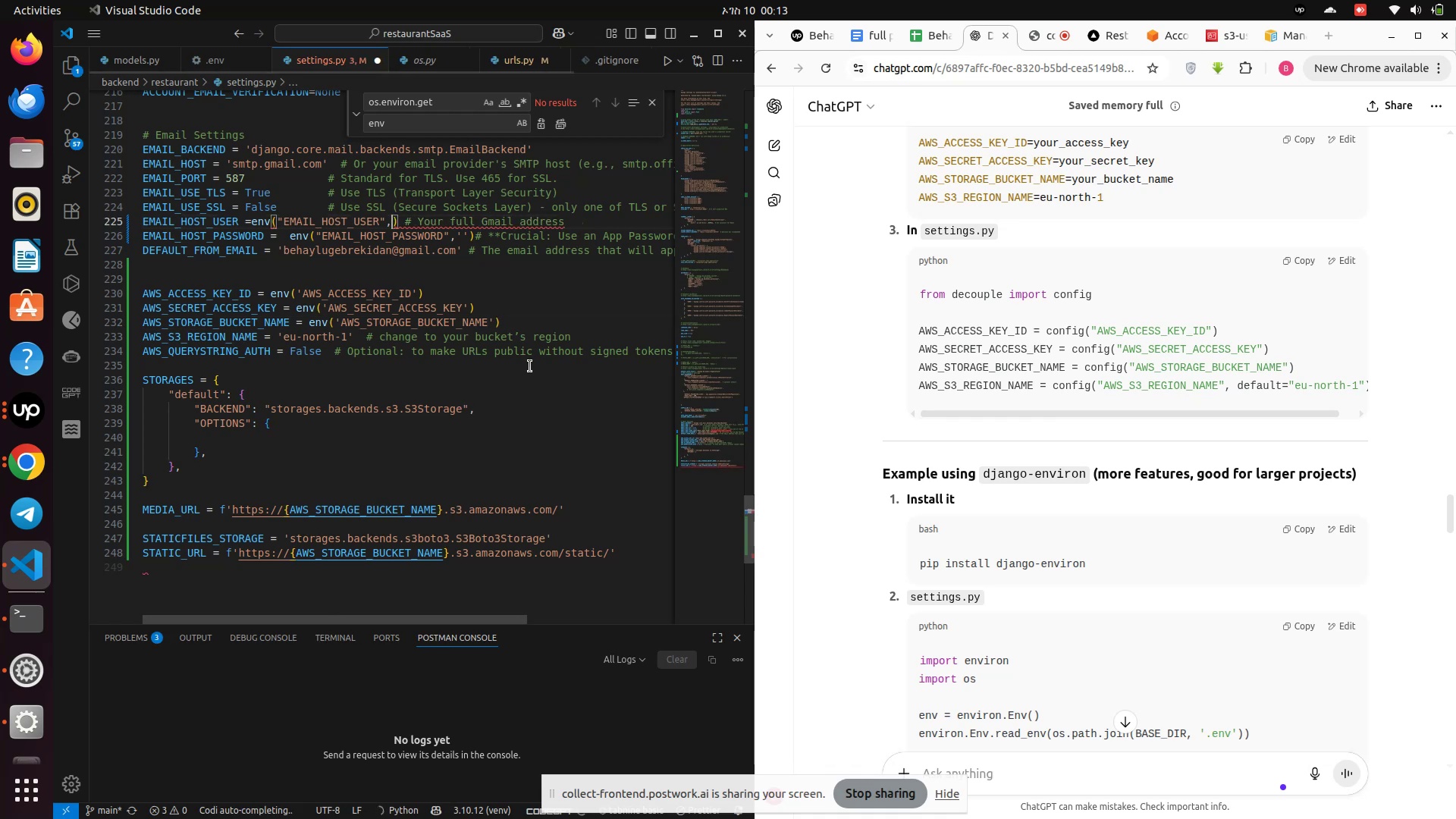 
key(Backspace)
 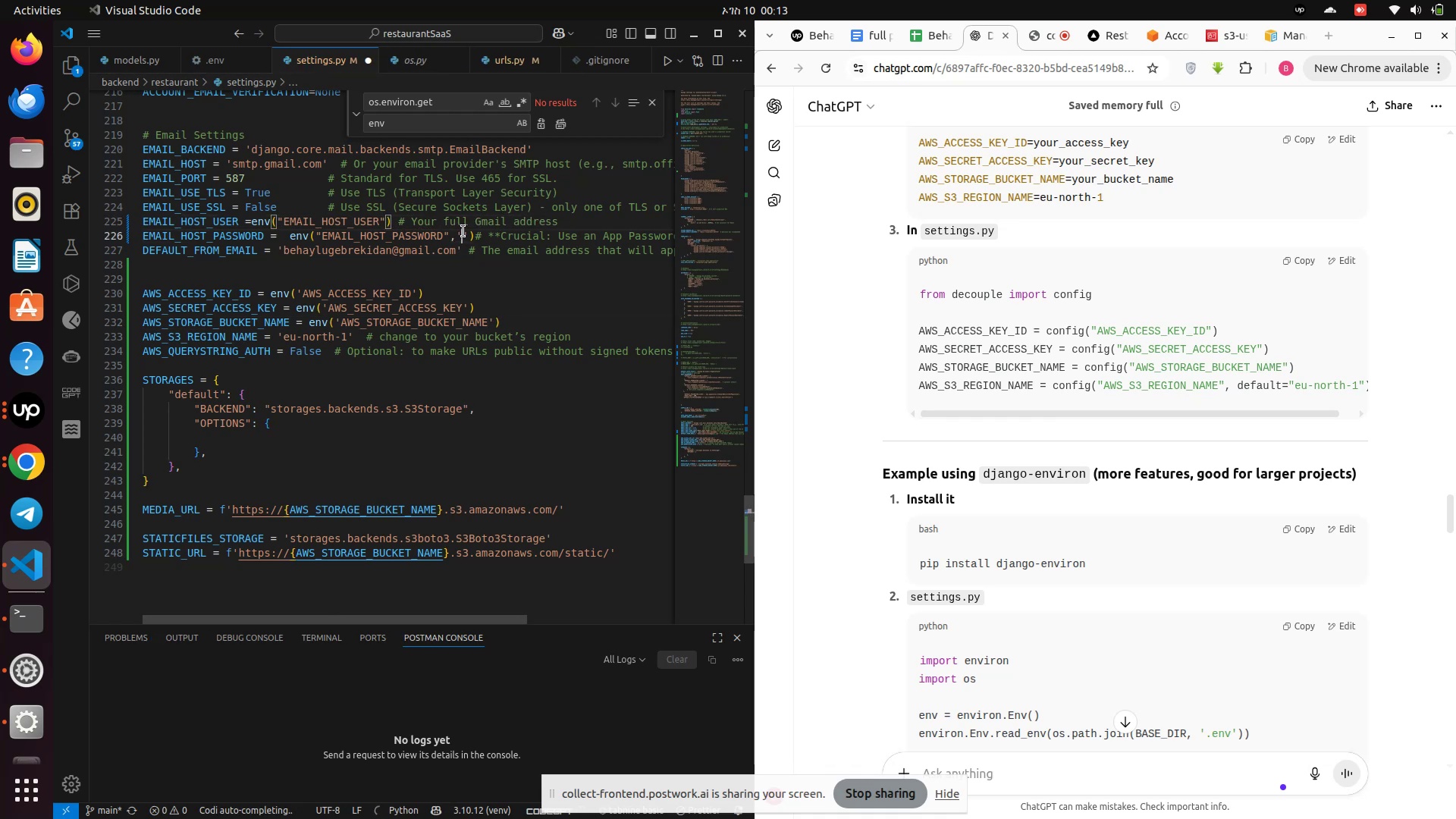 
key(ArrowRight)
 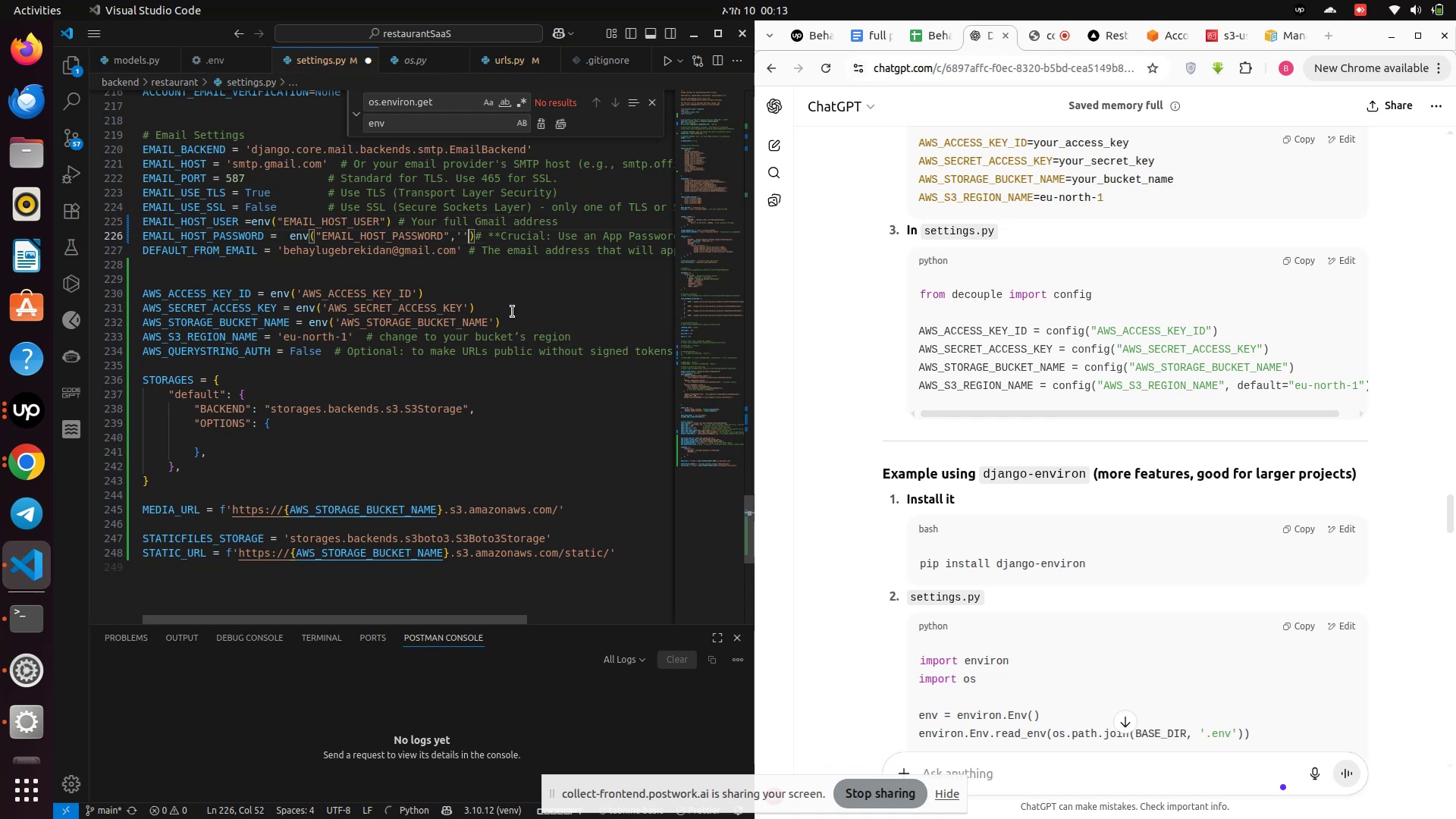 
key(Backspace)
 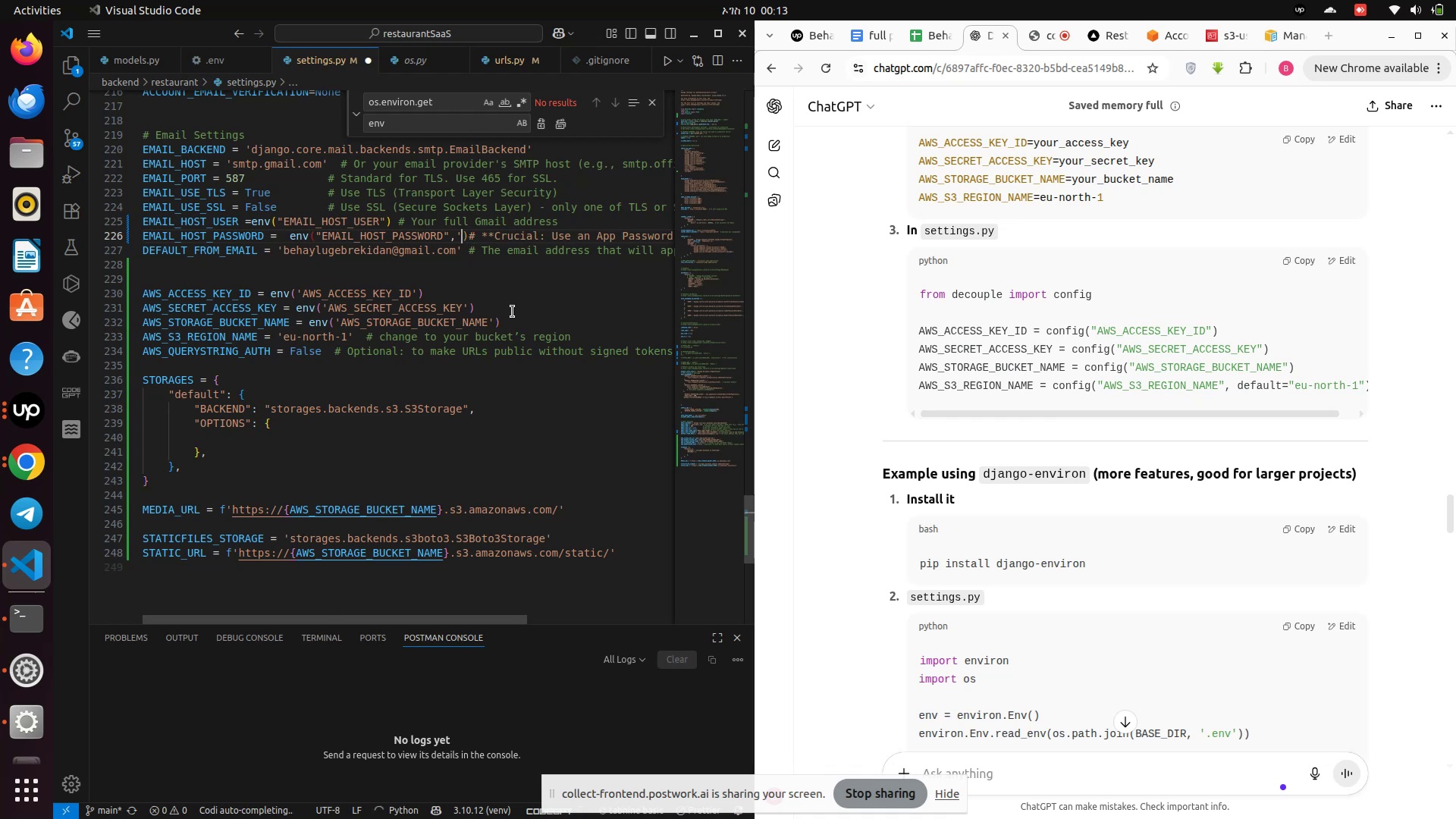 
key(Backspace)
 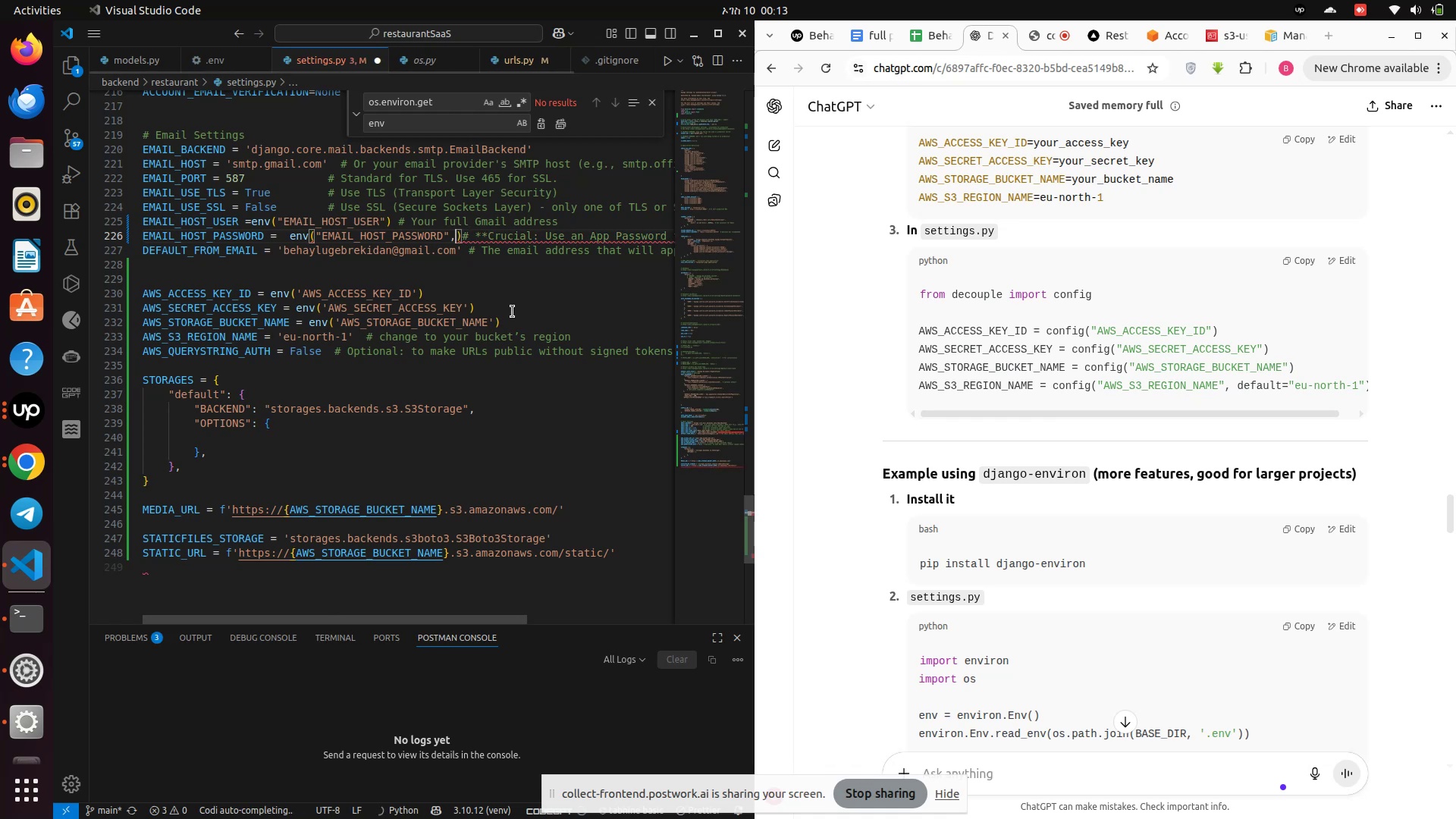 
key(Backspace)
 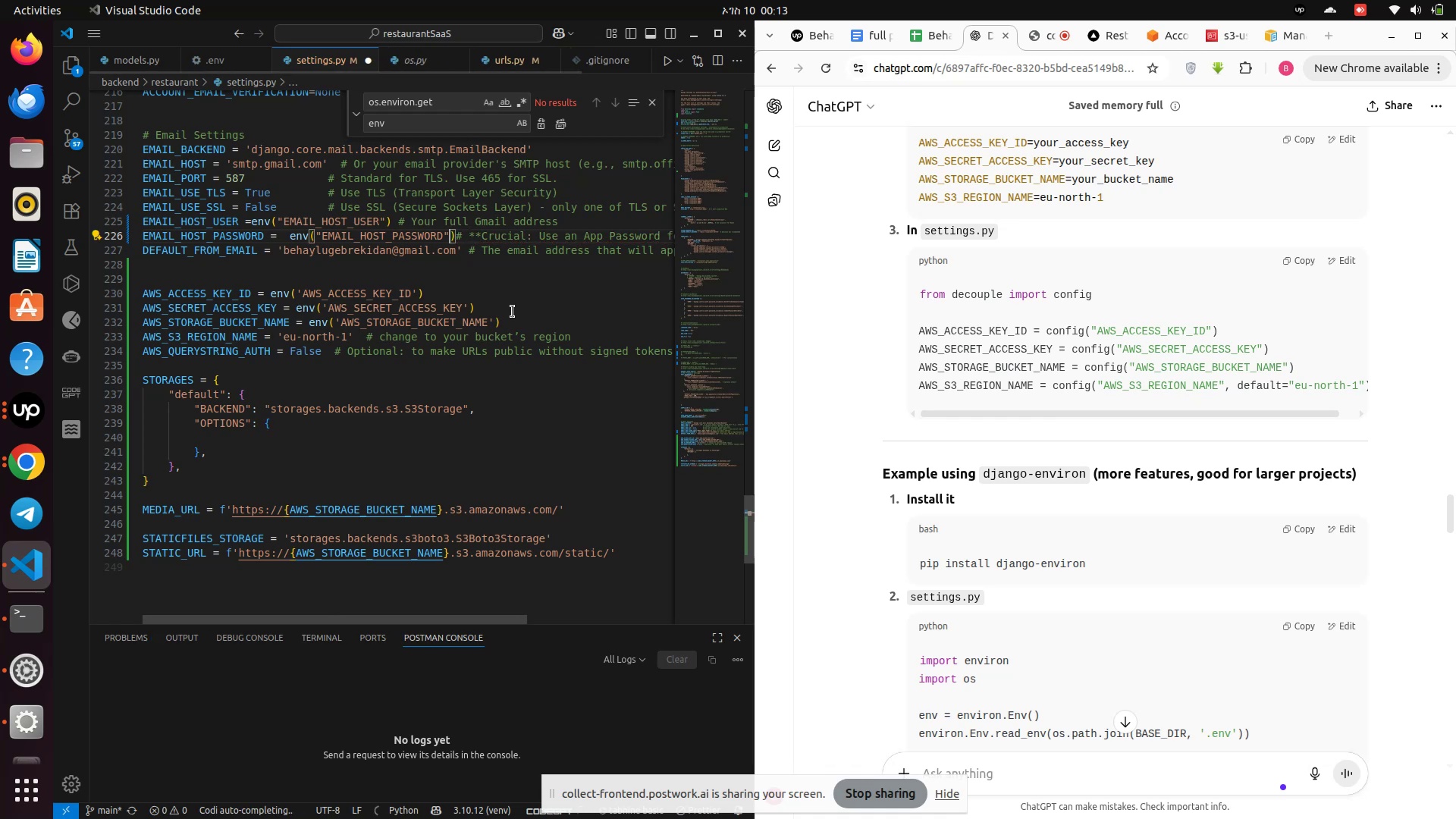 
key(Control+S)
 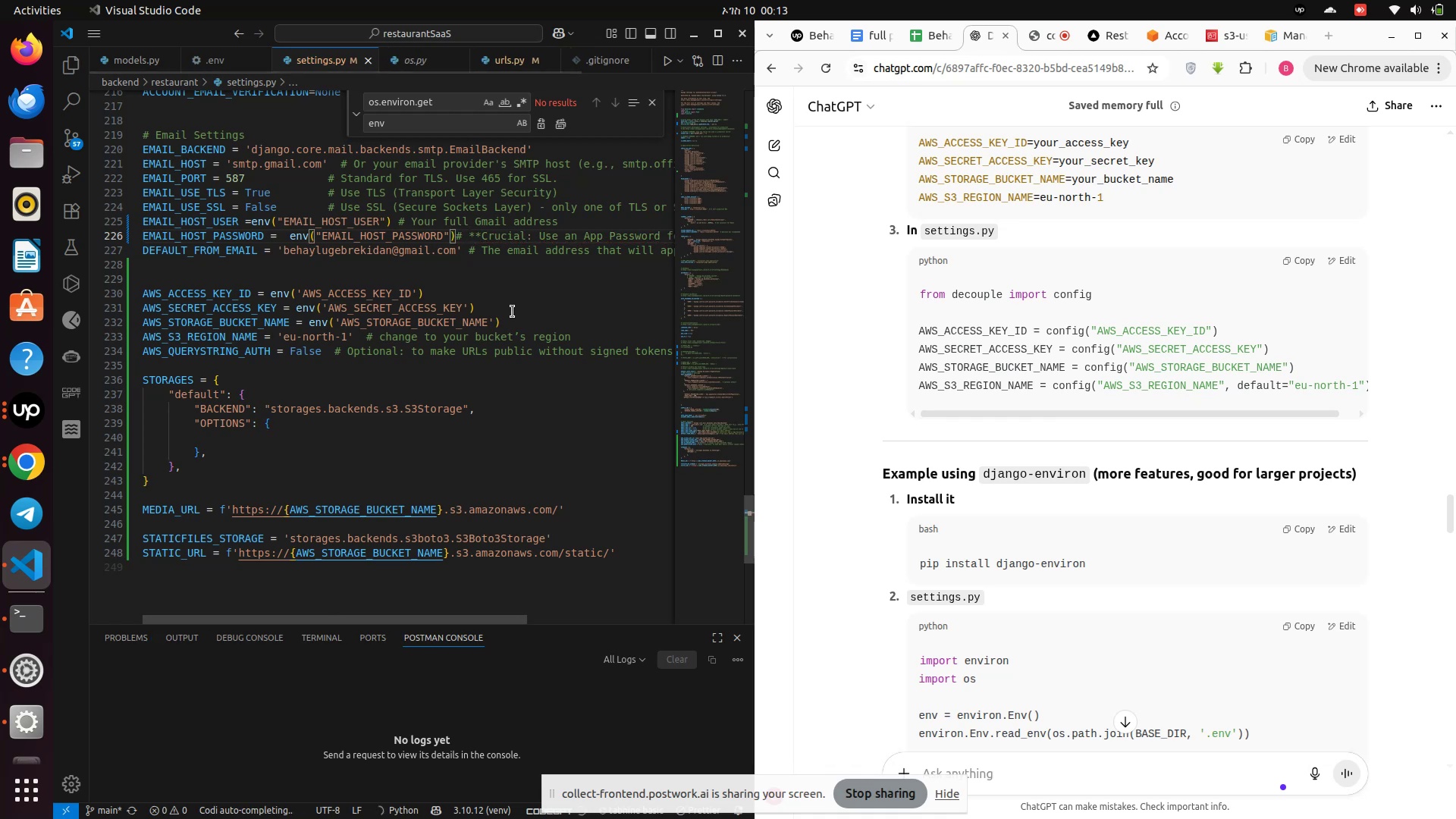 
key(Control+S)
 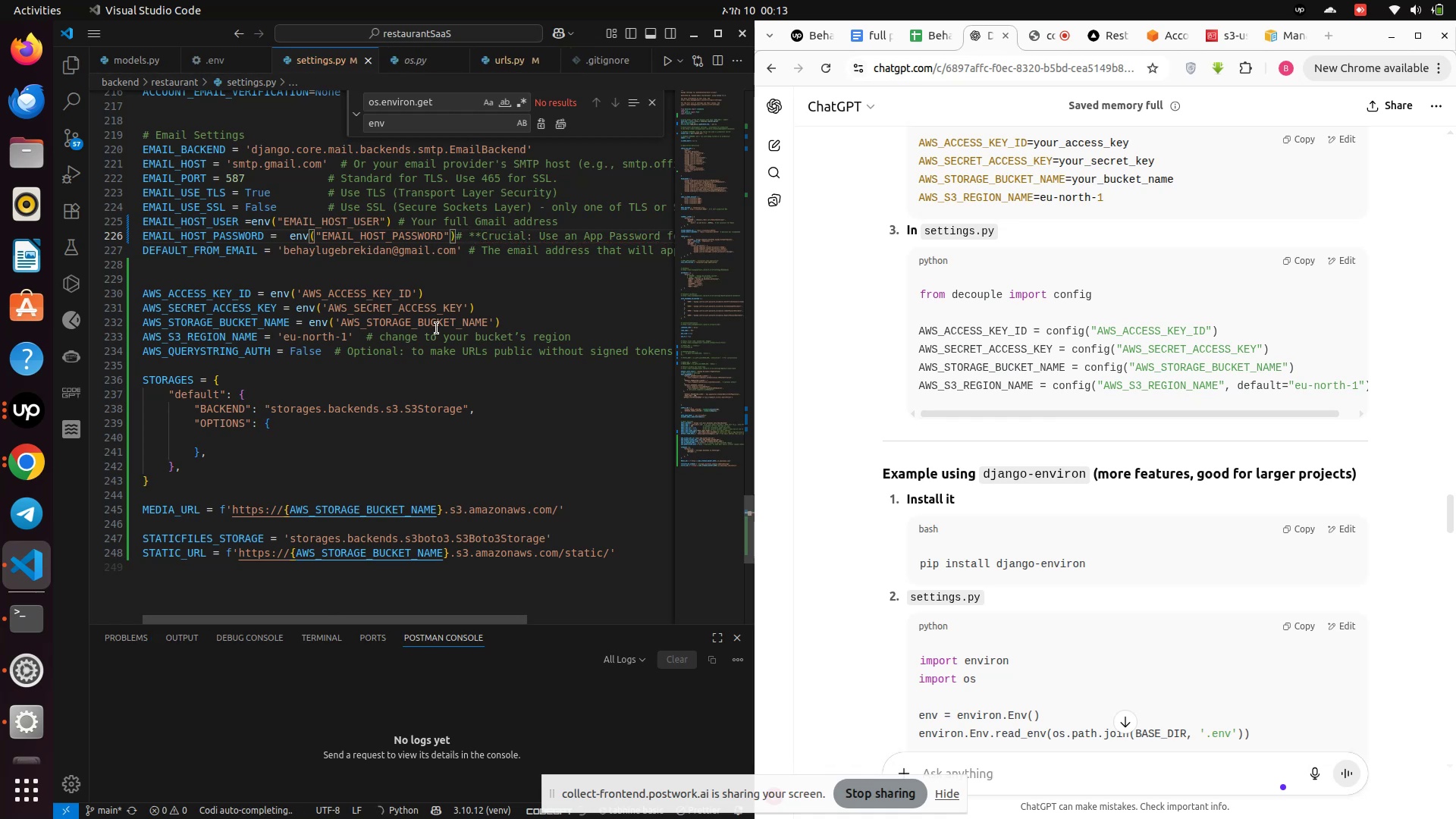 
scroll: coordinate [437, 328], scroll_direction: up, amount: 2.0
 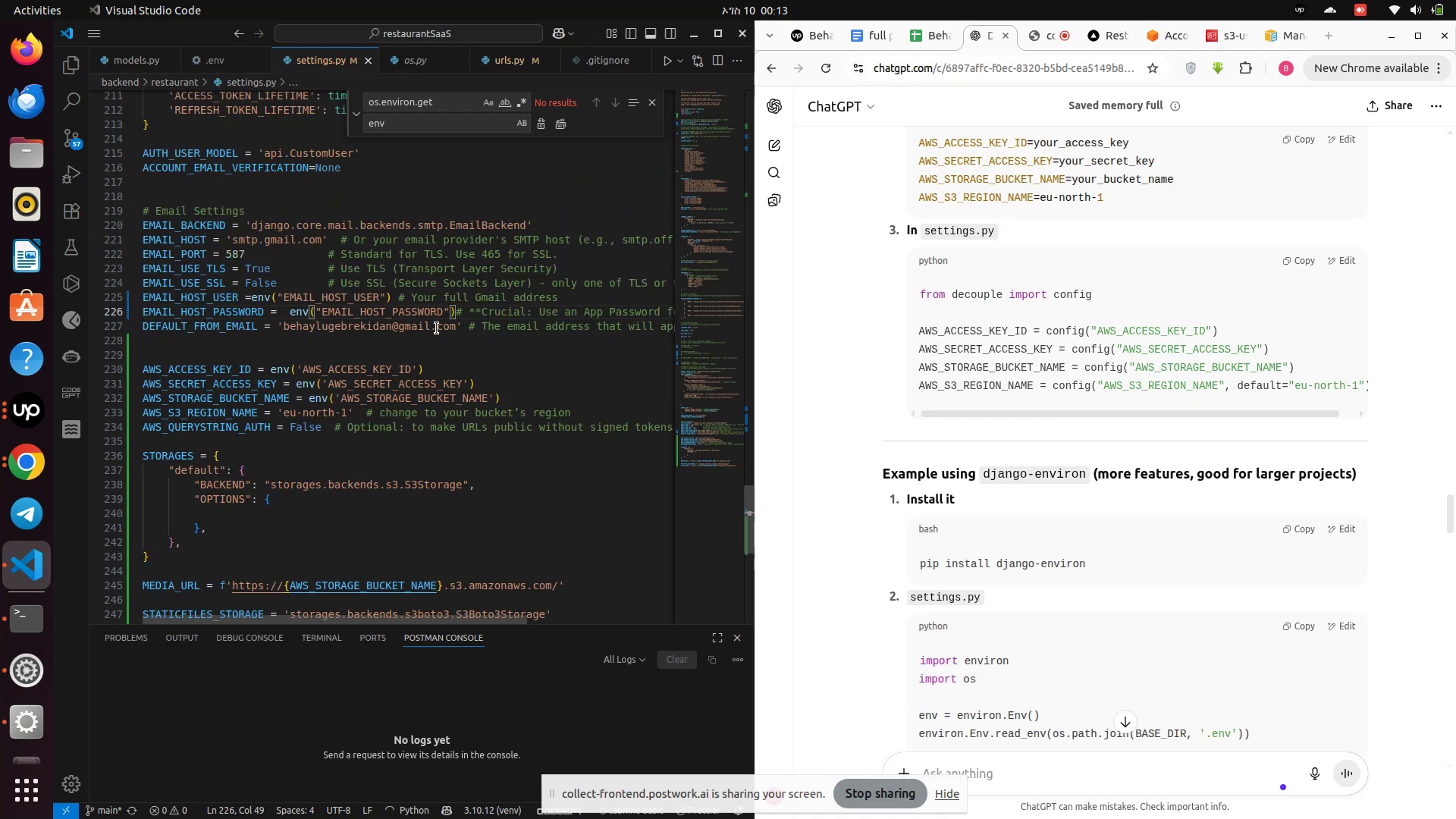 
scroll: coordinate [437, 328], scroll_direction: down, amount: 1.0
 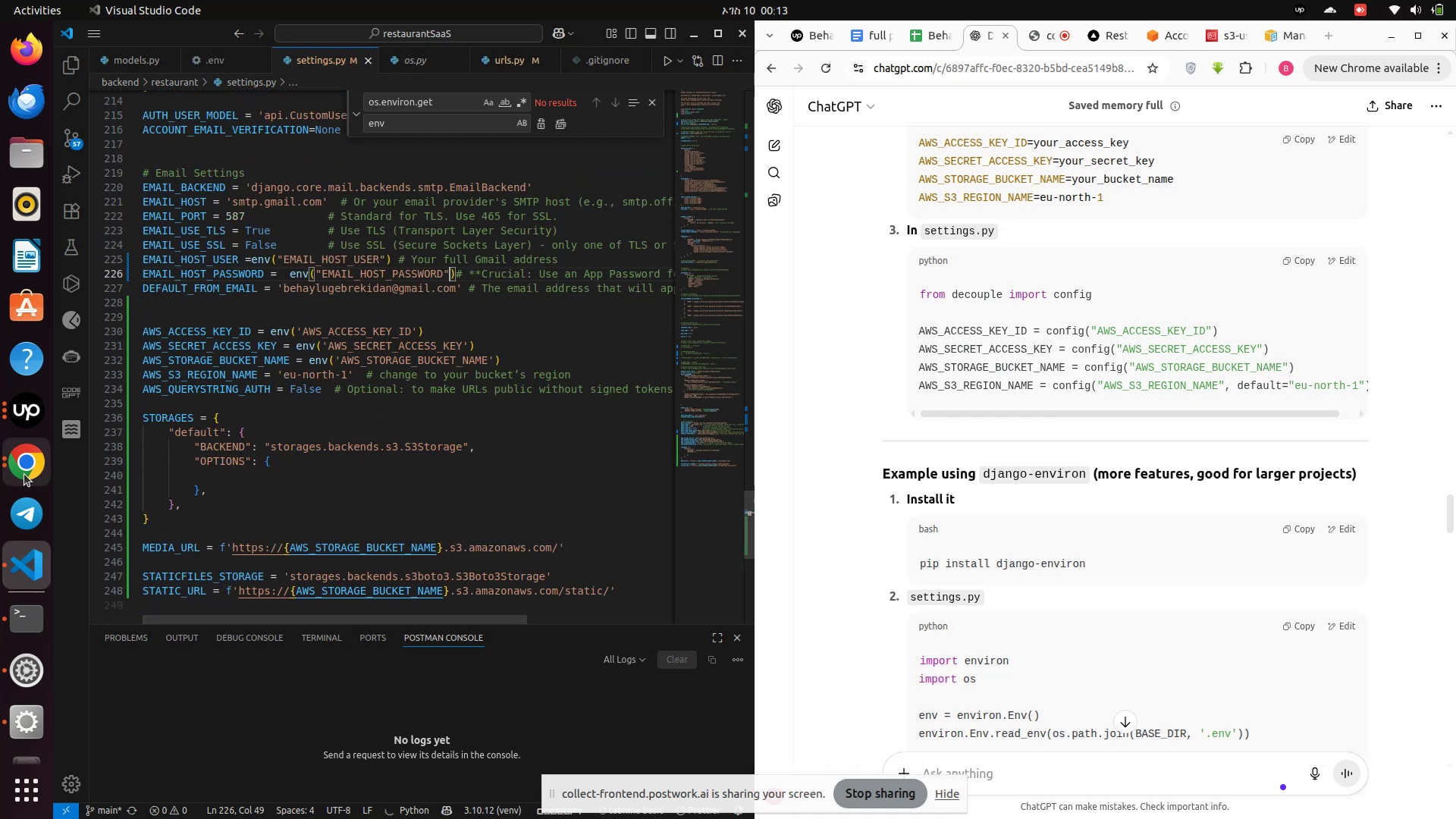 
left_click([24, 469])
 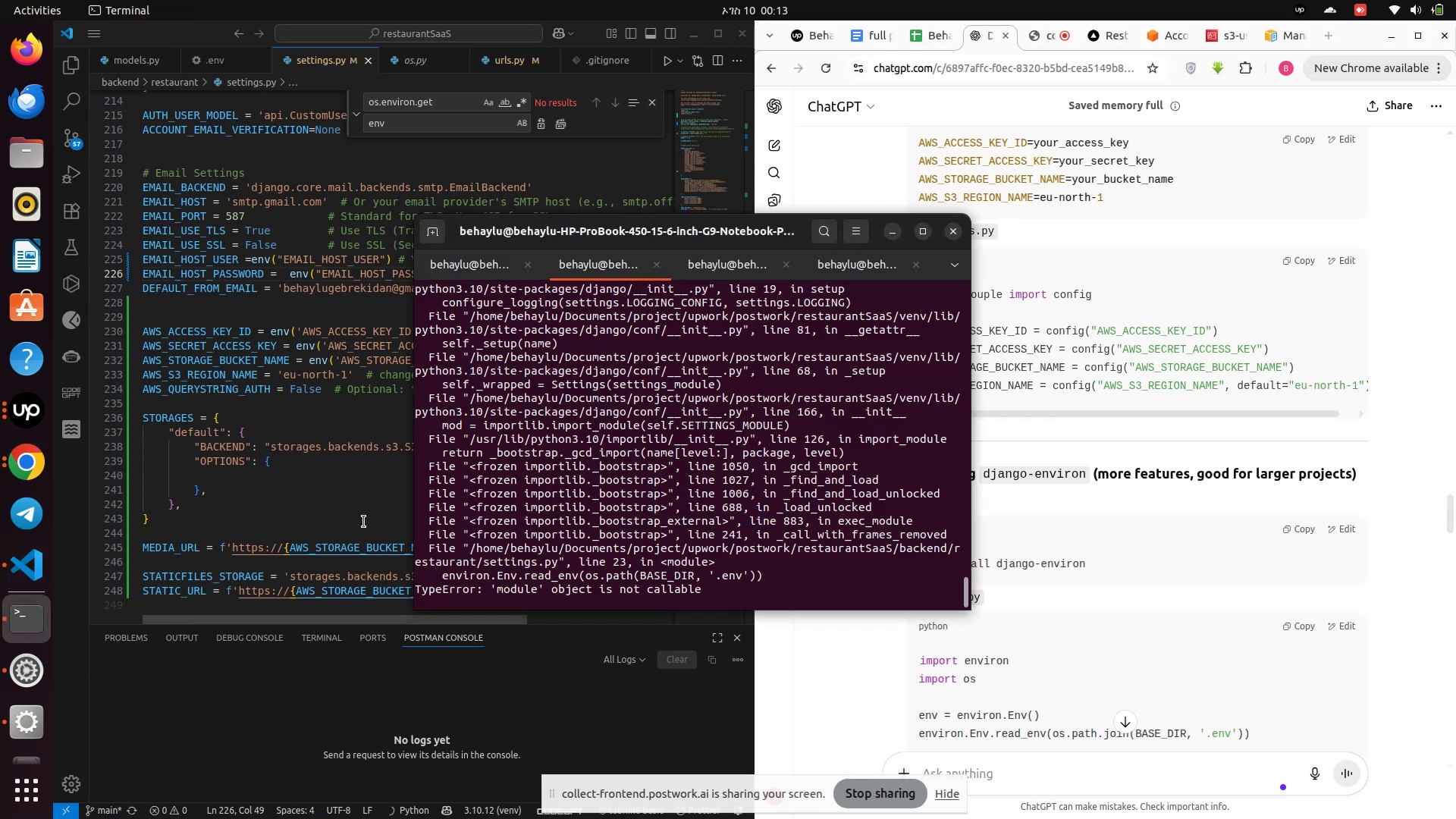 
wait(14.48)
 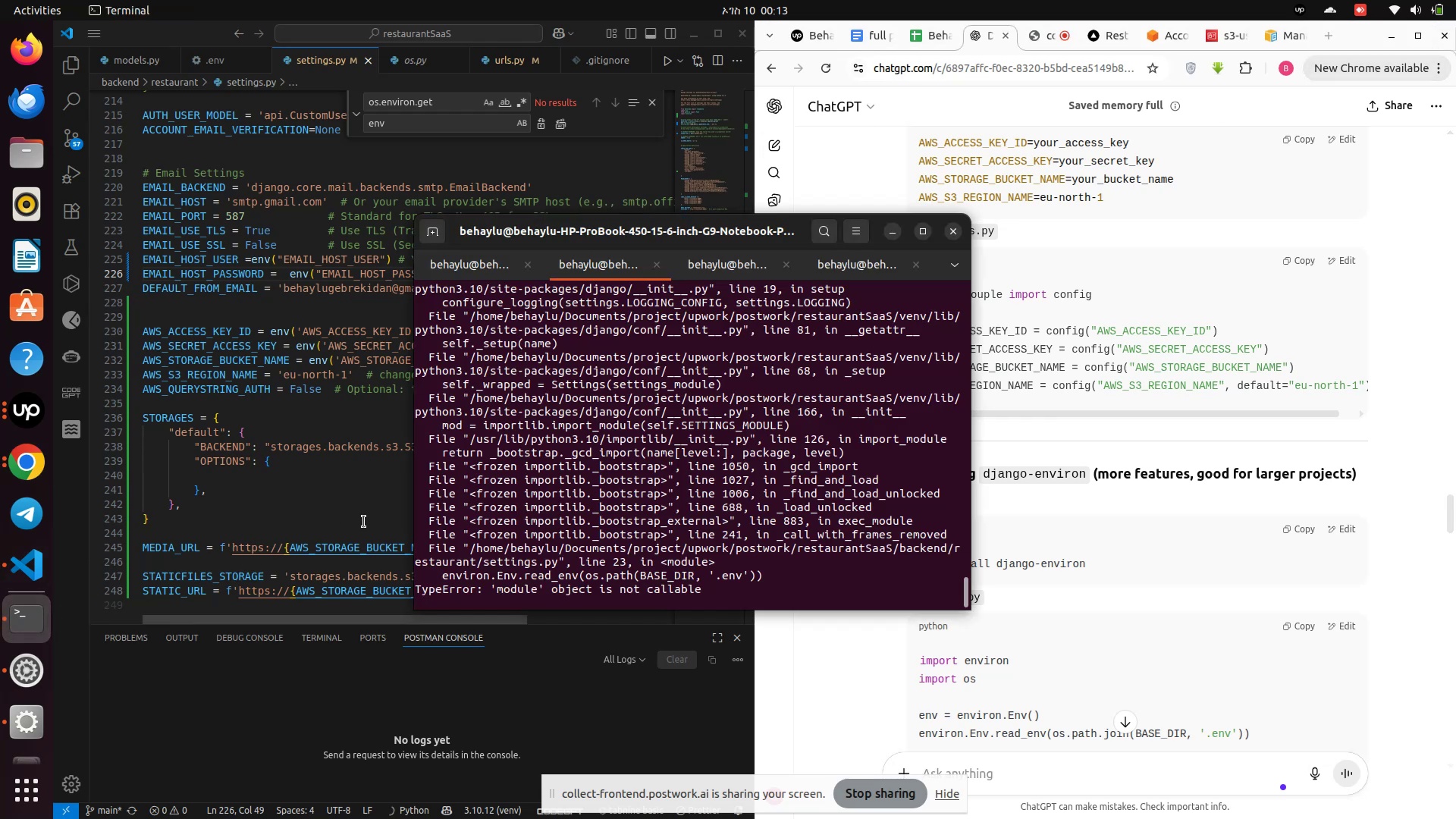 
scroll: coordinate [605, 588], scroll_direction: up, amount: 4.0
 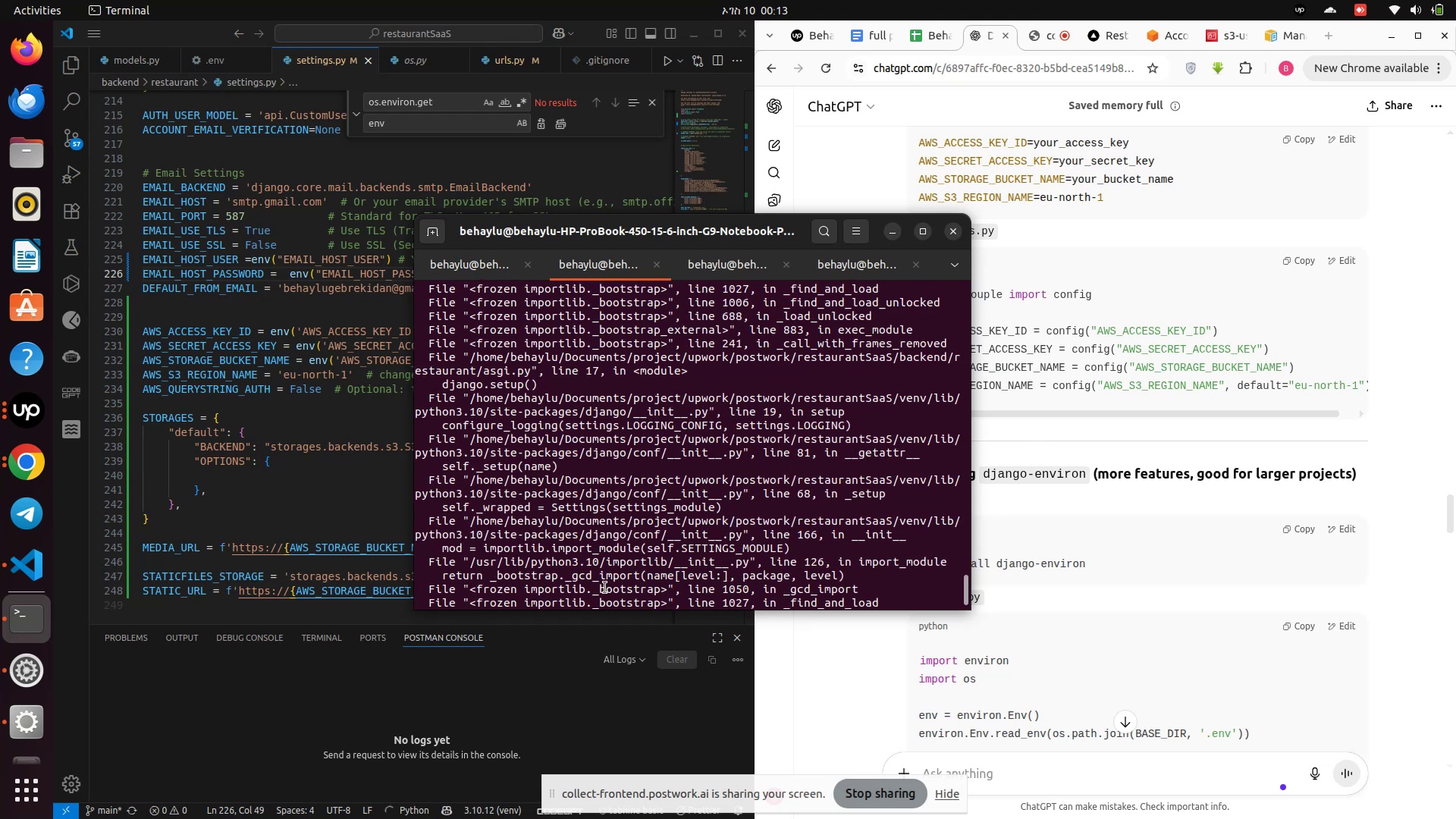 
scroll: coordinate [605, 588], scroll_direction: down, amount: 5.0
 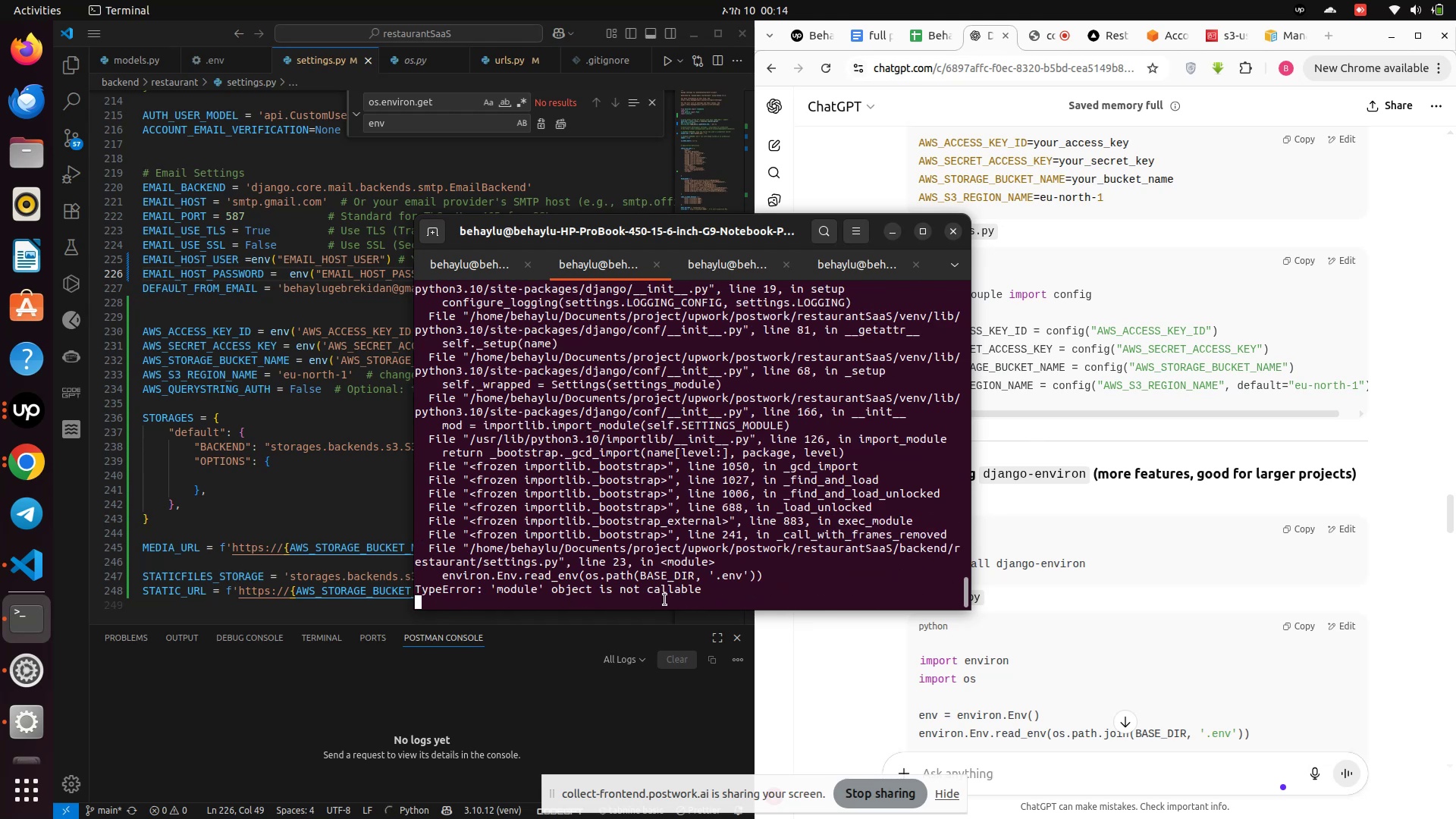 
wait(7.63)
 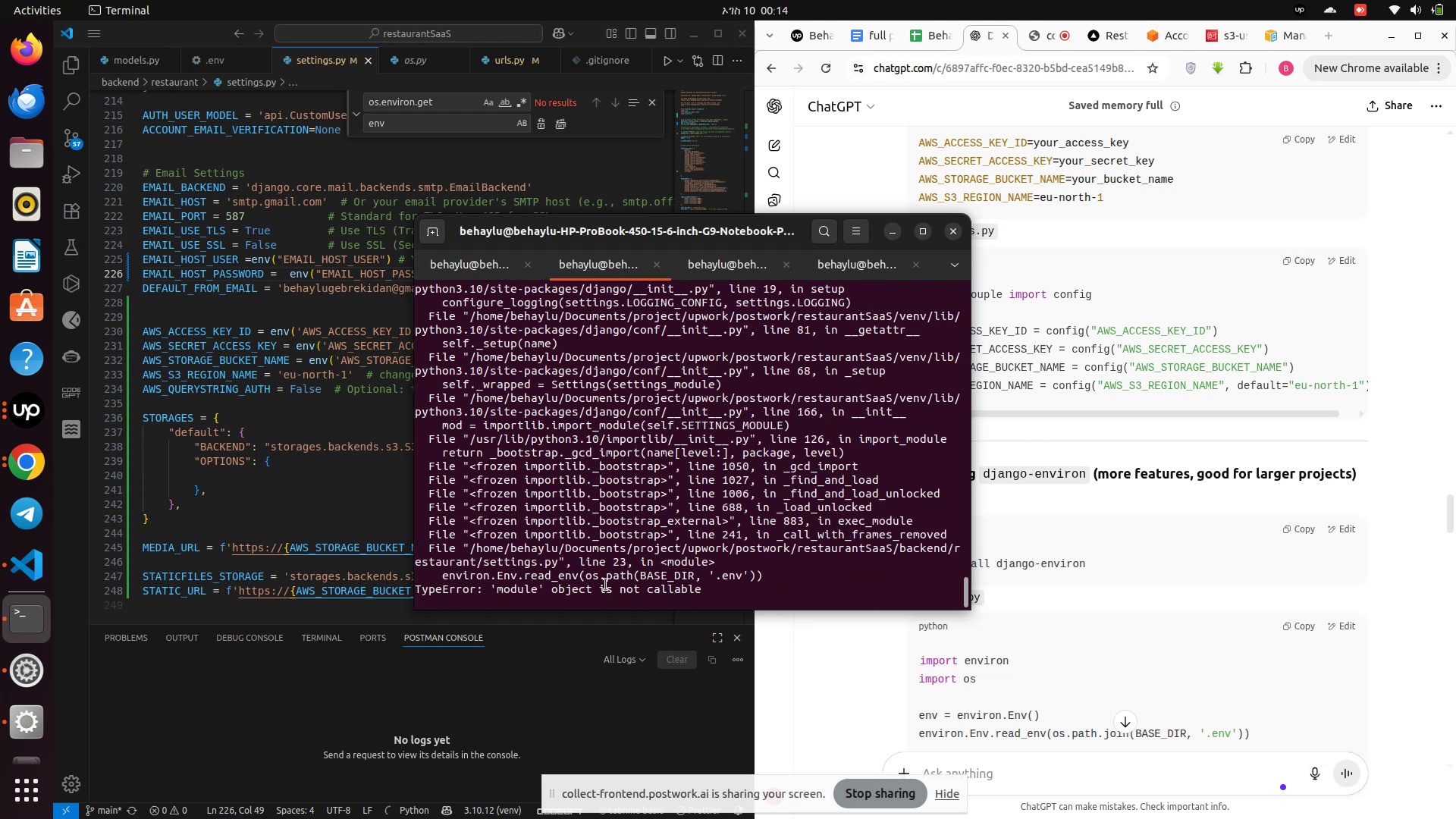 
hold_key(key=ControlLeft, duration=0.81)
 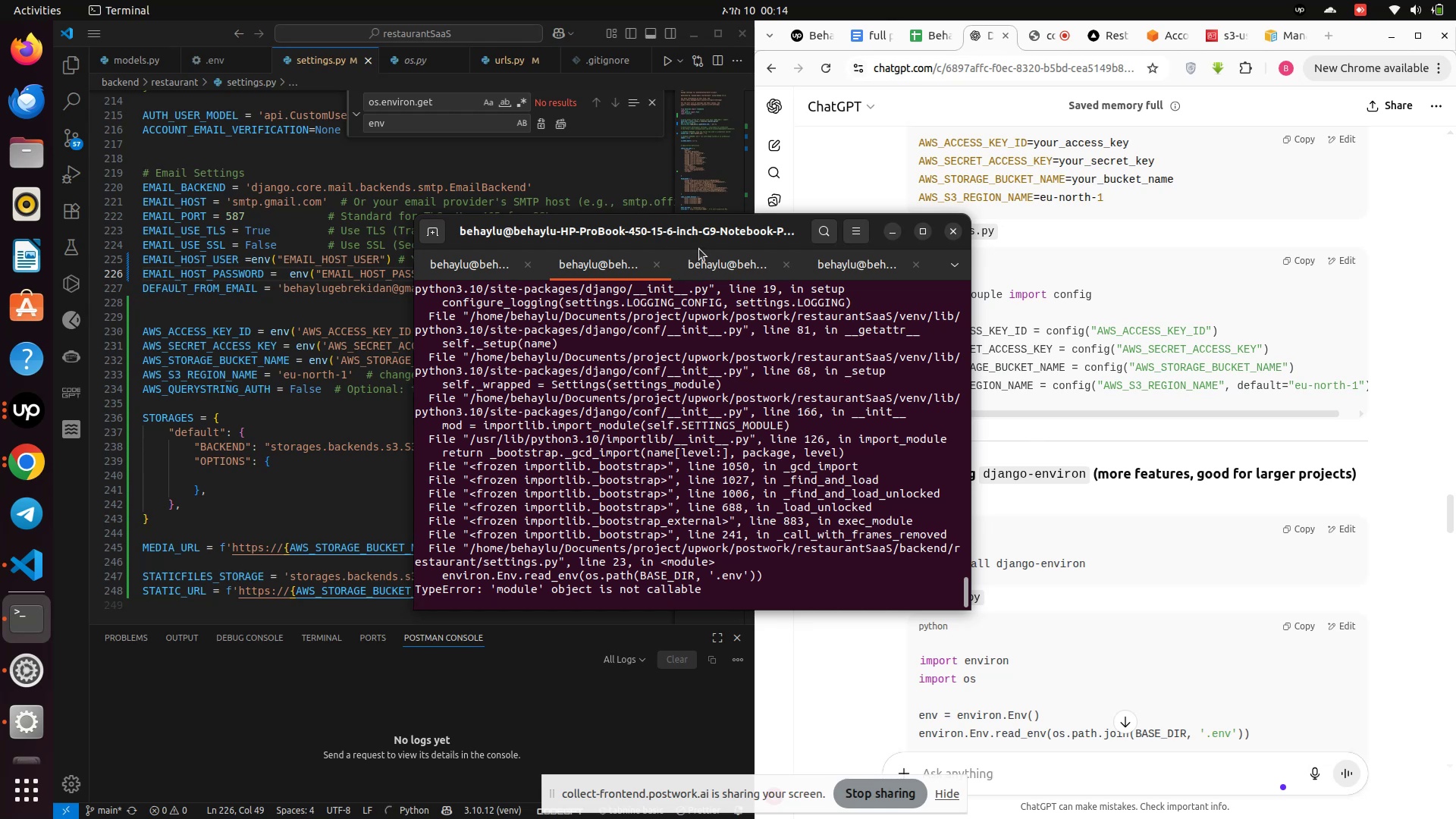 
left_click([700, 256])
 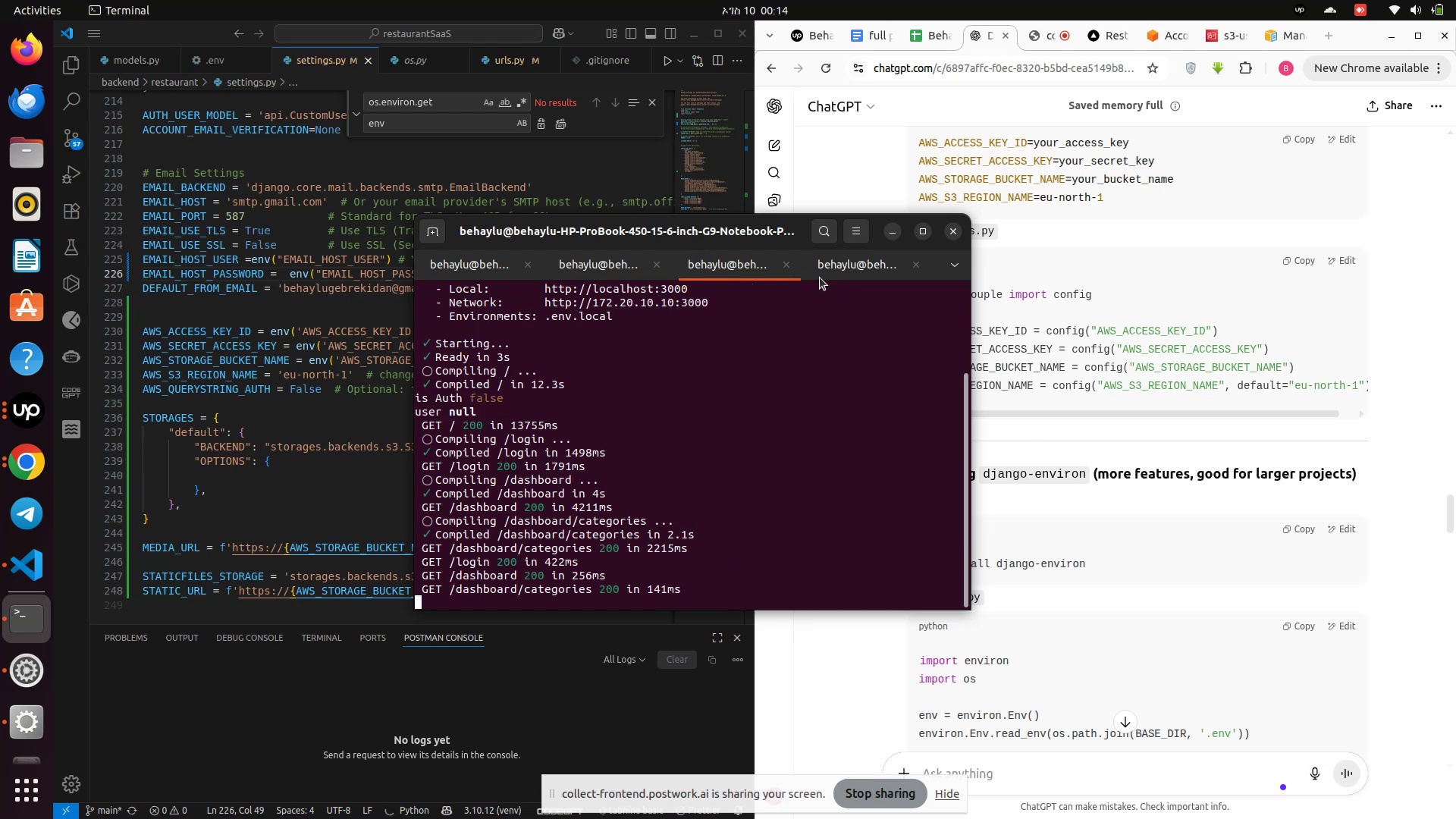 
left_click([845, 272])
 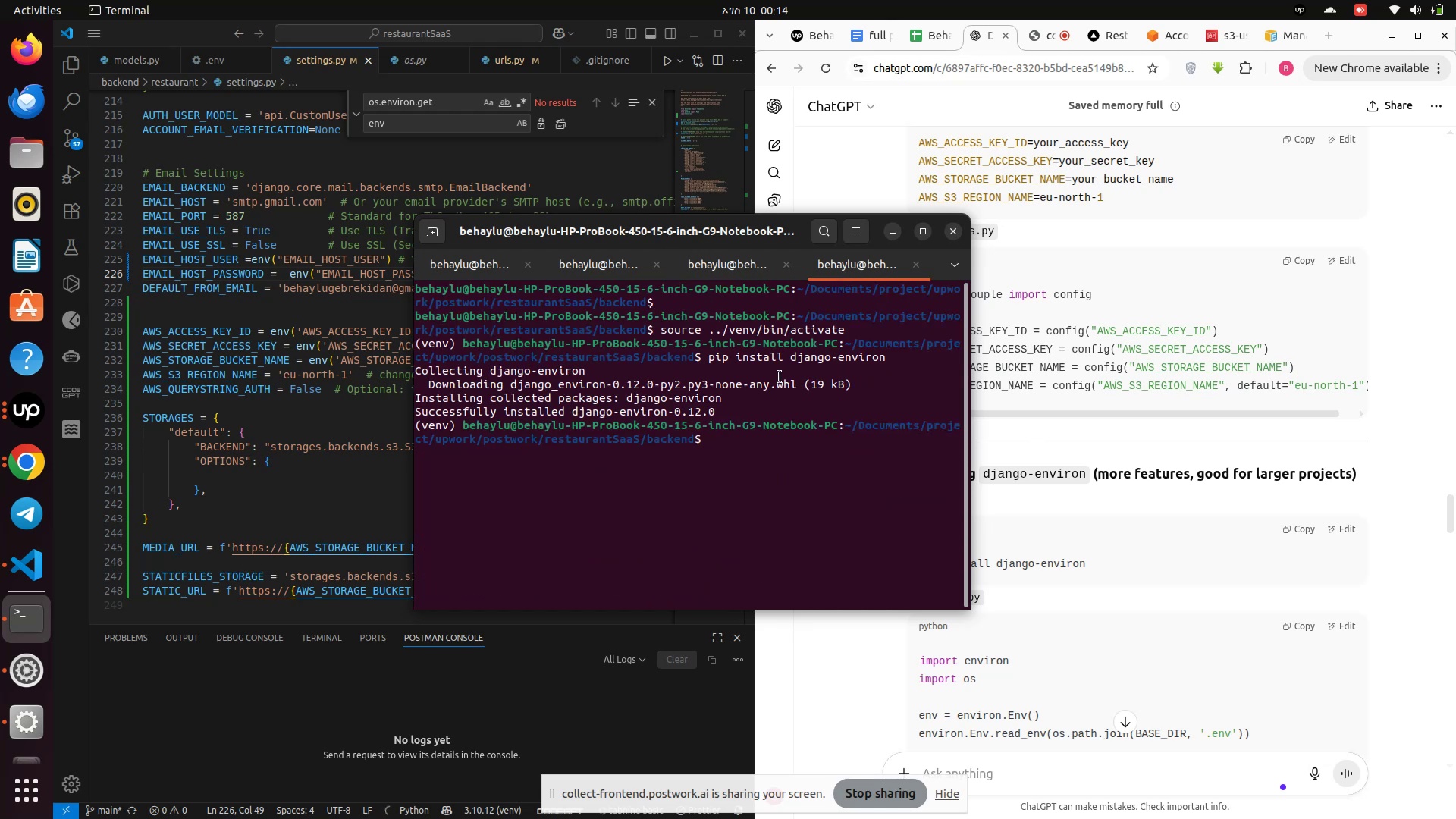 
key(ArrowUp)
 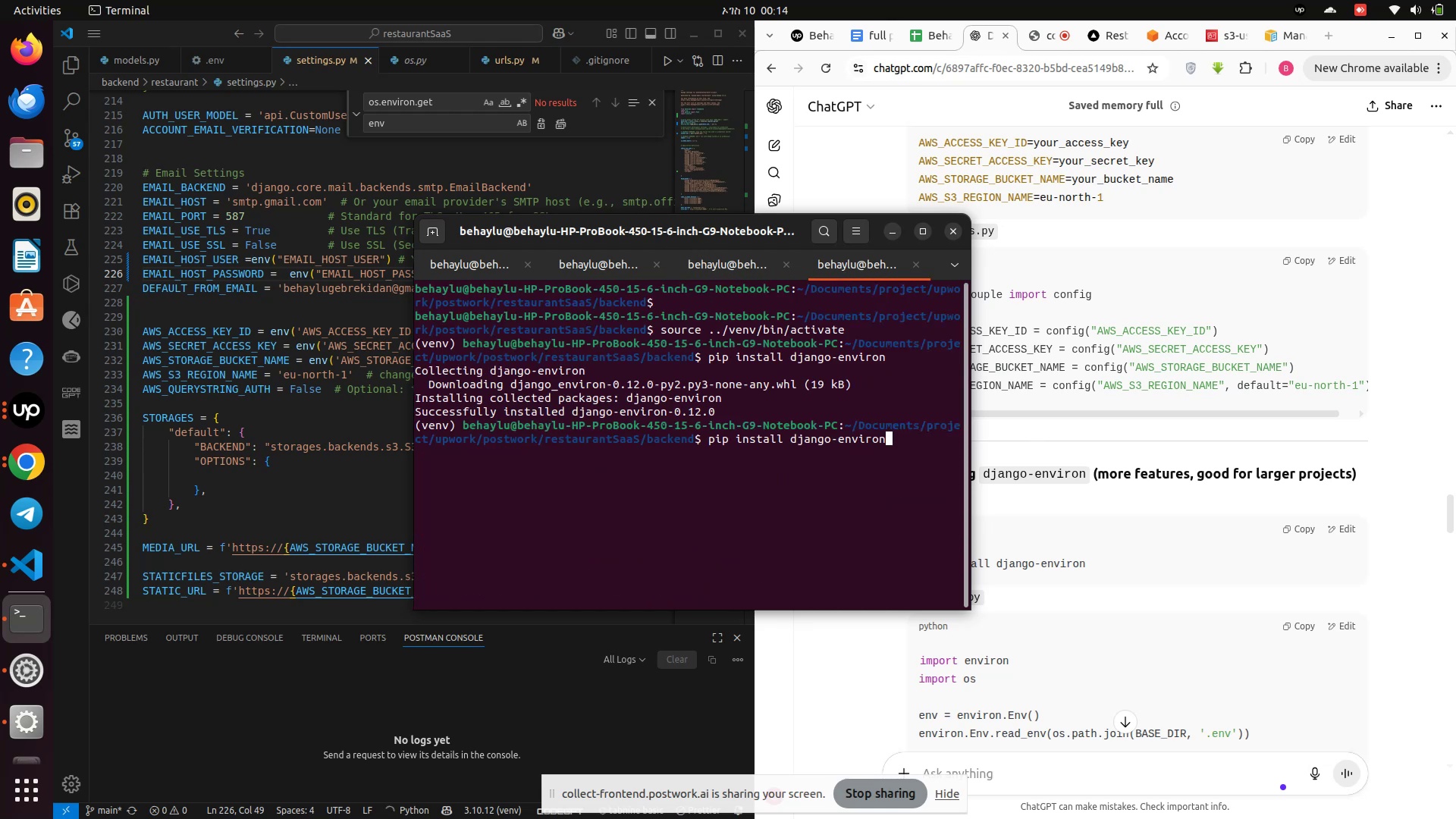 
key(Enter)
 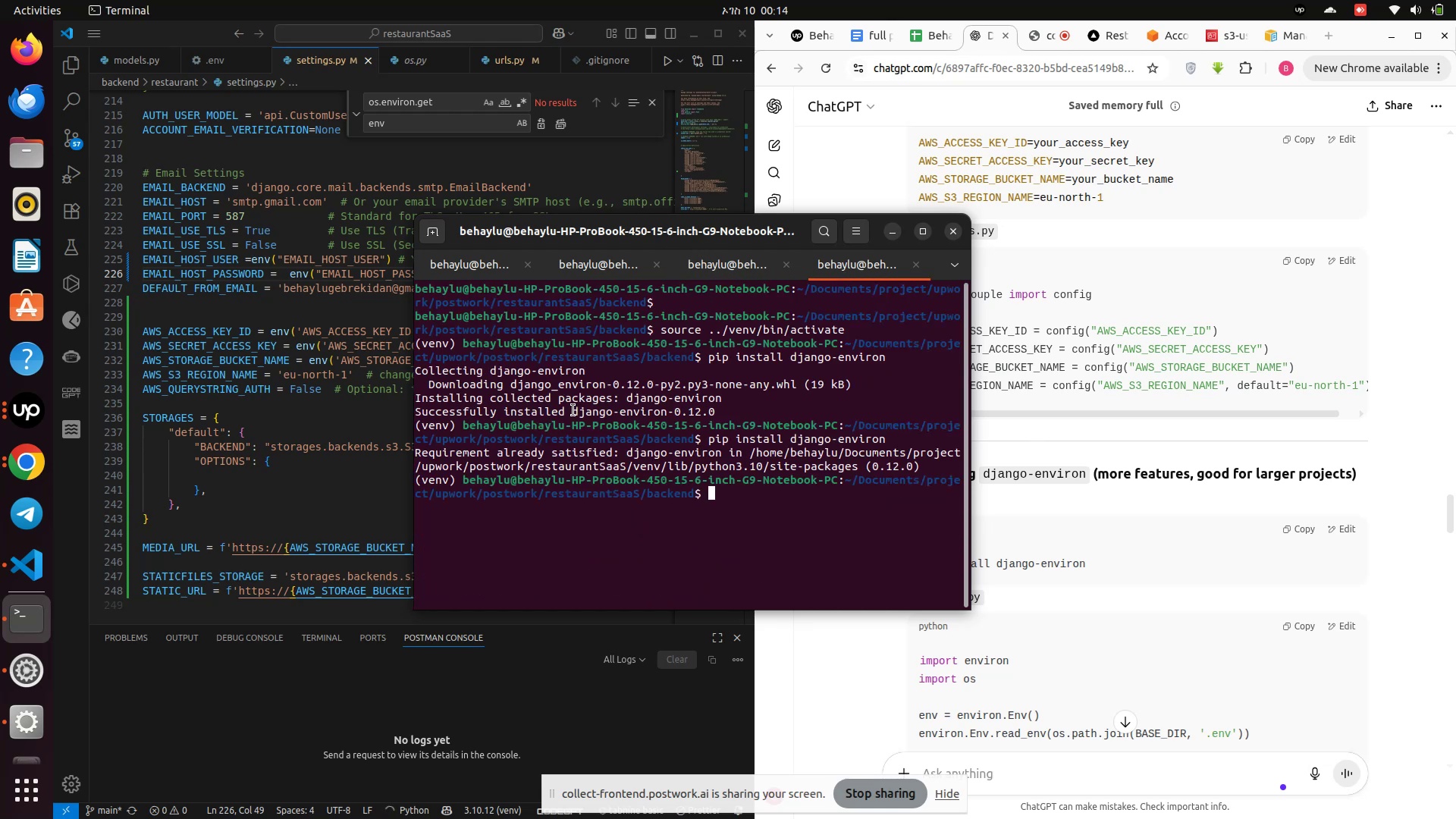 
wait(5.19)
 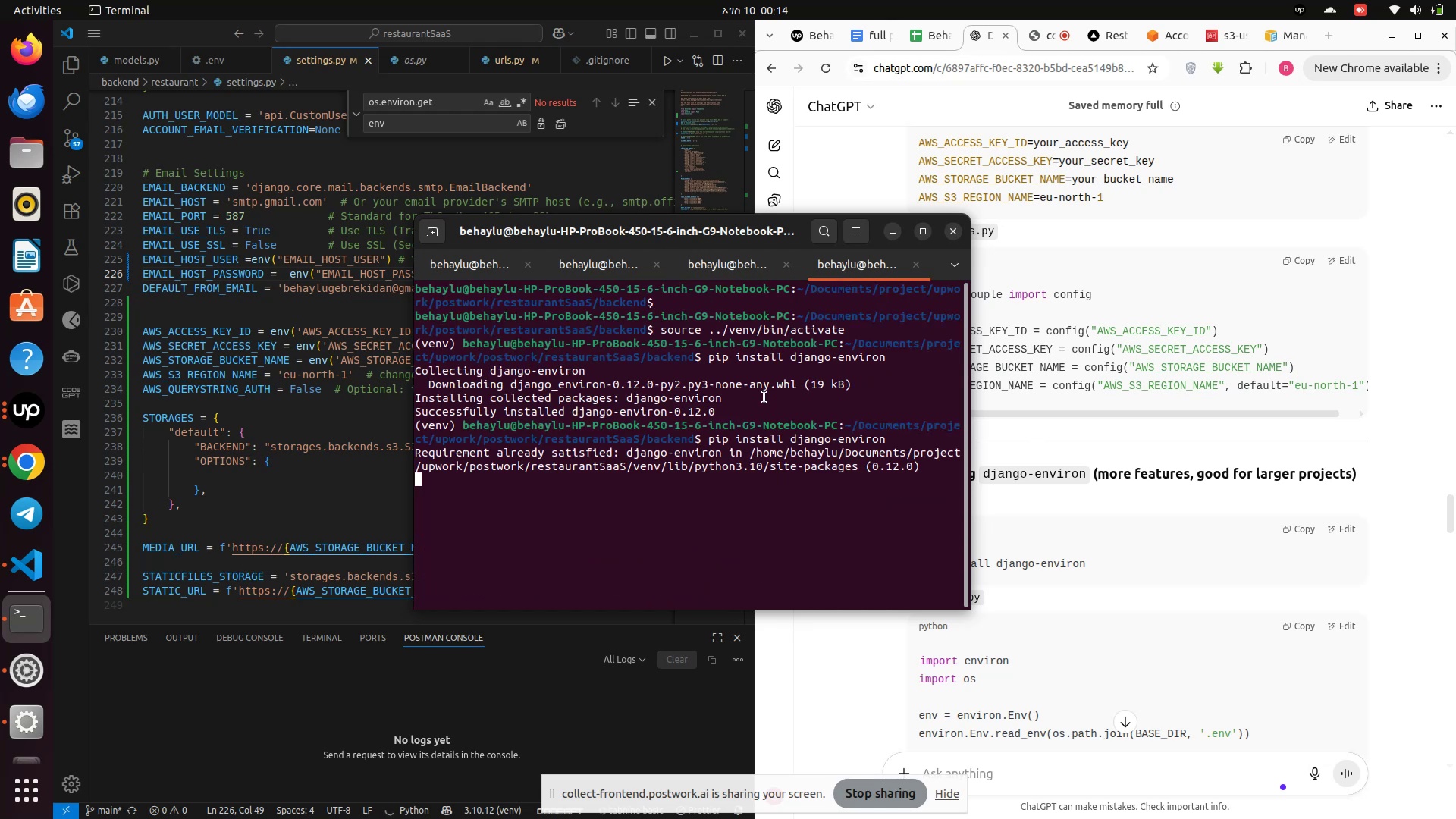 
left_click([707, 263])
 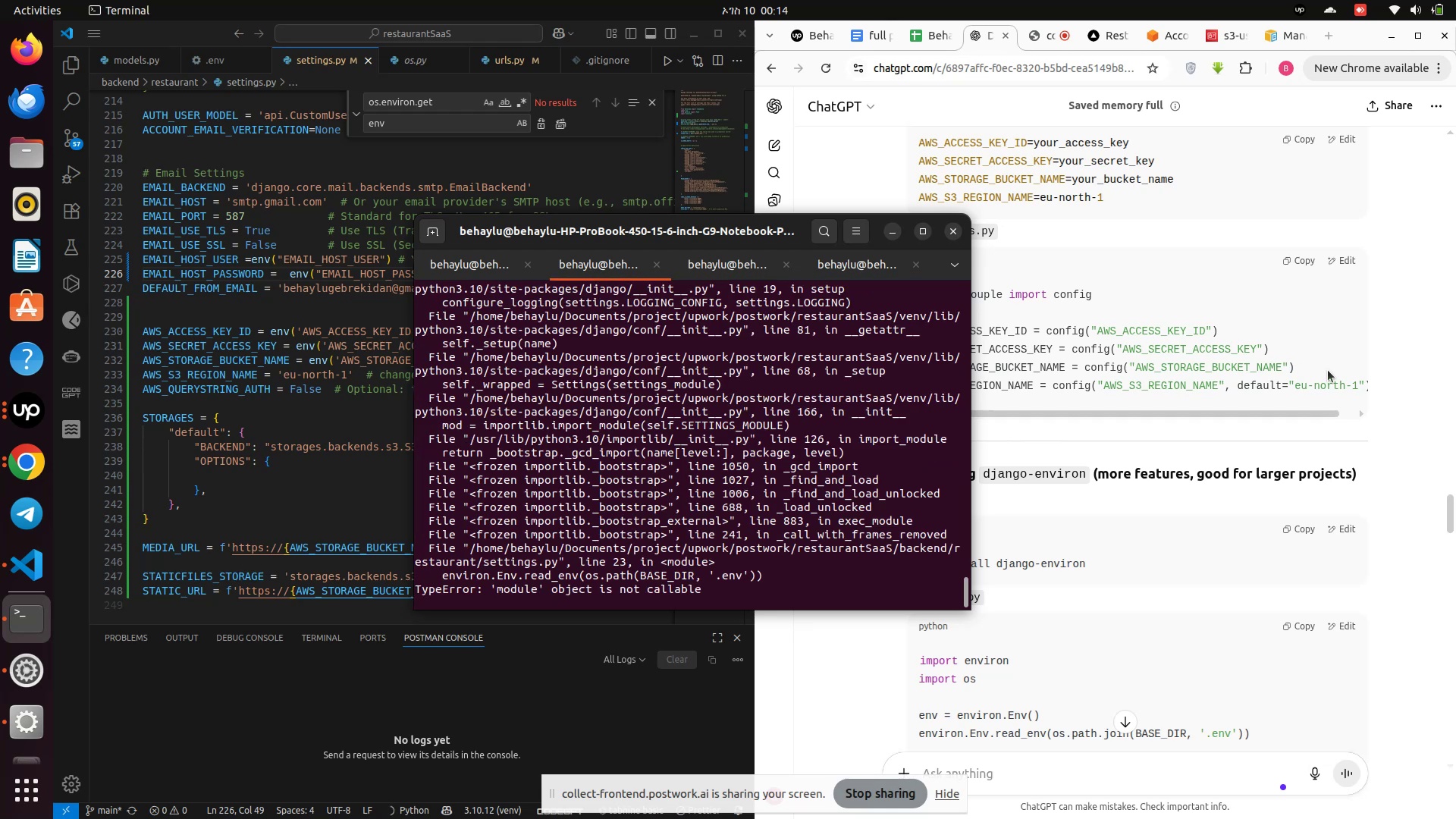 
left_click([1170, 571])
 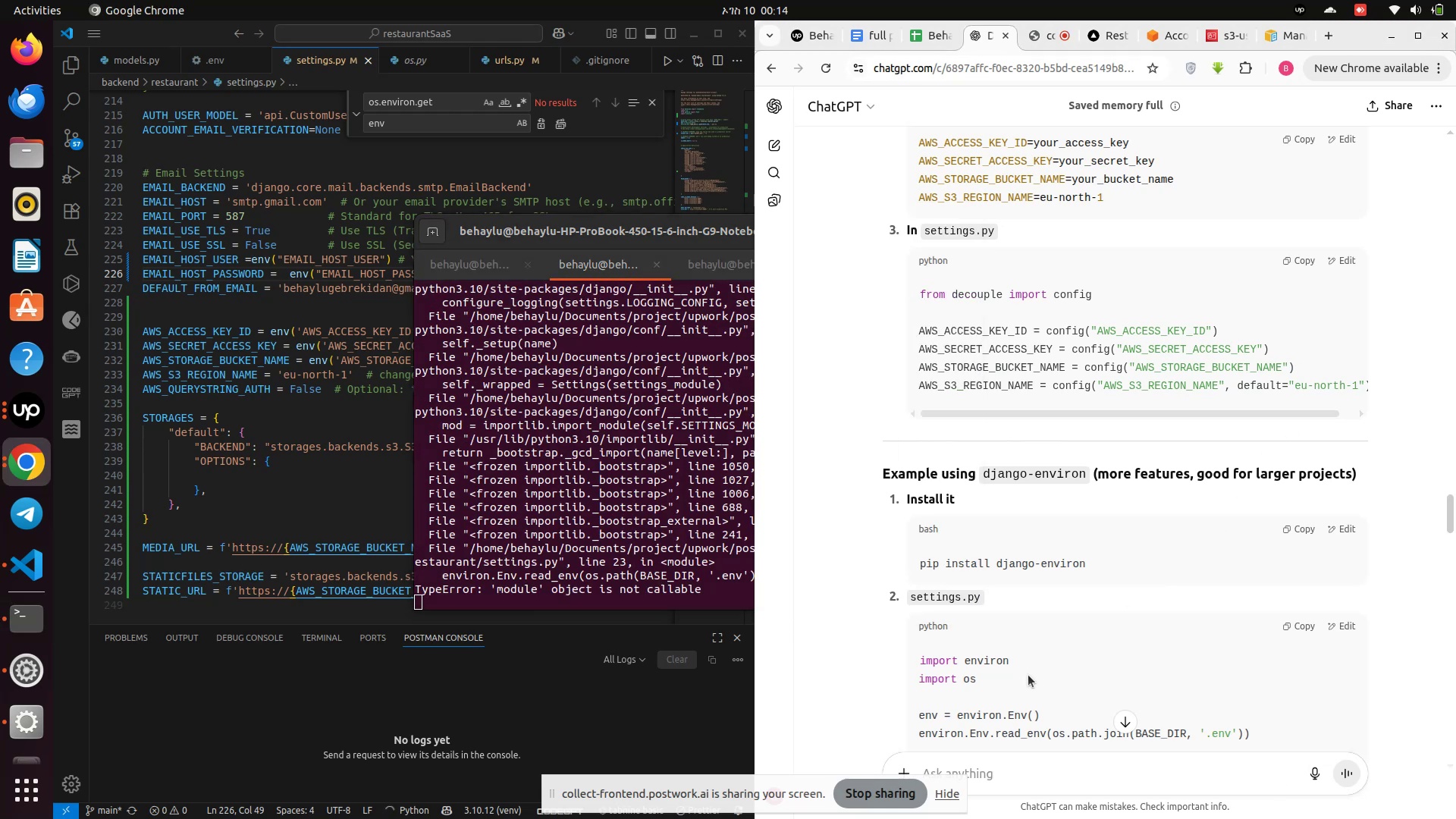 
double_click([975, 654])
 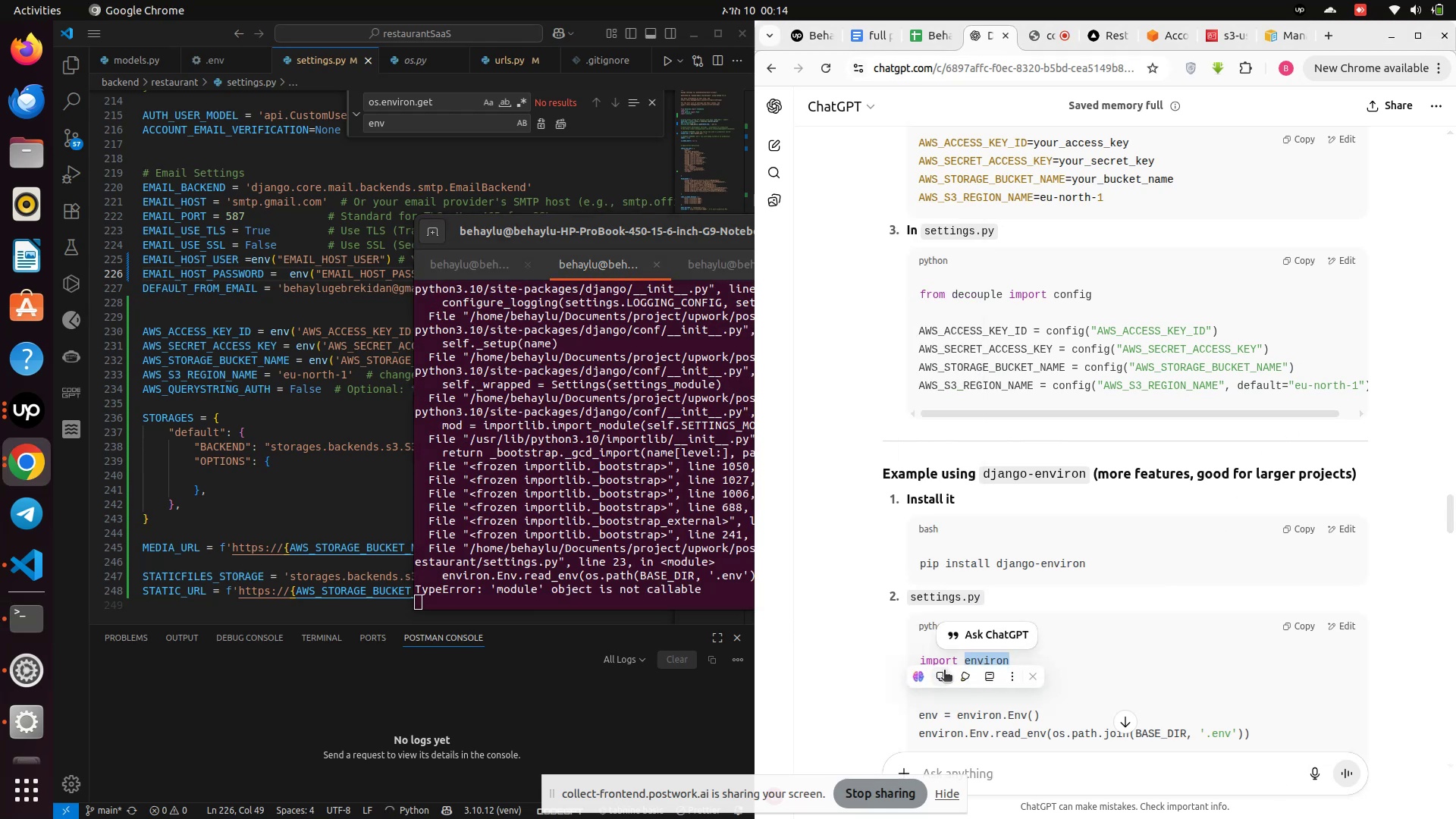 
left_click([943, 672])
 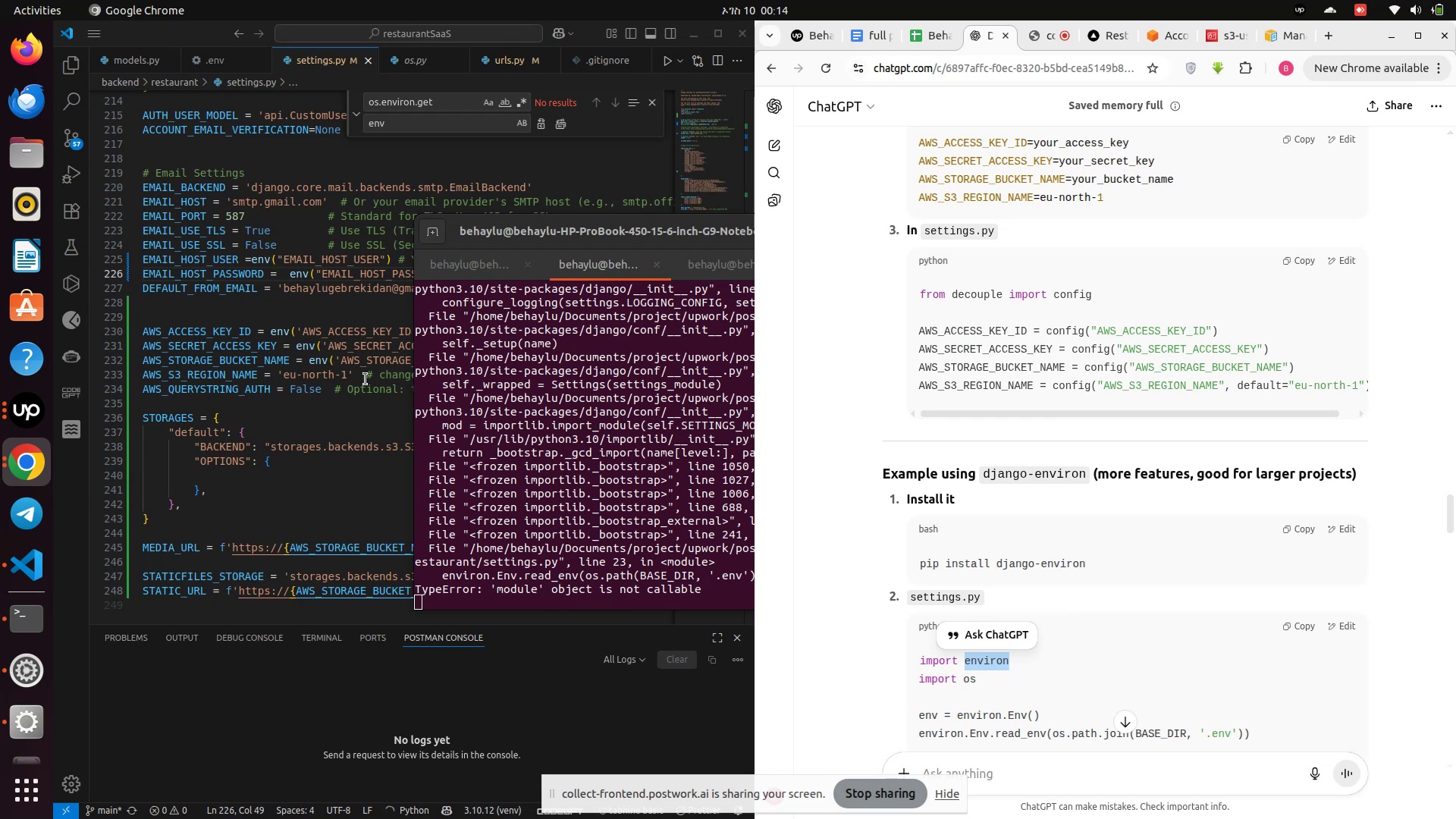 
left_click([366, 379])
 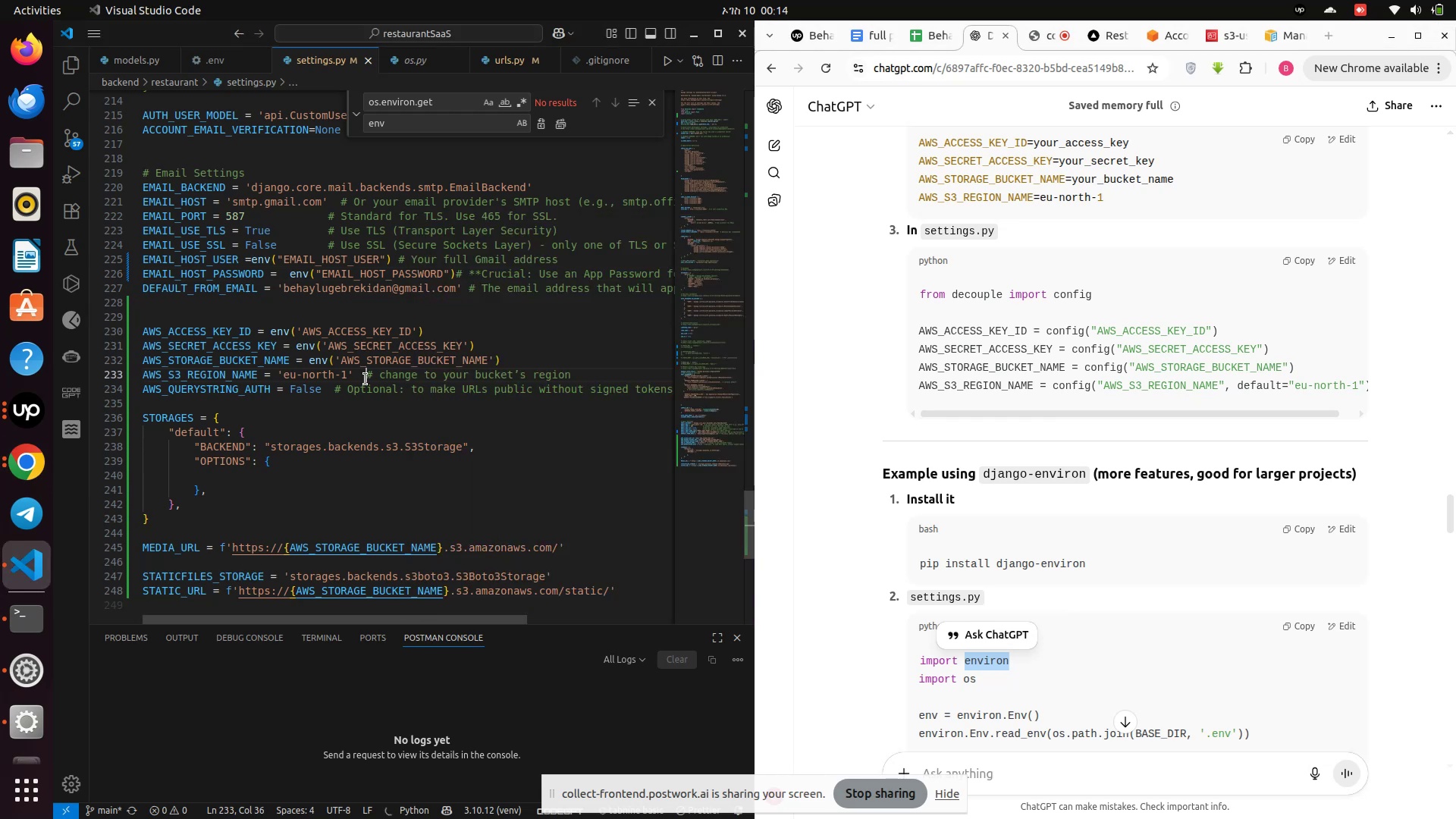 
scroll: coordinate [366, 378], scroll_direction: up, amount: 91.0
 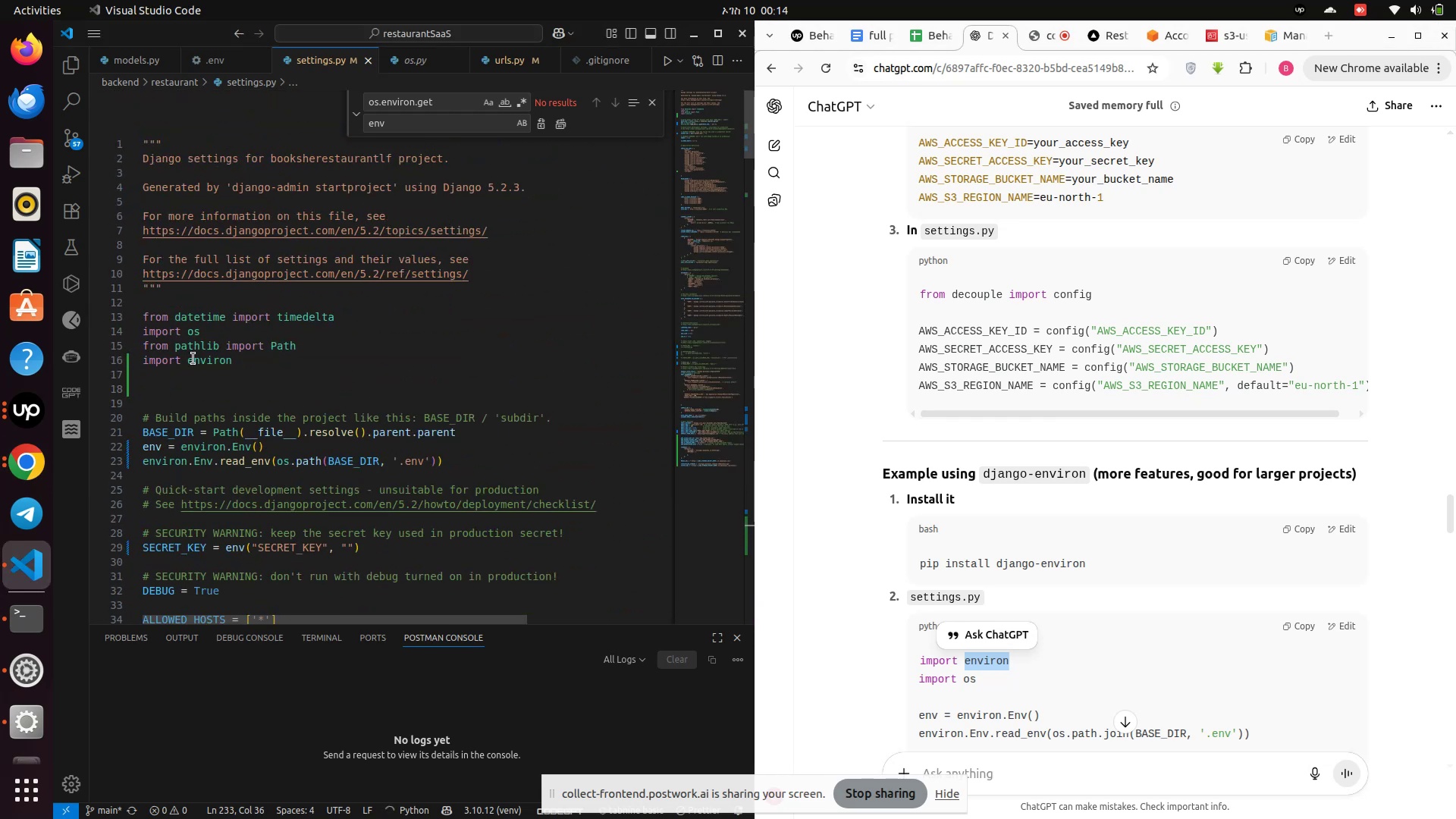 
left_click([199, 366])
 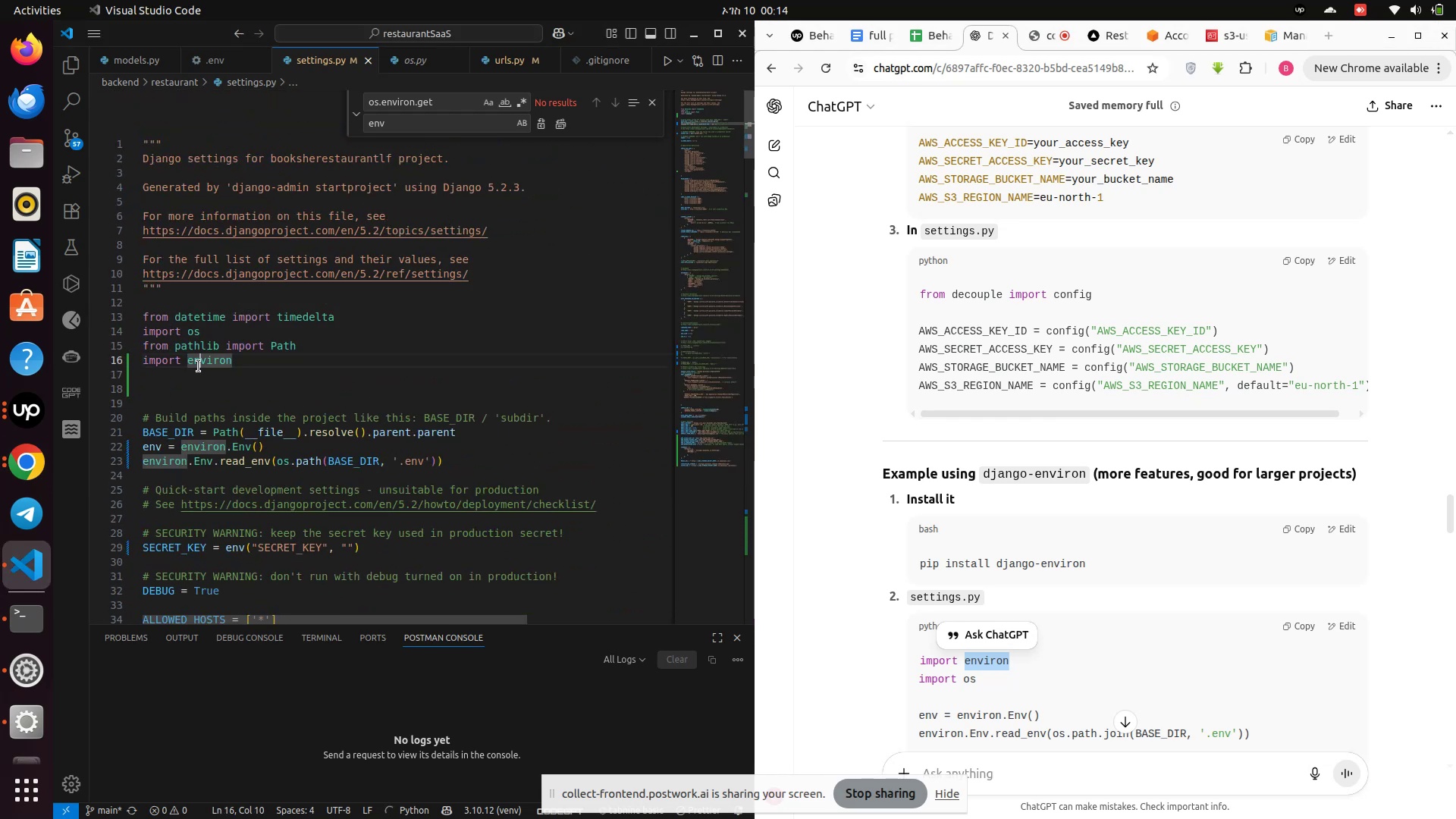 
left_click([199, 366])
 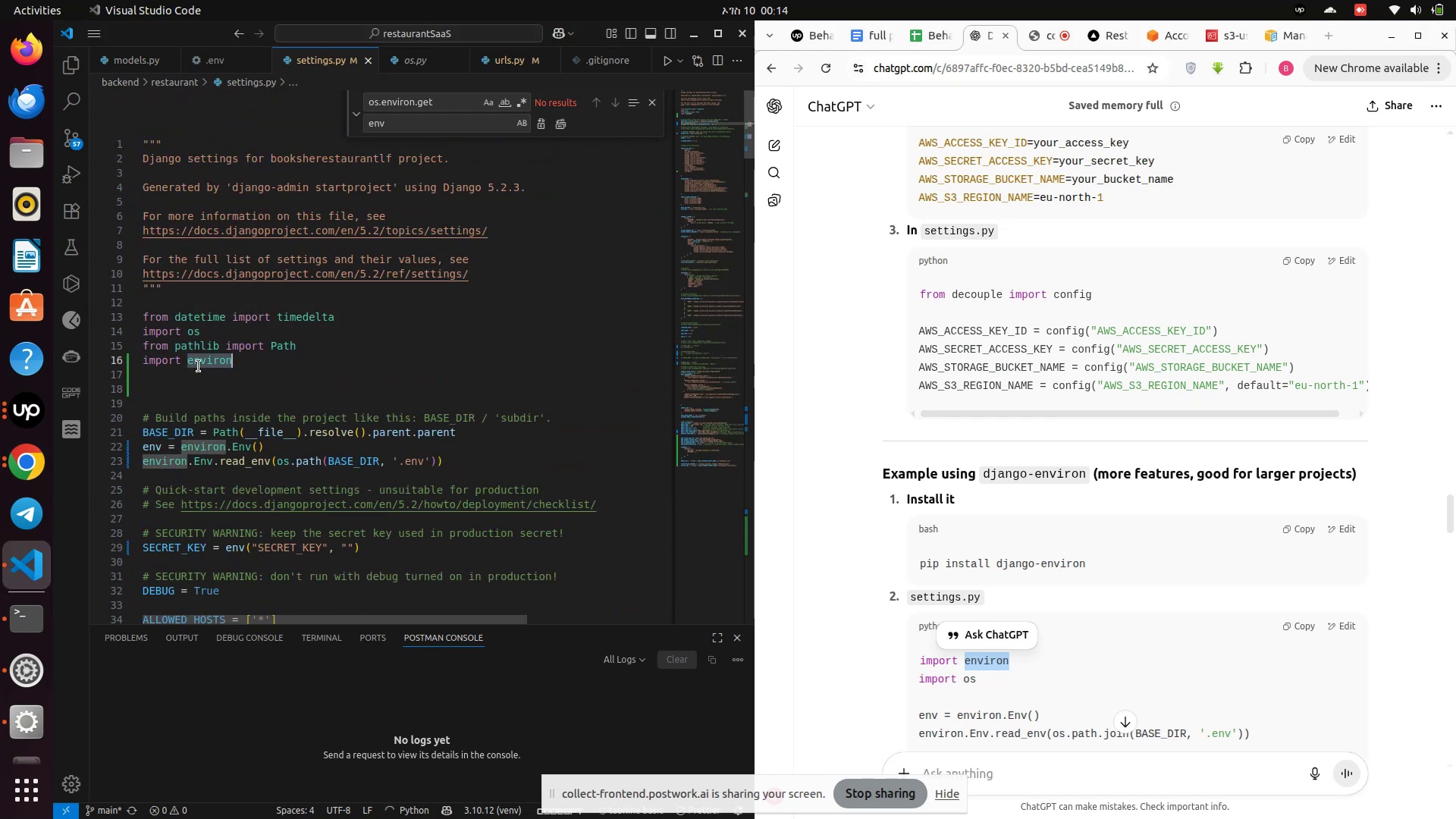 
key(Control+V)
 